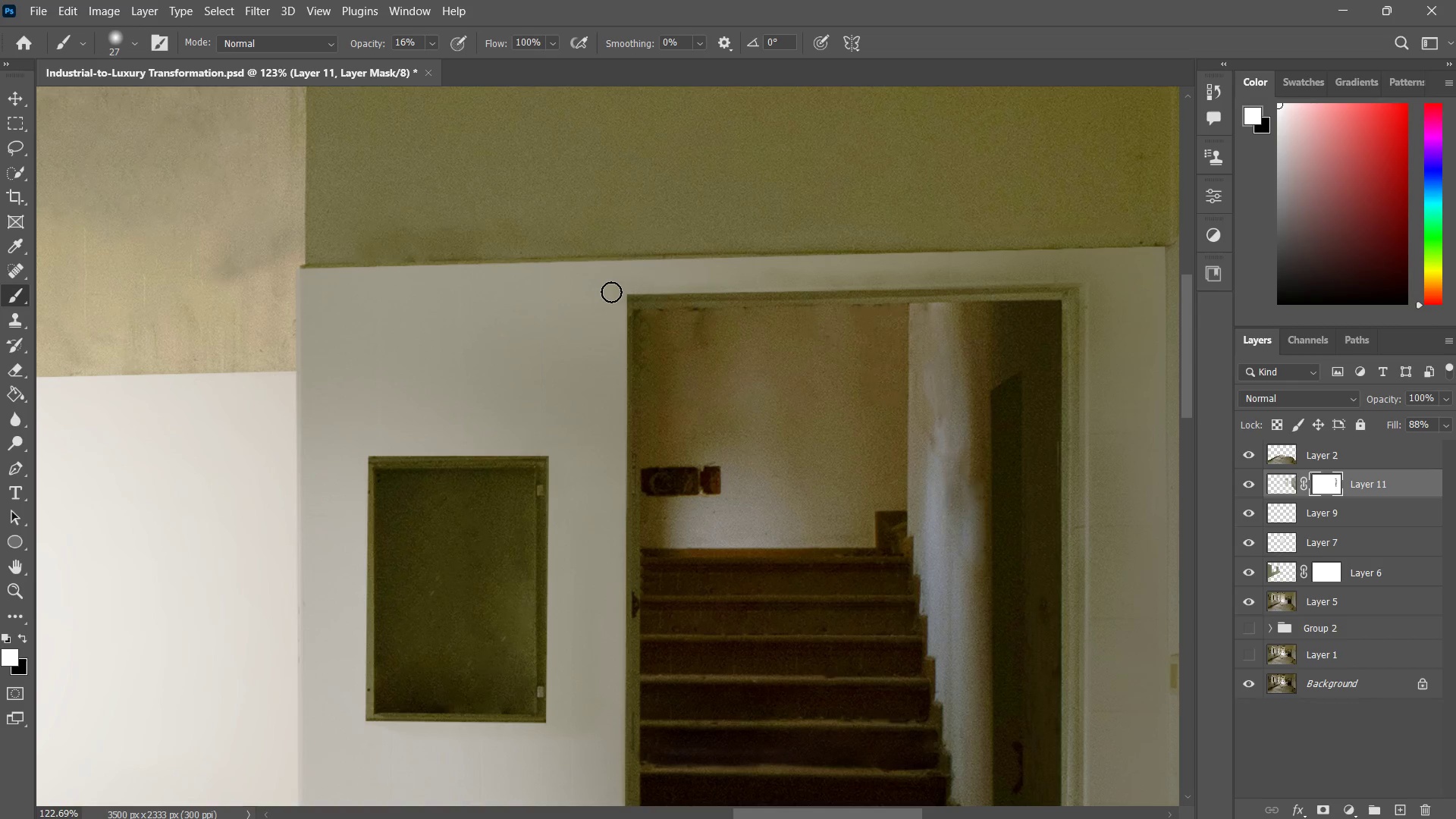 
hold_key(key=AltLeft, duration=0.52)
 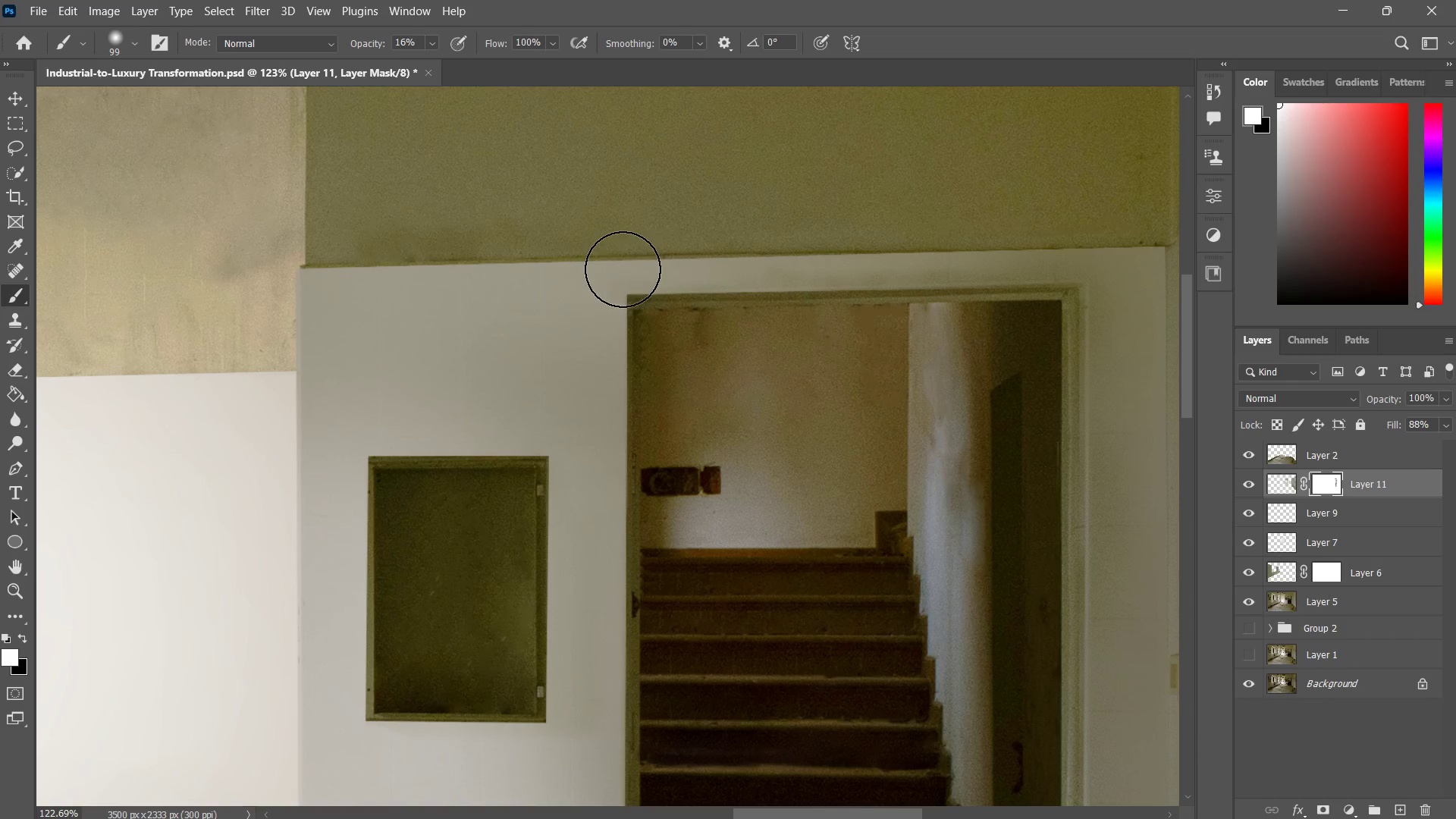 
left_click_drag(start_coordinate=[610, 269], to_coordinate=[713, 269])
 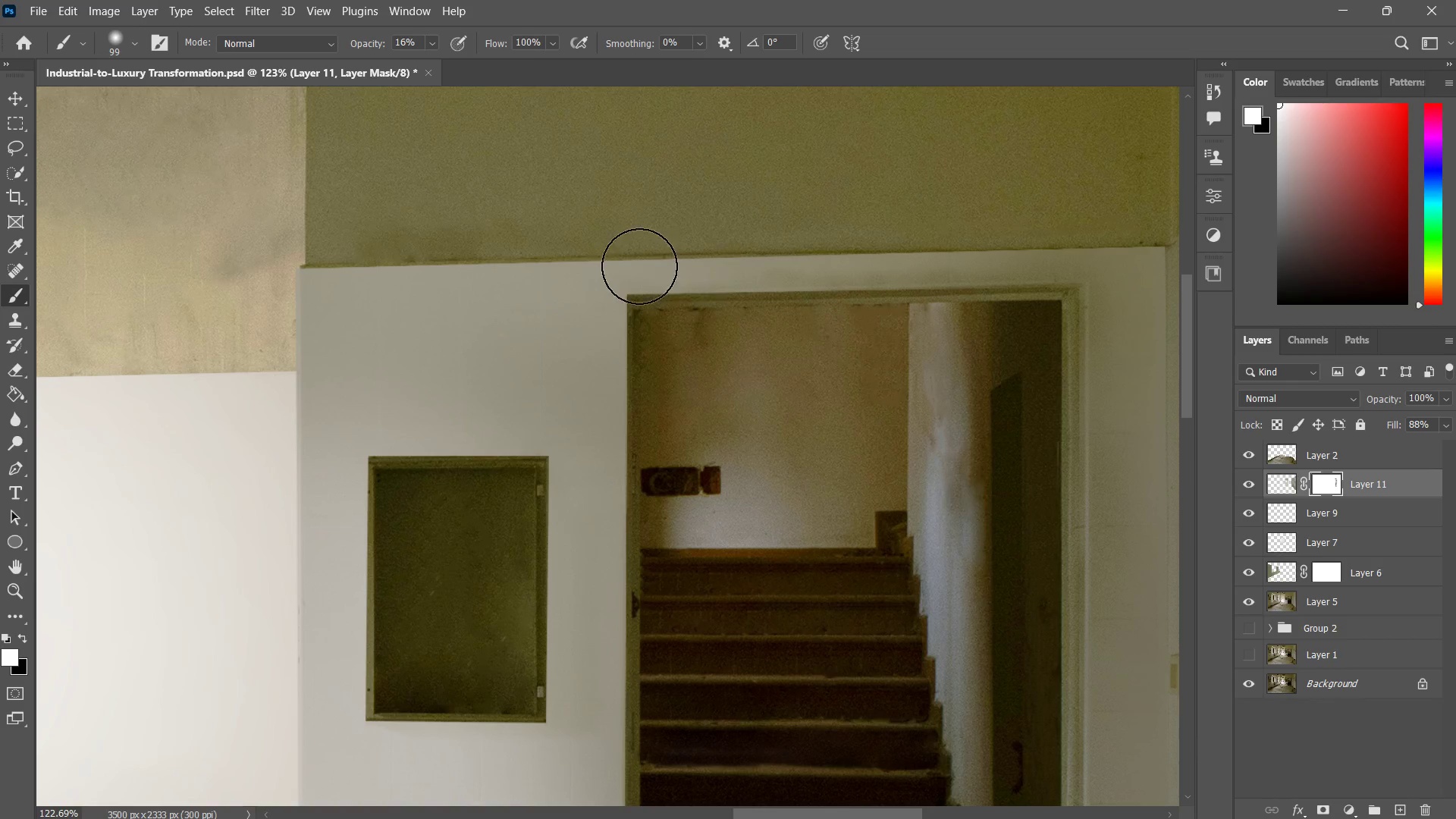 
left_click_drag(start_coordinate=[642, 265], to_coordinate=[775, 270])
 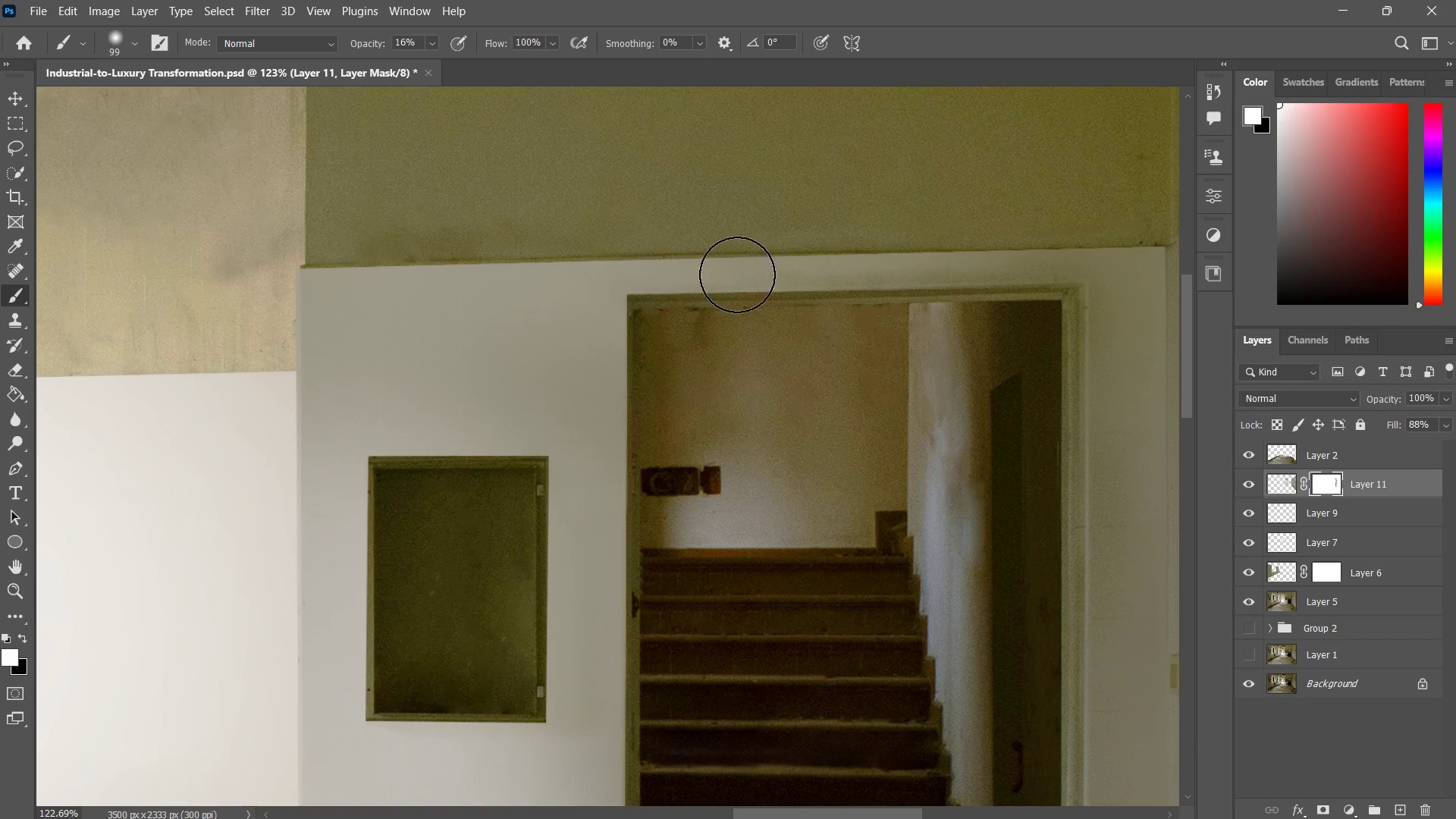 
left_click_drag(start_coordinate=[739, 273], to_coordinate=[877, 273])
 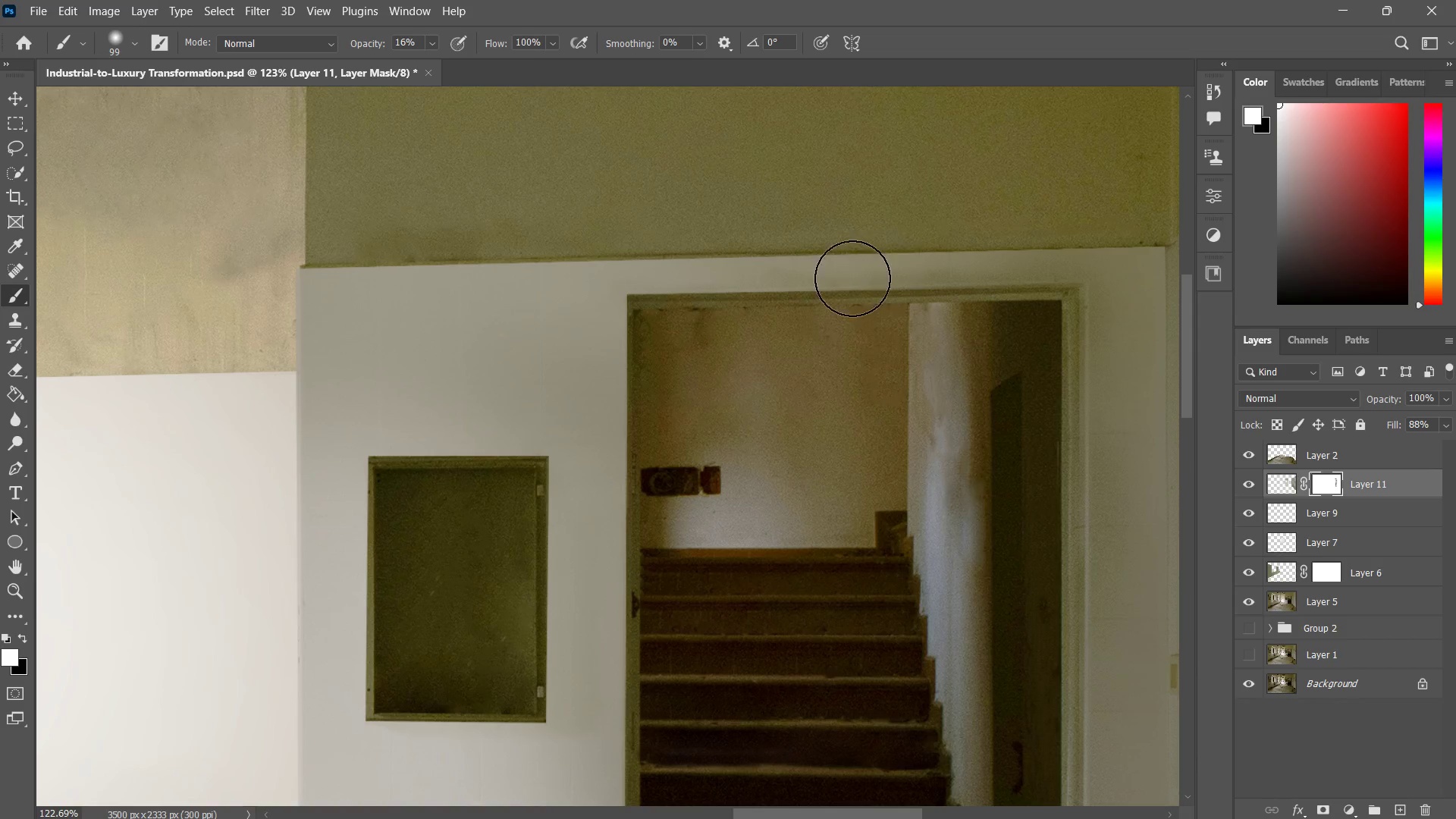 
left_click_drag(start_coordinate=[858, 275], to_coordinate=[939, 282])
 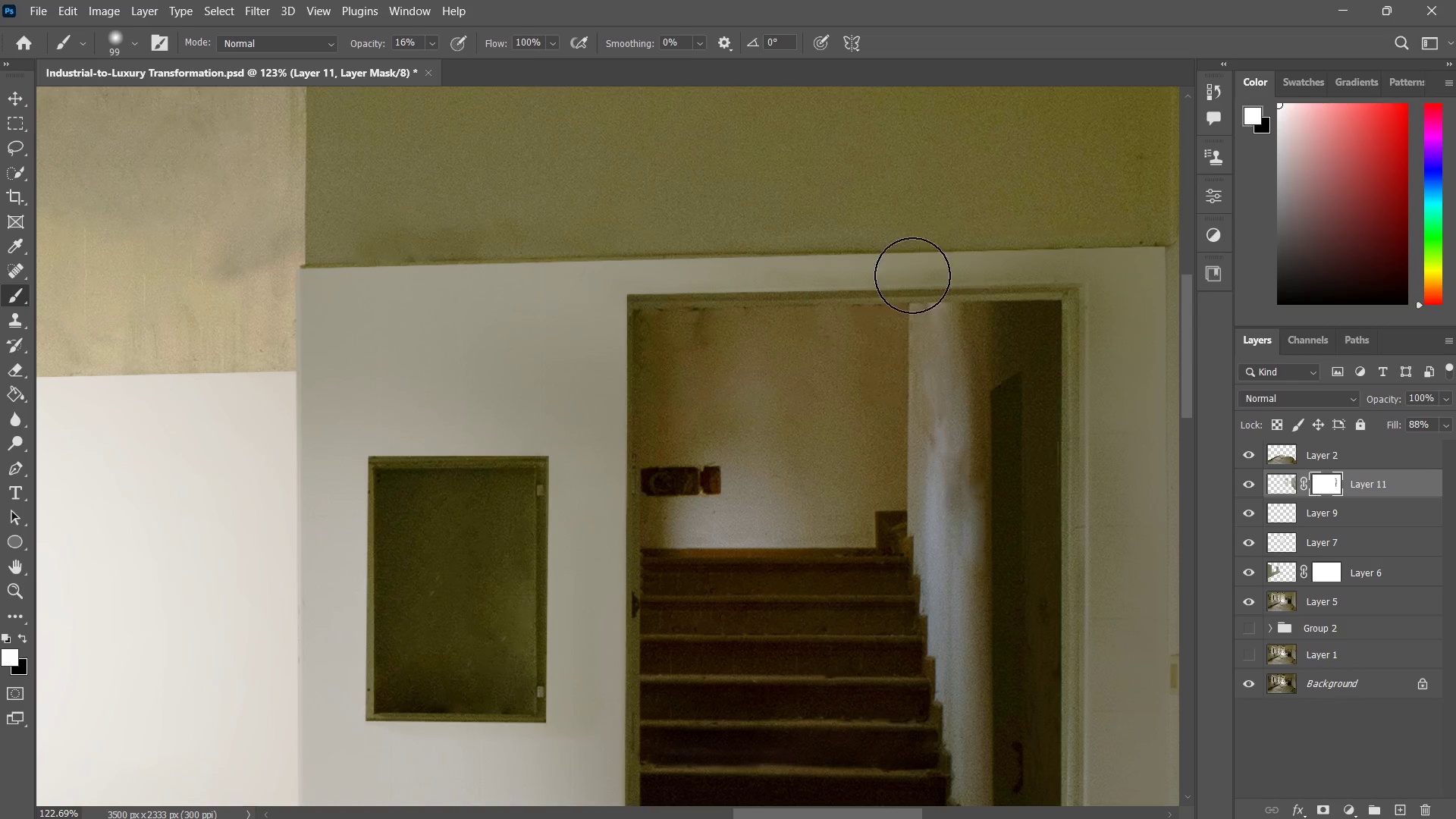 
left_click_drag(start_coordinate=[984, 271], to_coordinate=[901, 275])
 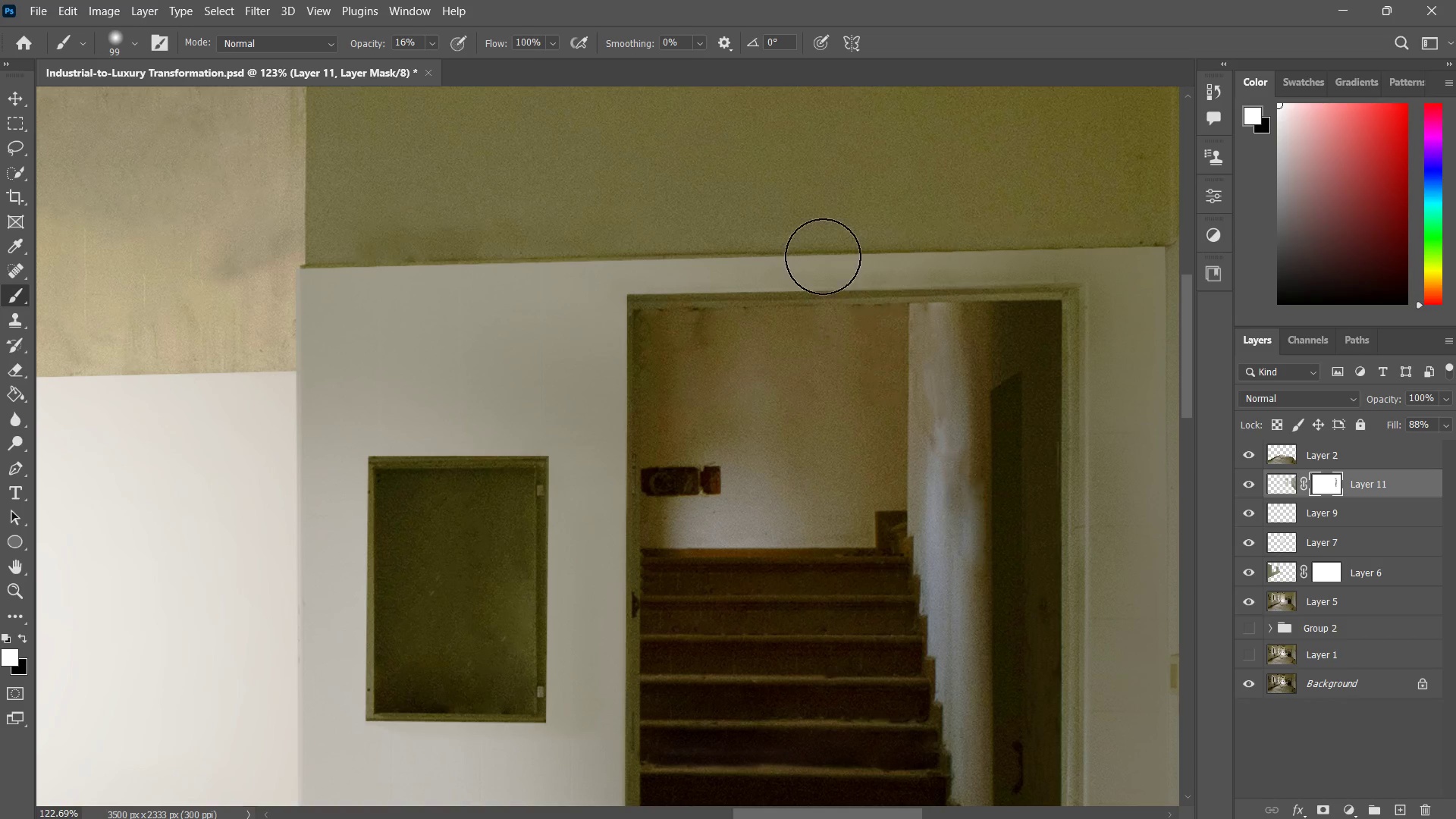 
left_click_drag(start_coordinate=[992, 256], to_coordinate=[855, 254])
 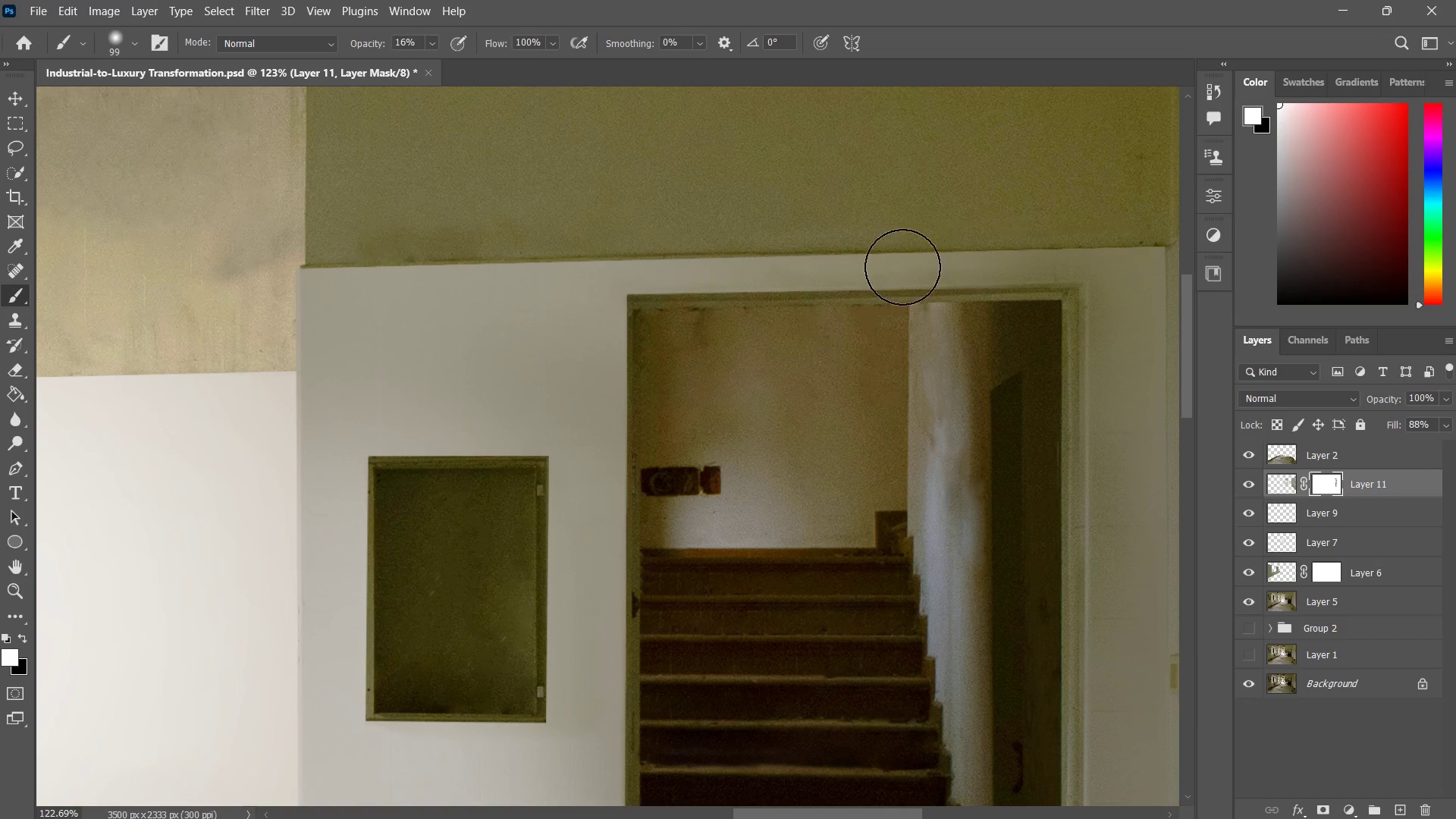 
left_click_drag(start_coordinate=[984, 253], to_coordinate=[822, 267])
 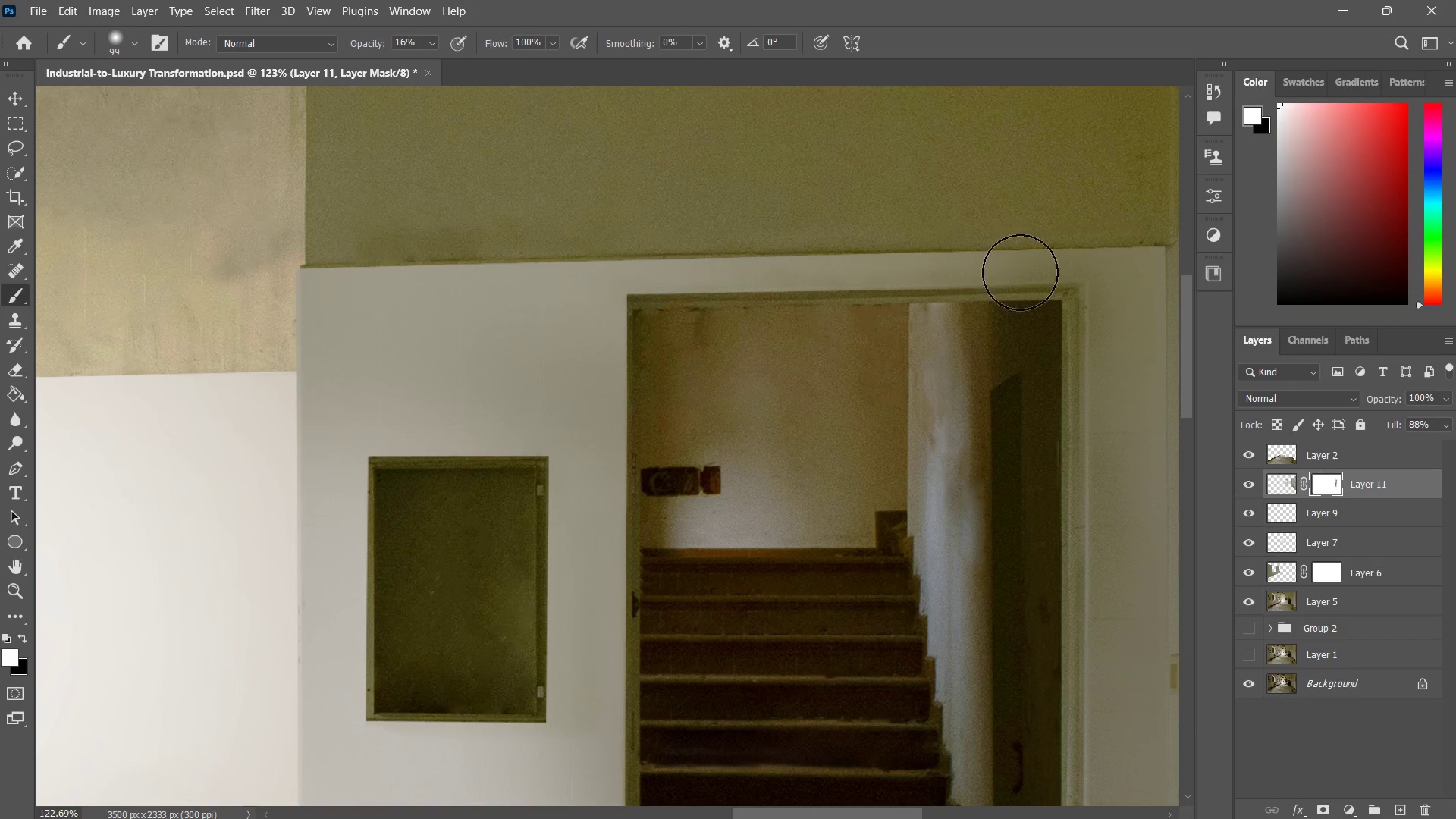 
left_click_drag(start_coordinate=[1038, 267], to_coordinate=[920, 276])
 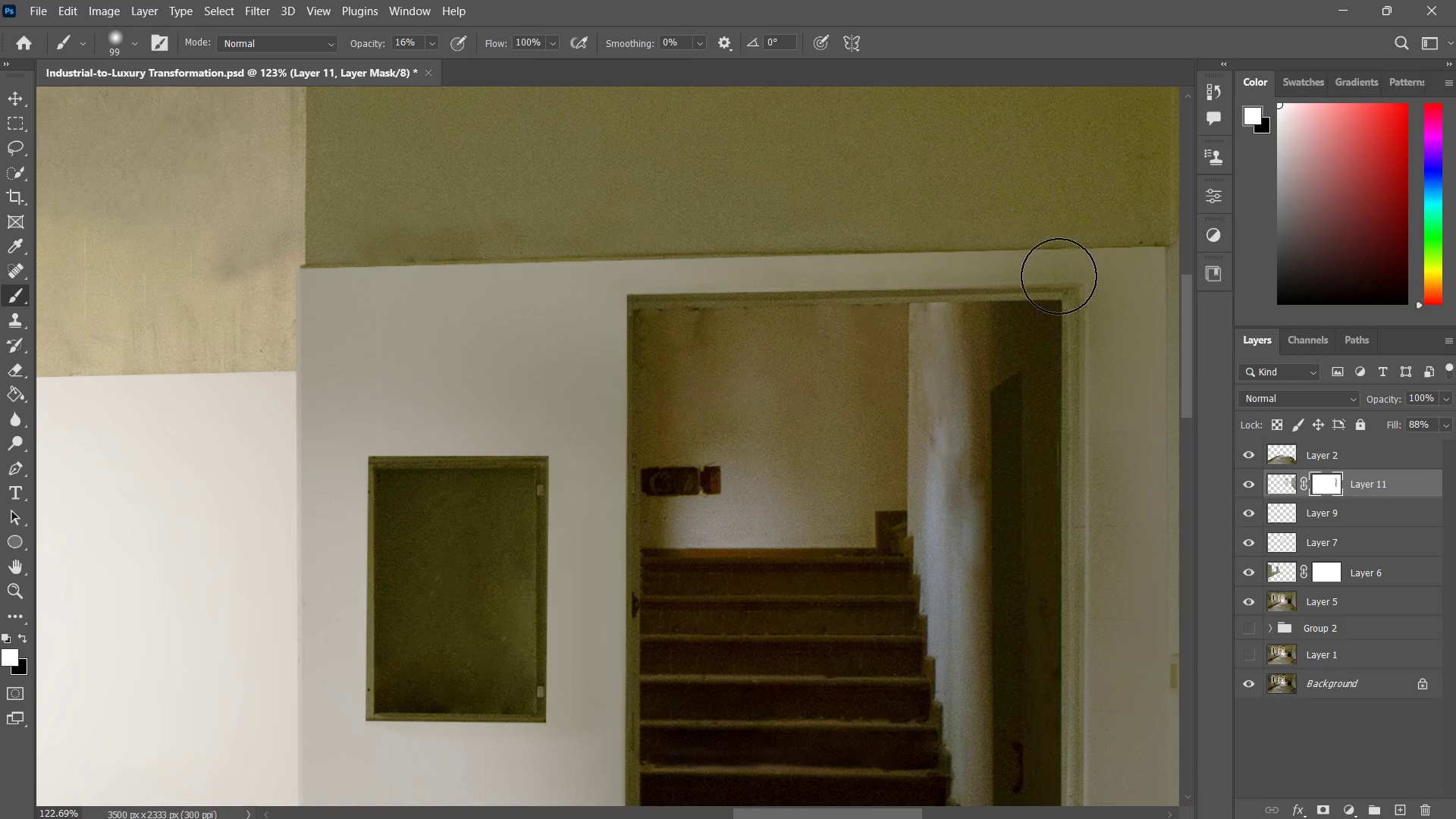 
left_click_drag(start_coordinate=[1067, 274], to_coordinate=[989, 276])
 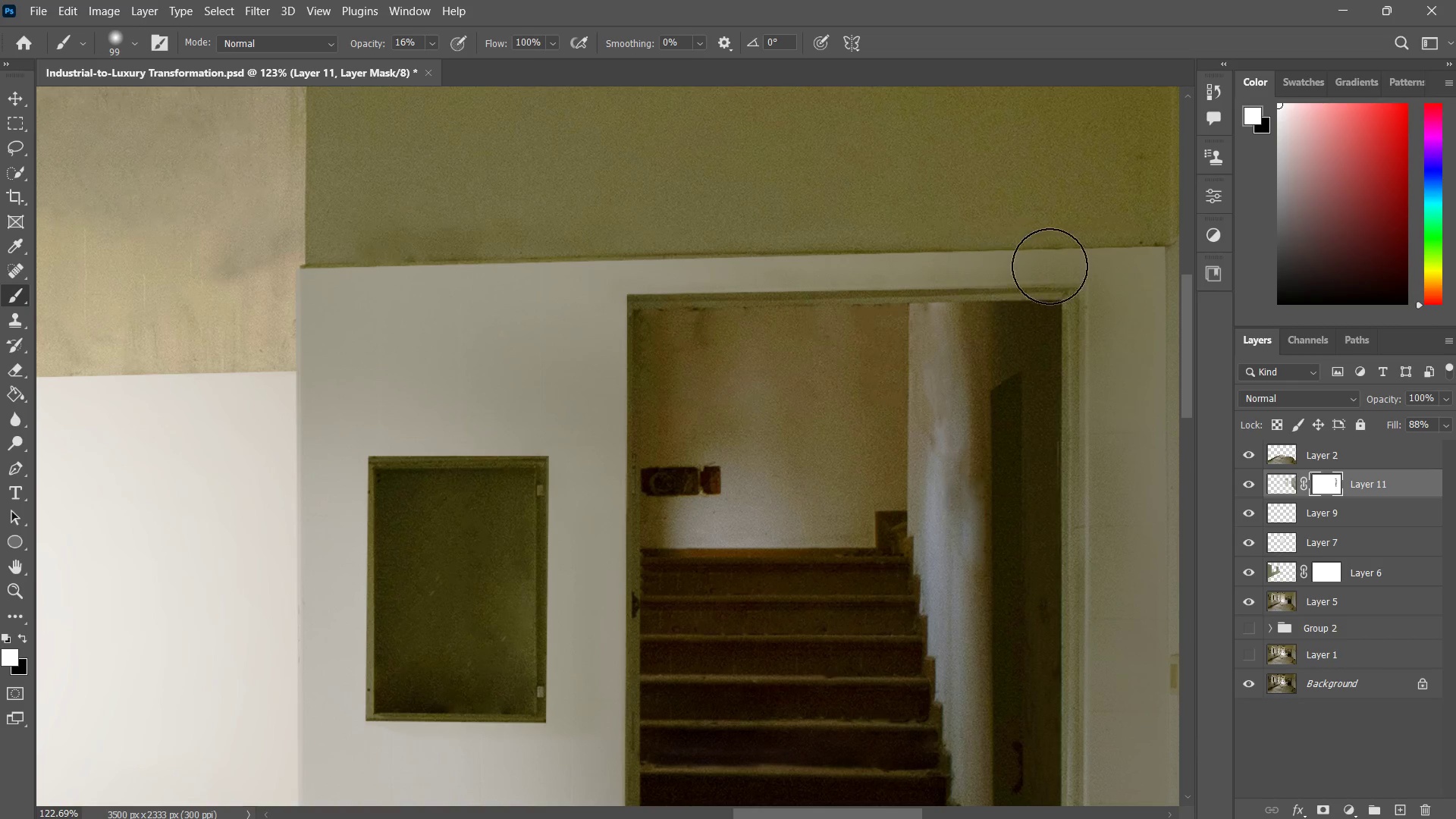 
left_click_drag(start_coordinate=[1050, 266], to_coordinate=[1035, 266])
 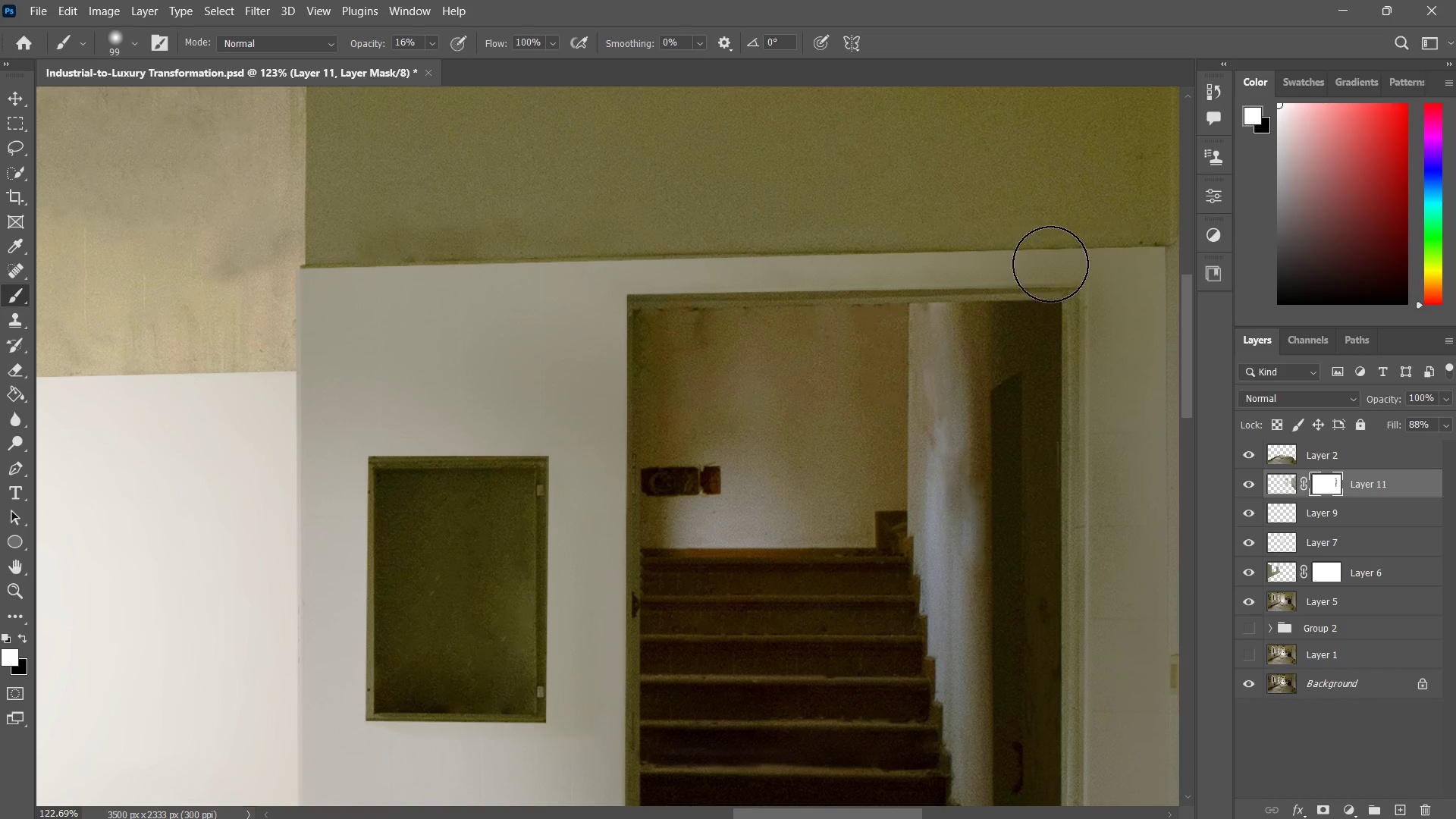 
left_click_drag(start_coordinate=[1050, 264], to_coordinate=[970, 257])
 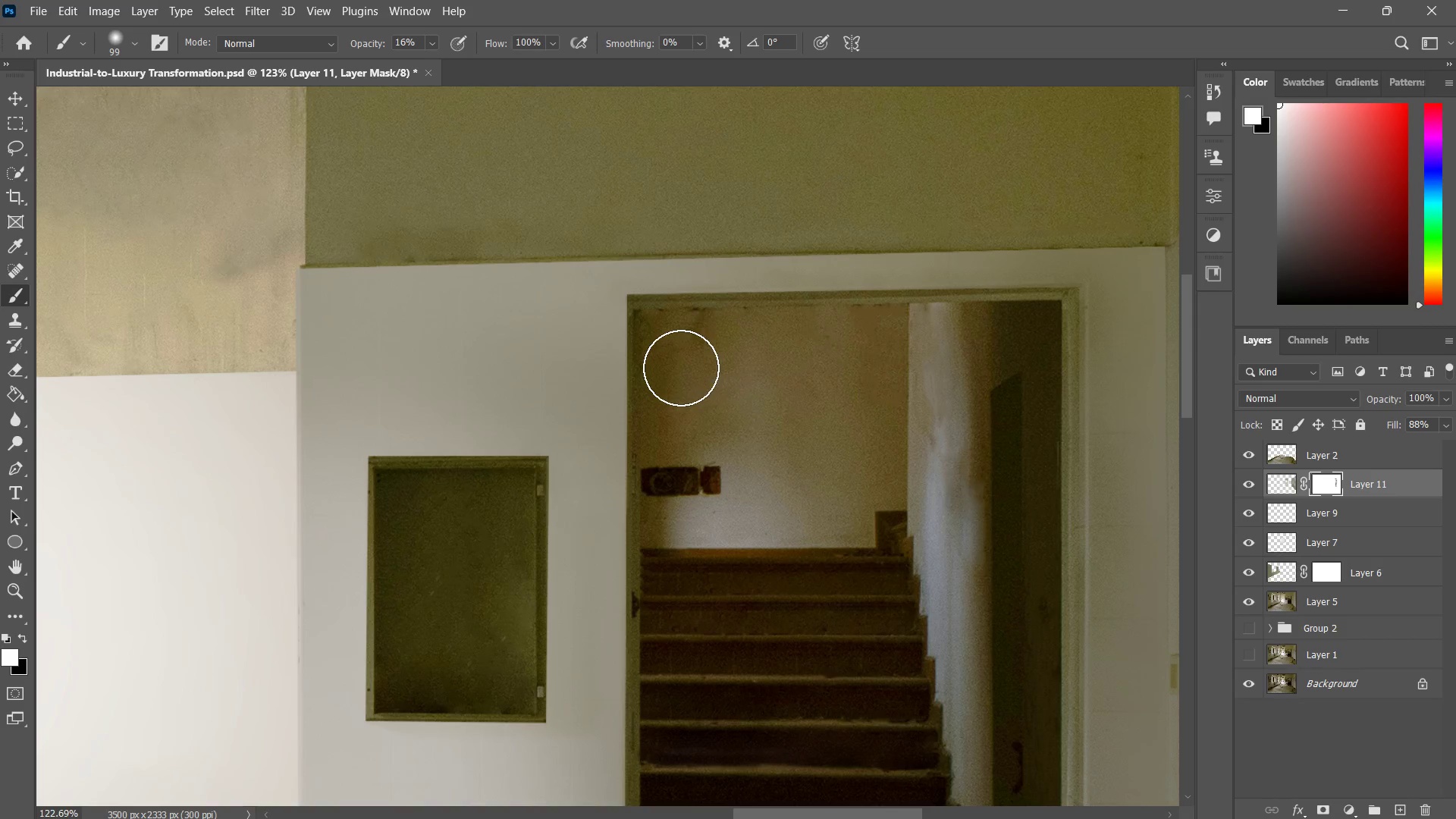 
hold_key(key=Space, duration=0.42)
 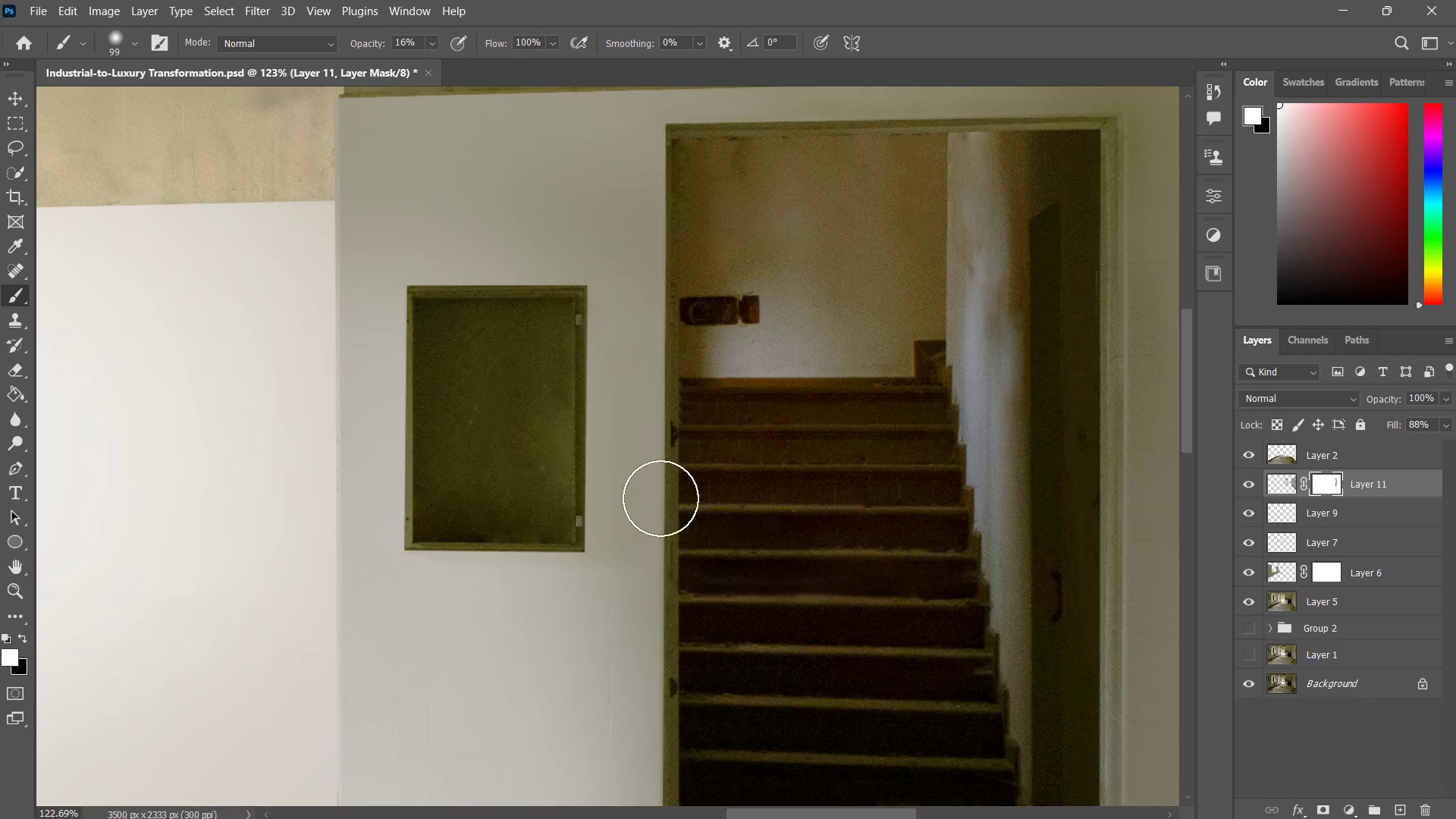 
left_click_drag(start_coordinate=[681, 364], to_coordinate=[720, 193])
 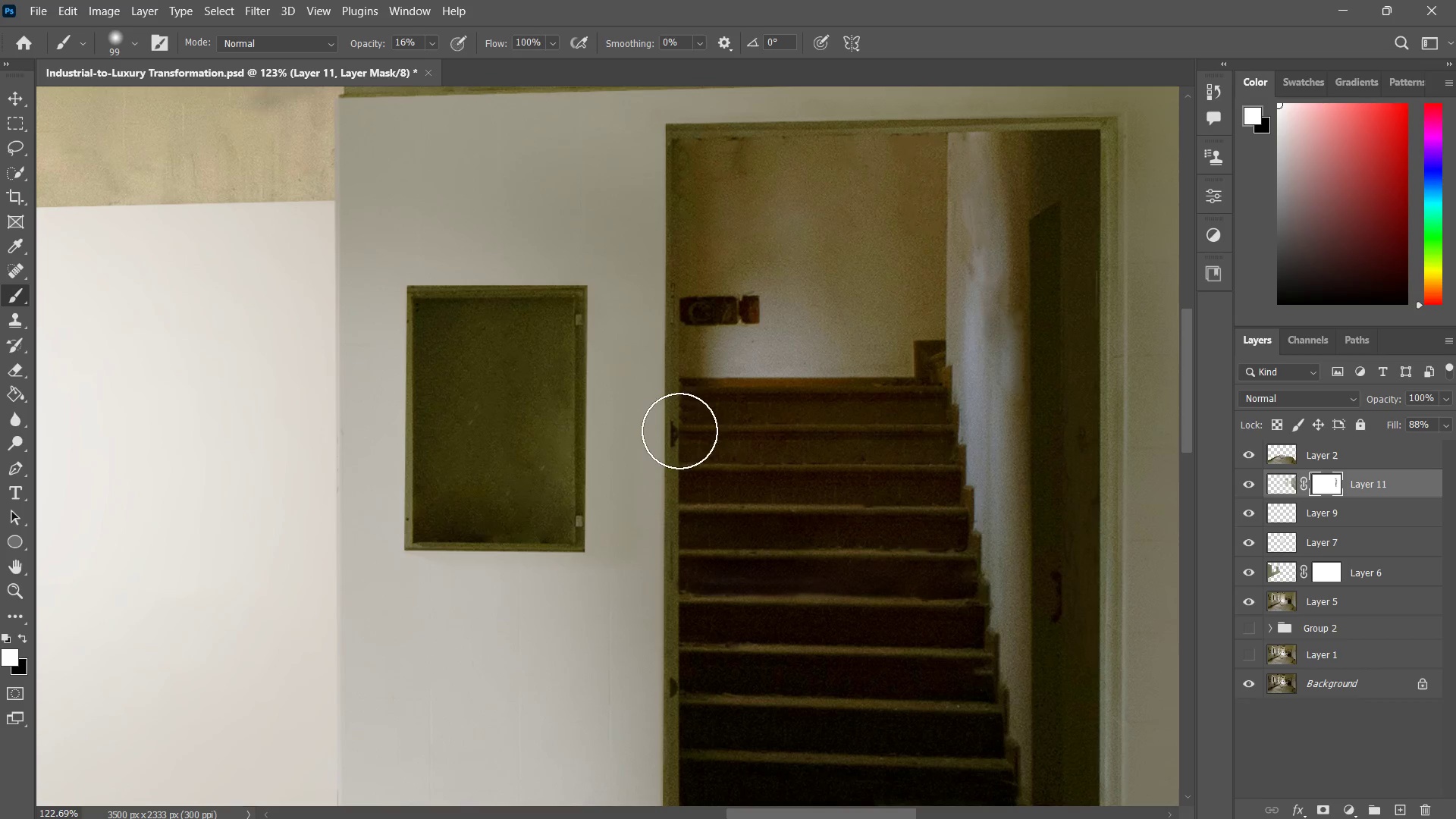 
left_click_drag(start_coordinate=[672, 402], to_coordinate=[653, 529])
 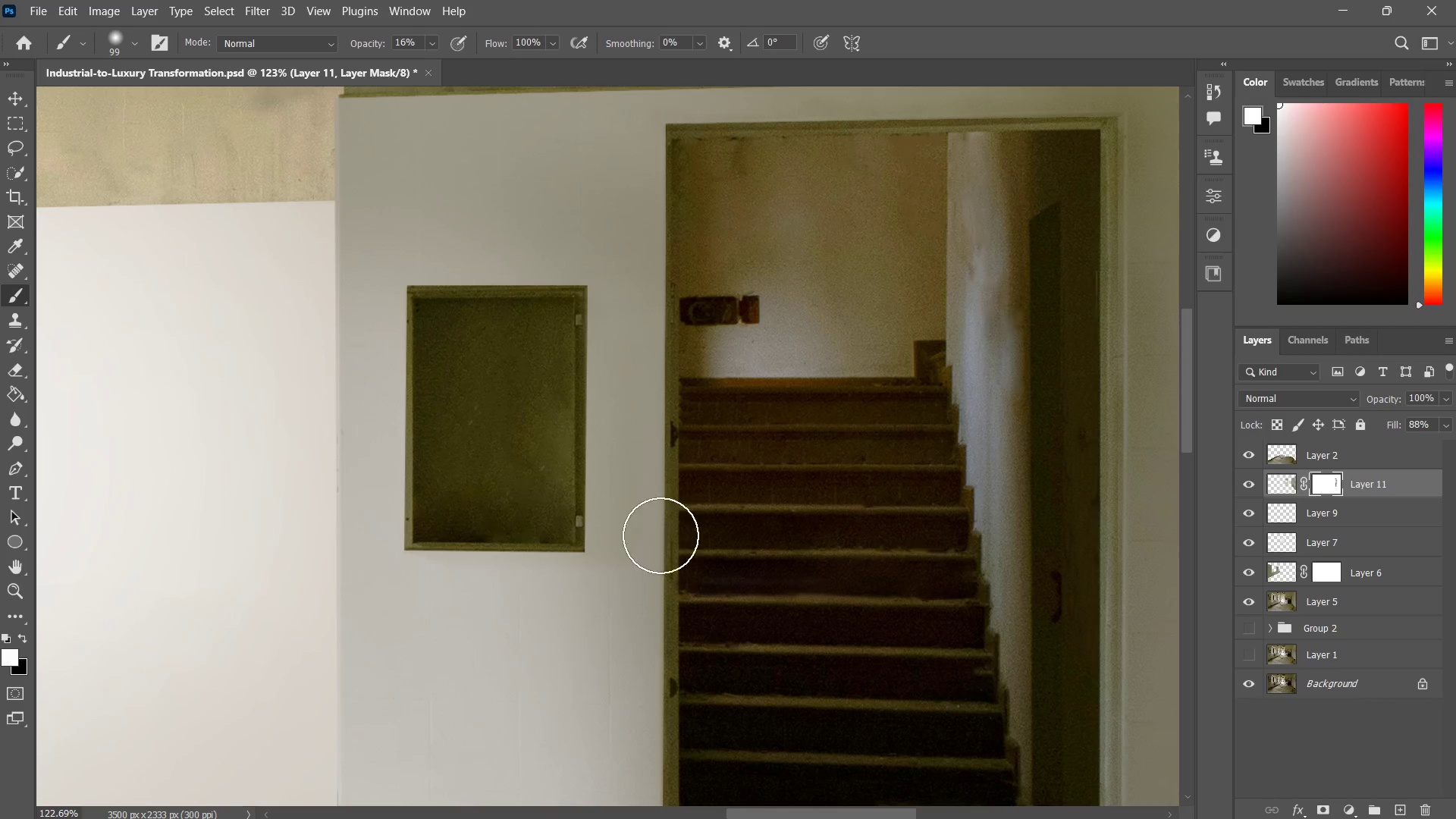 
left_click_drag(start_coordinate=[671, 446], to_coordinate=[661, 557])
 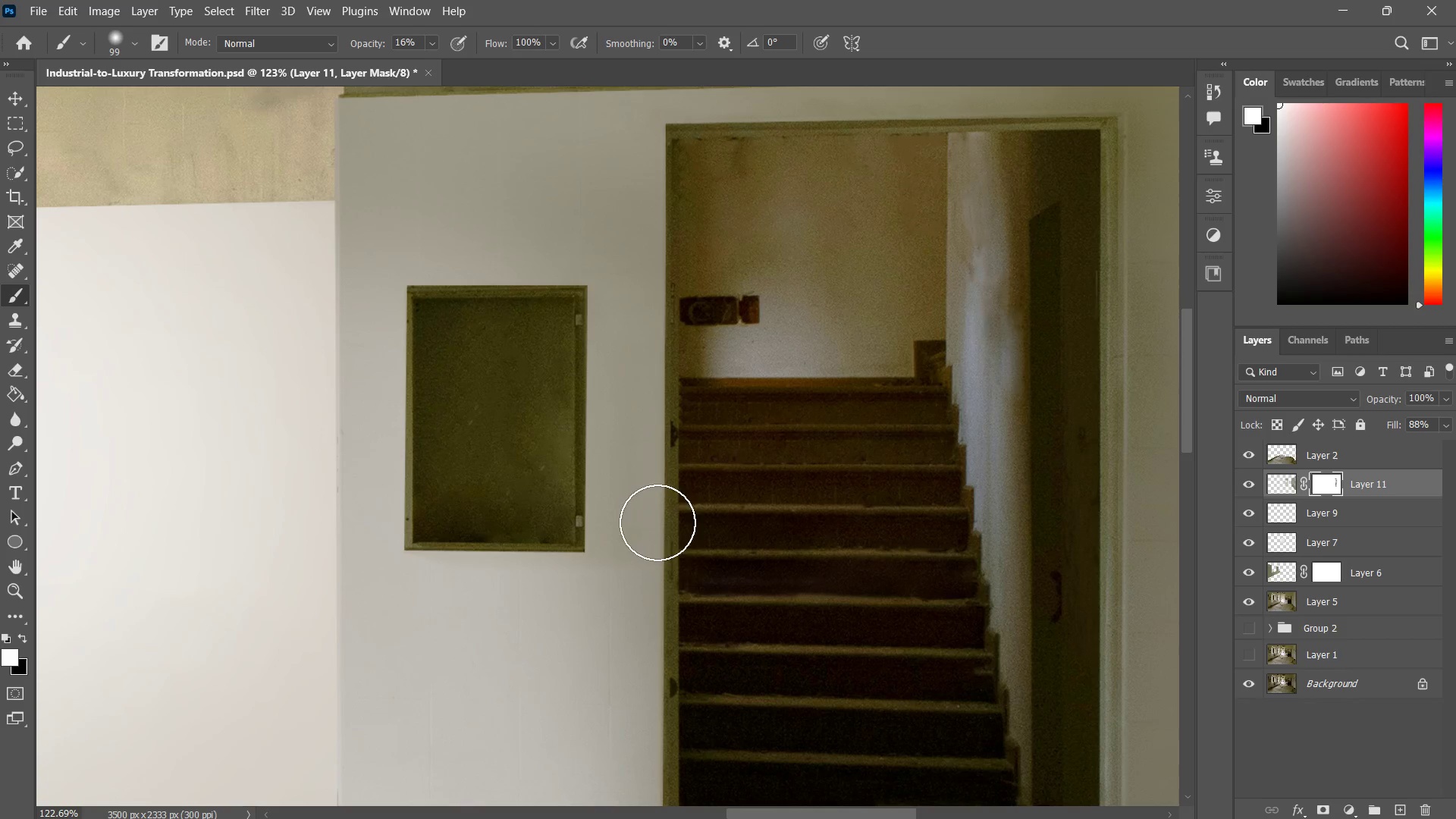 
left_click_drag(start_coordinate=[660, 432], to_coordinate=[656, 560])
 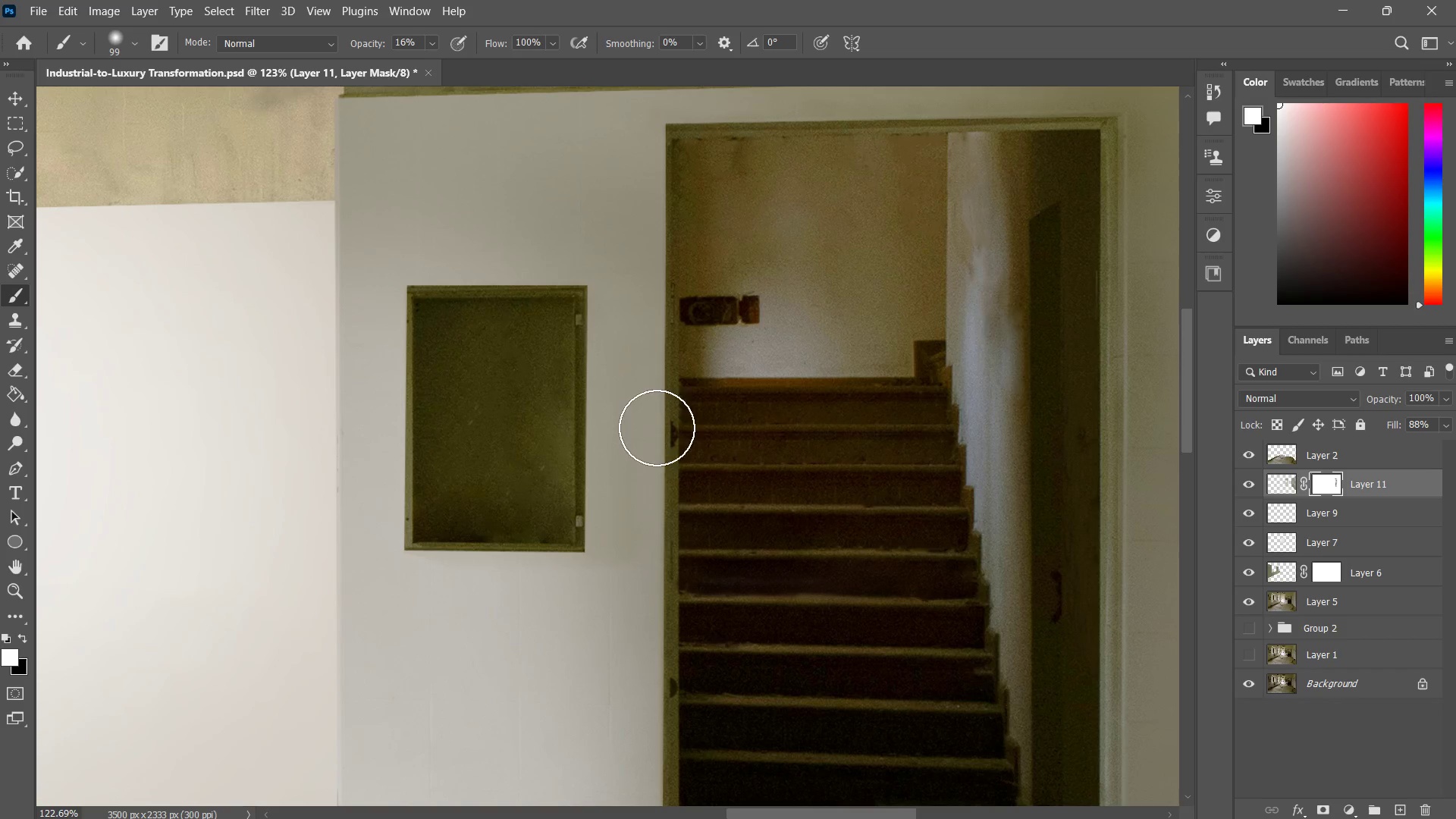 
left_click_drag(start_coordinate=[657, 428], to_coordinate=[649, 576])
 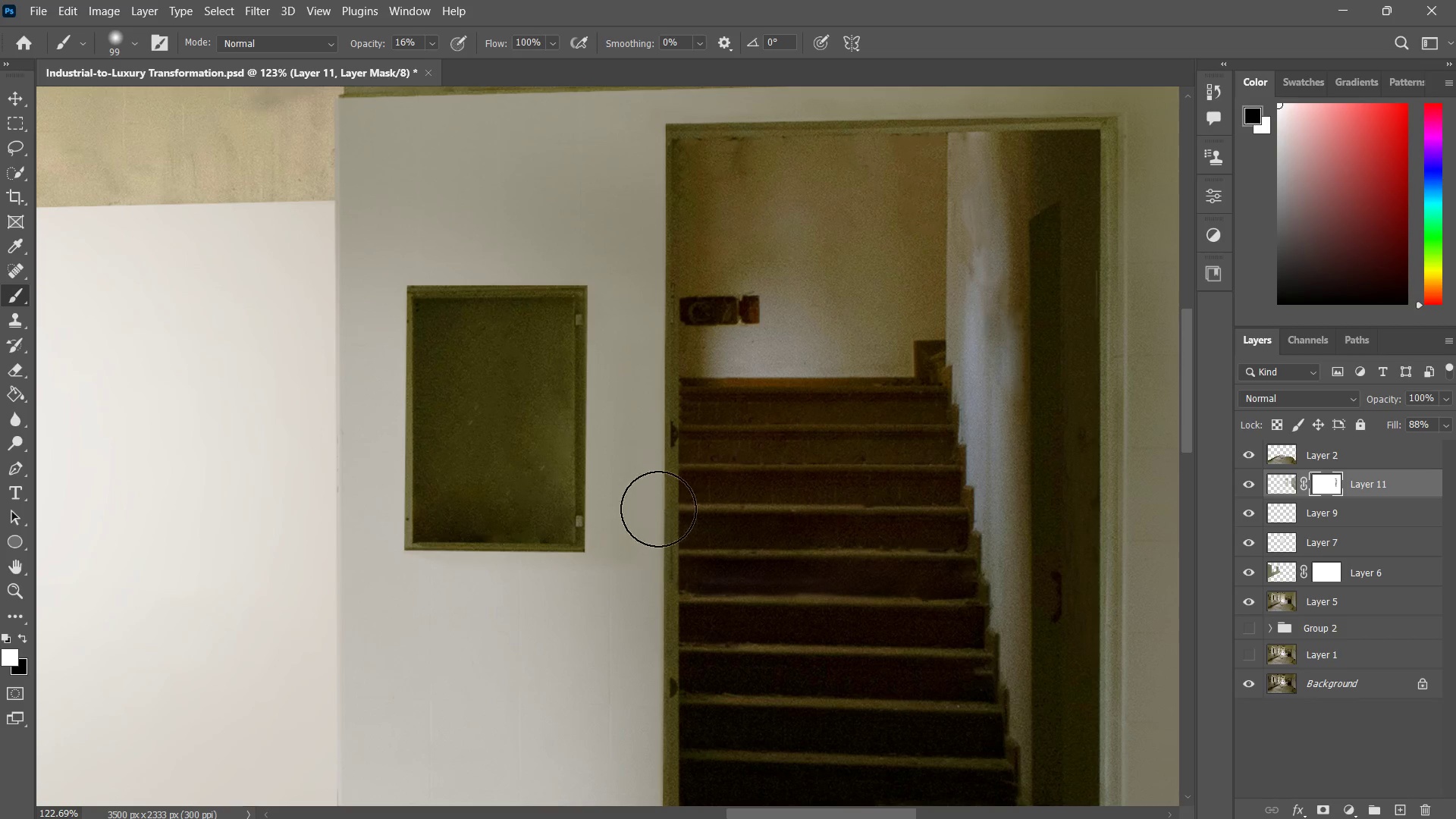 
key(X)
 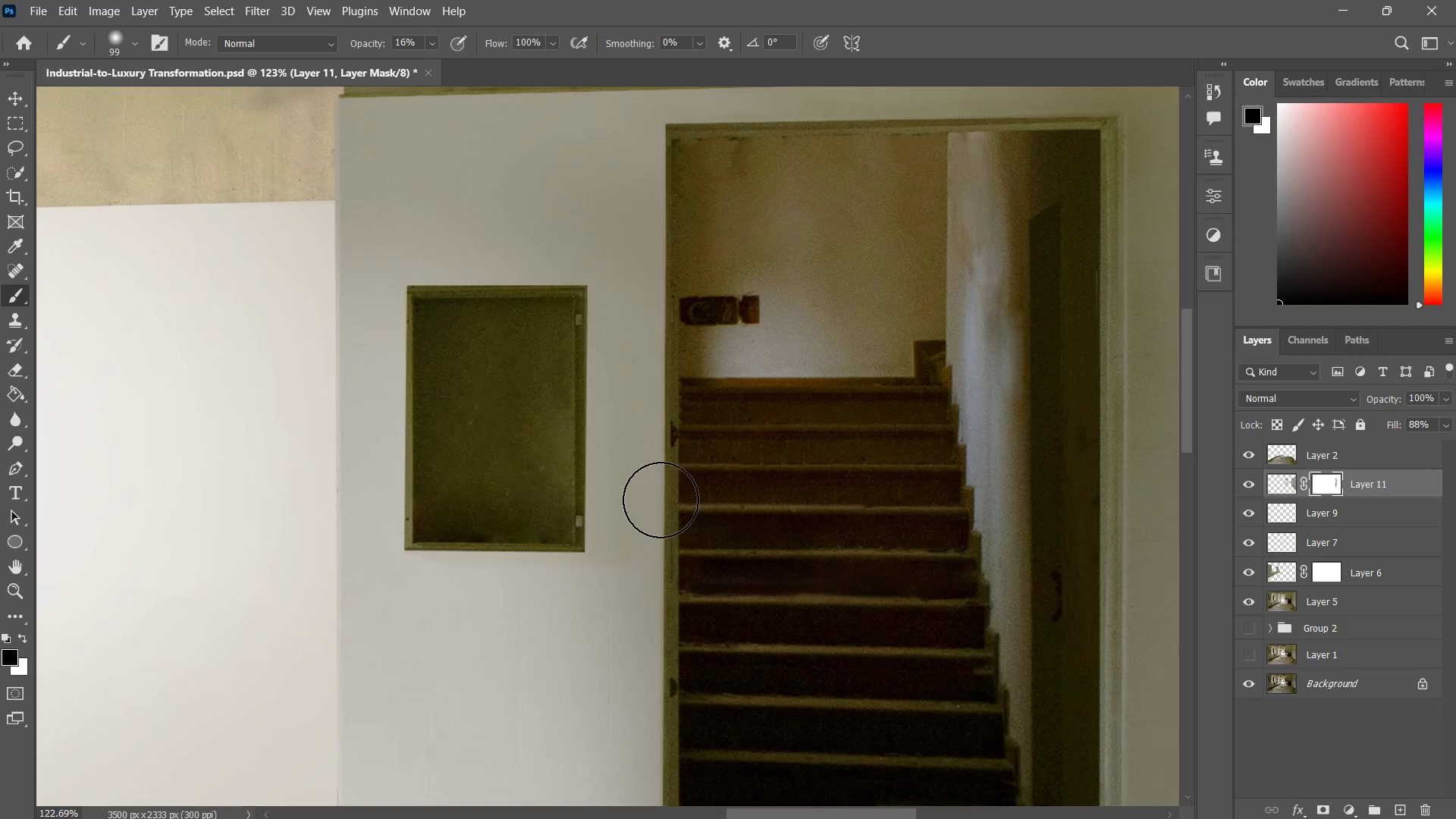 
left_click_drag(start_coordinate=[661, 500], to_coordinate=[664, 617])
 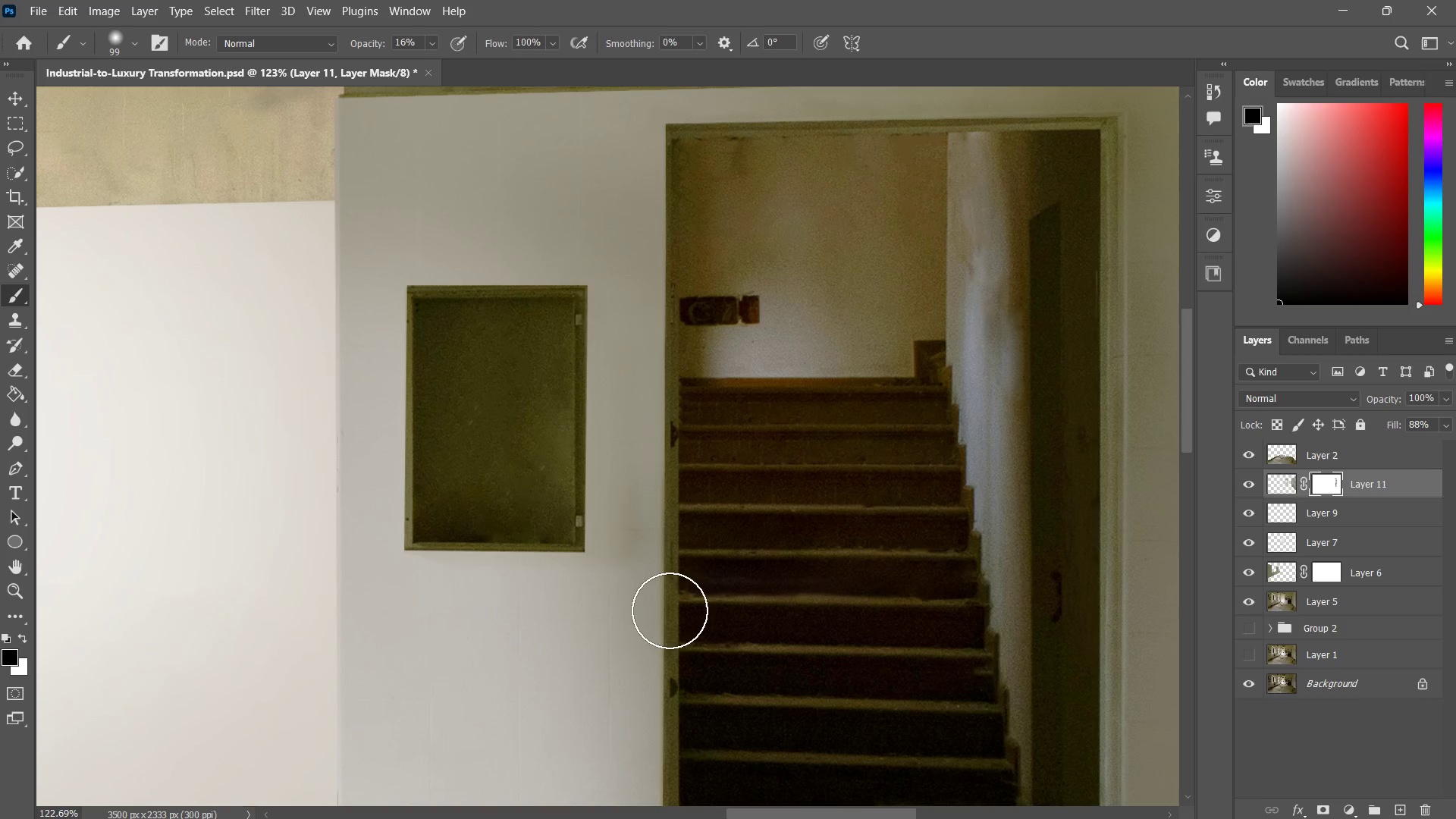 
left_click_drag(start_coordinate=[664, 534], to_coordinate=[672, 612])
 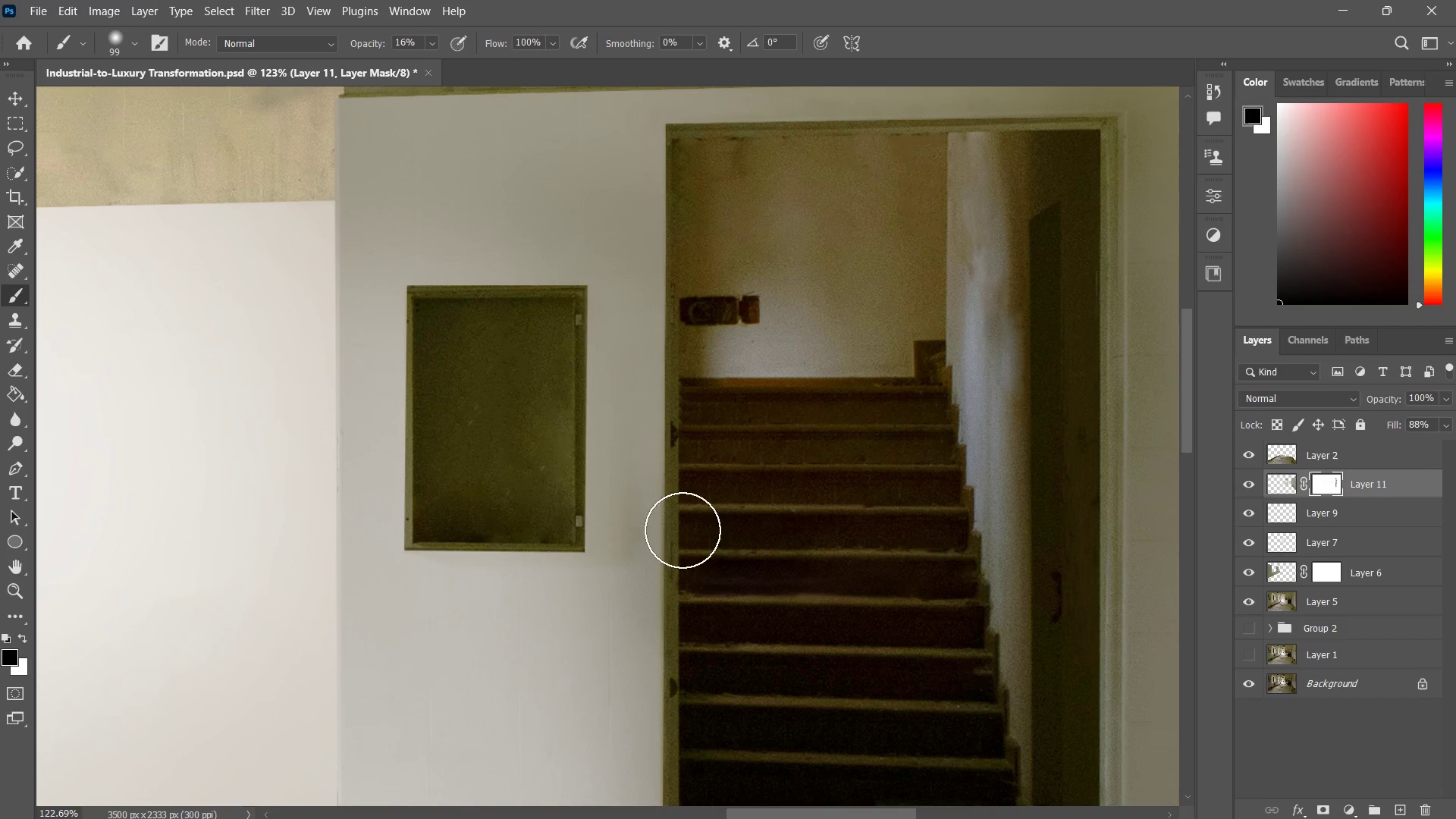 
left_click_drag(start_coordinate=[682, 530], to_coordinate=[681, 588])
 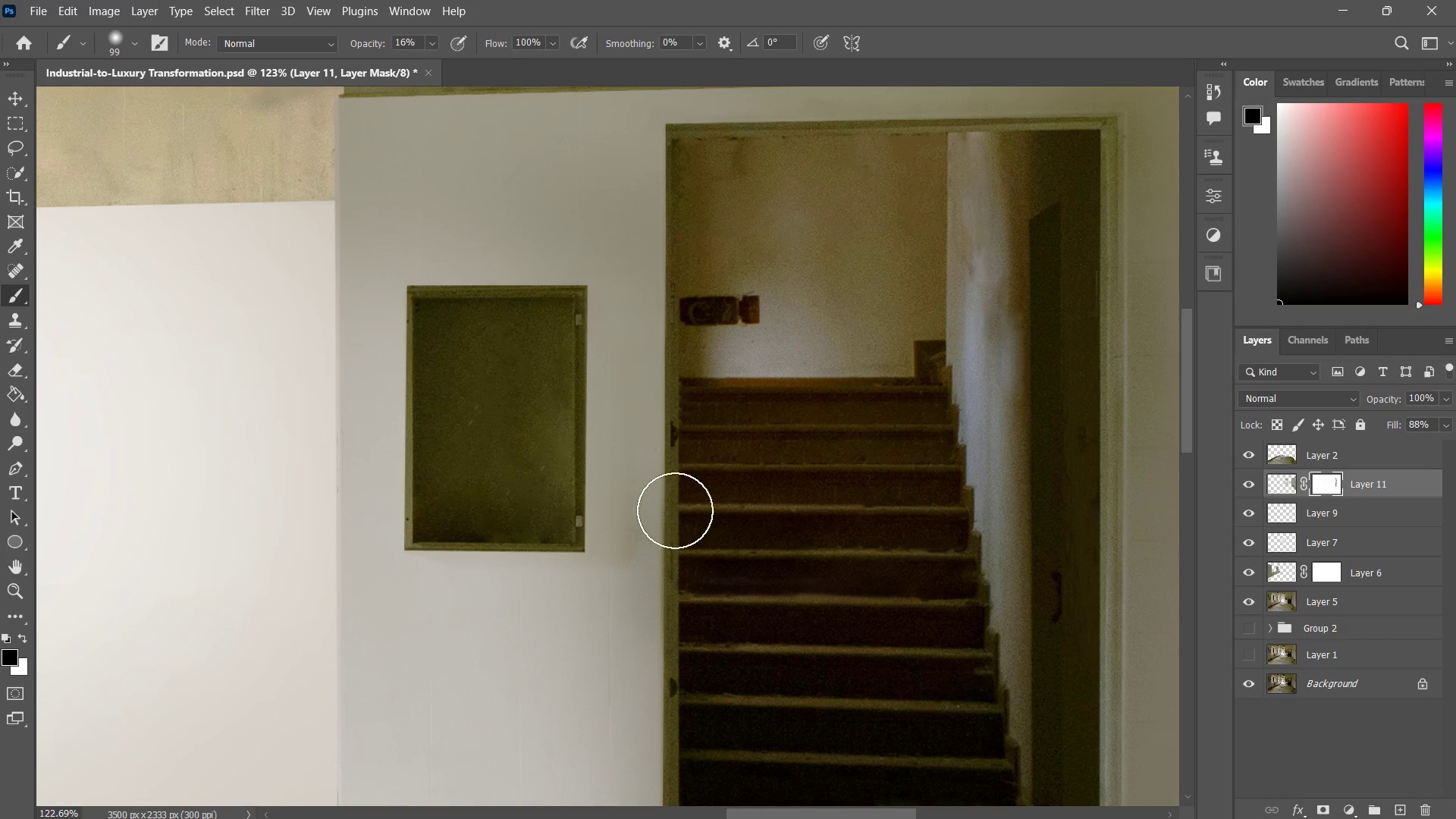 
left_click_drag(start_coordinate=[675, 479], to_coordinate=[675, 544])
 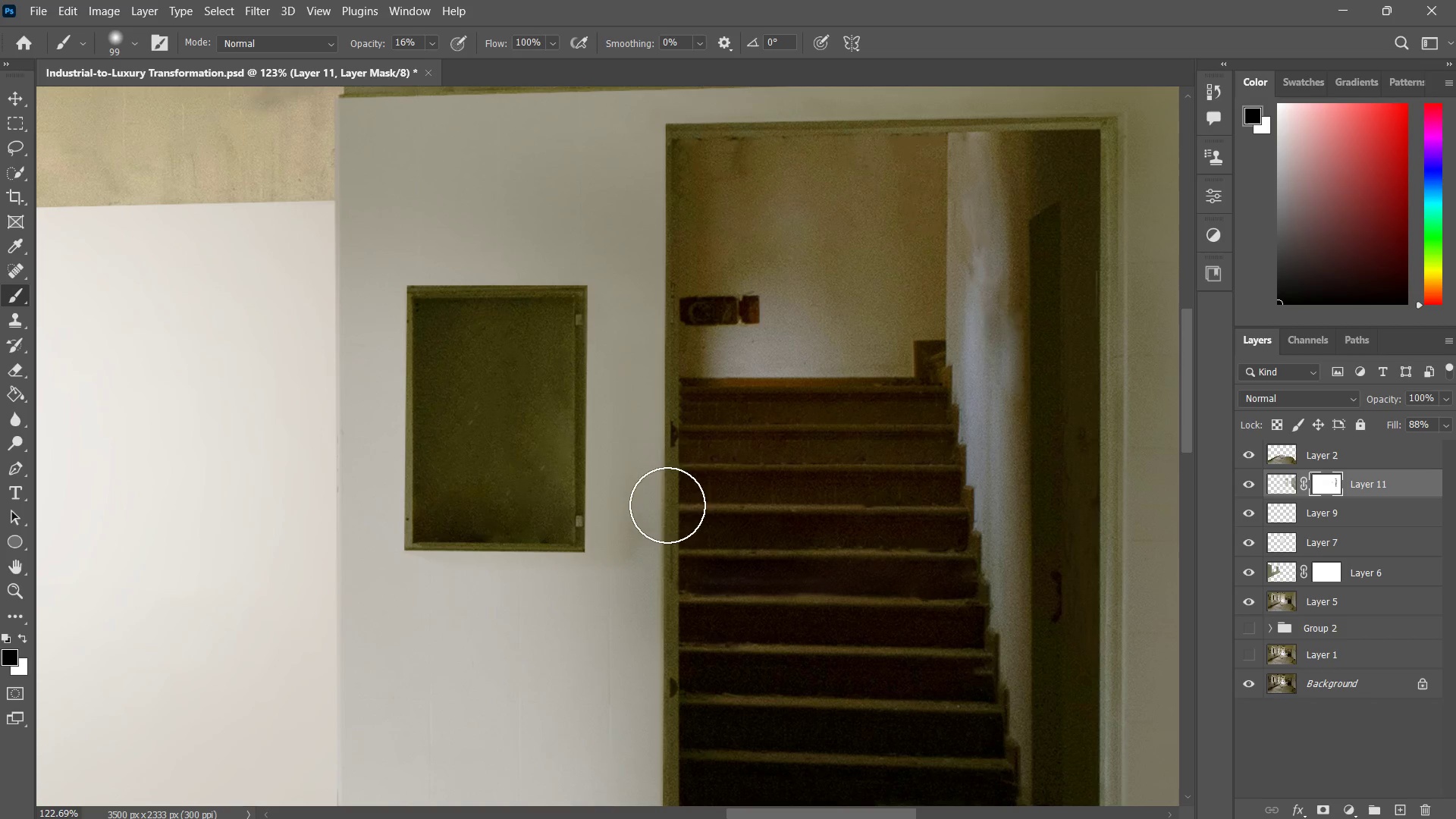 
left_click_drag(start_coordinate=[676, 475], to_coordinate=[684, 584])
 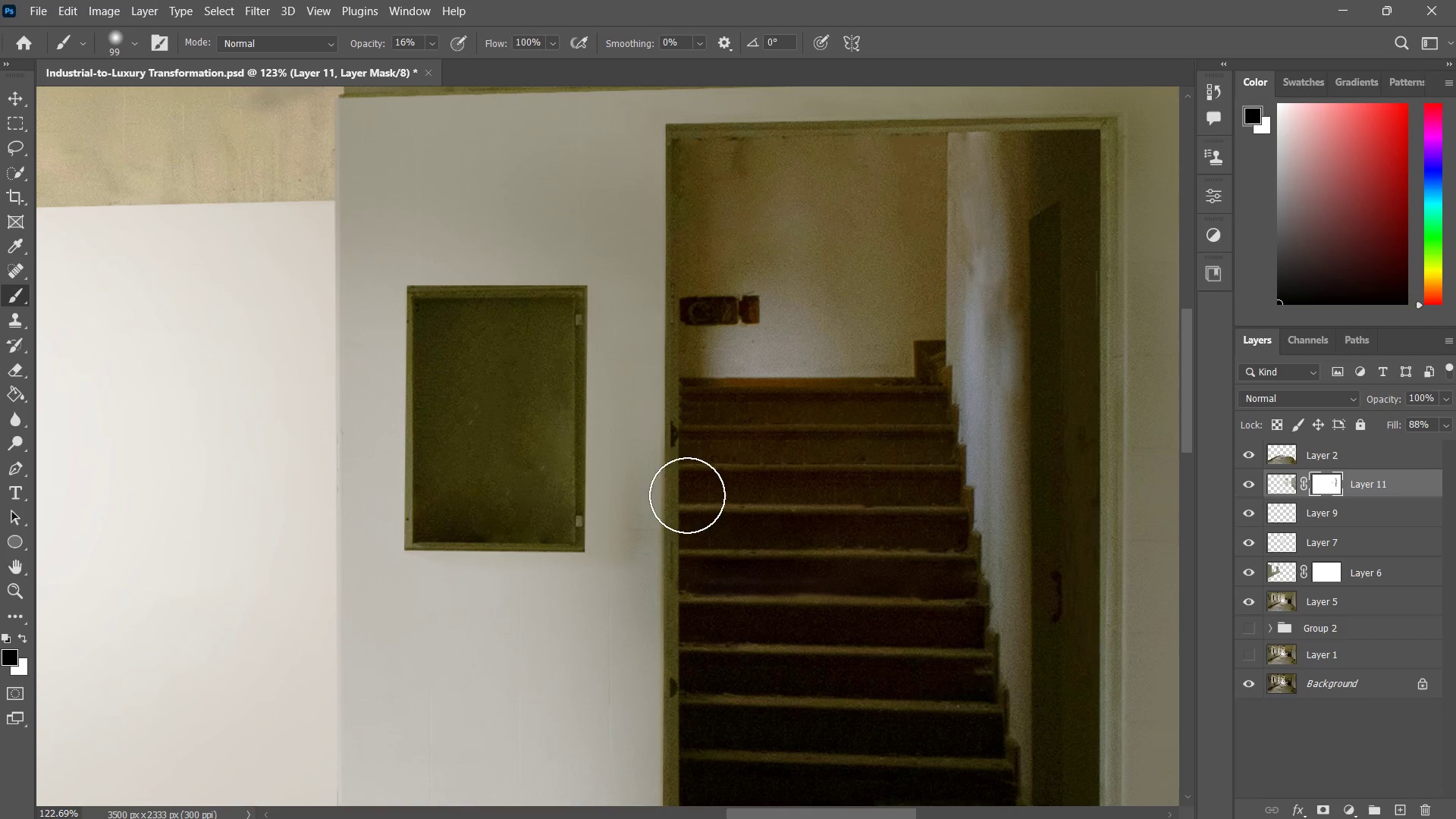 
left_click_drag(start_coordinate=[688, 472], to_coordinate=[690, 510])
 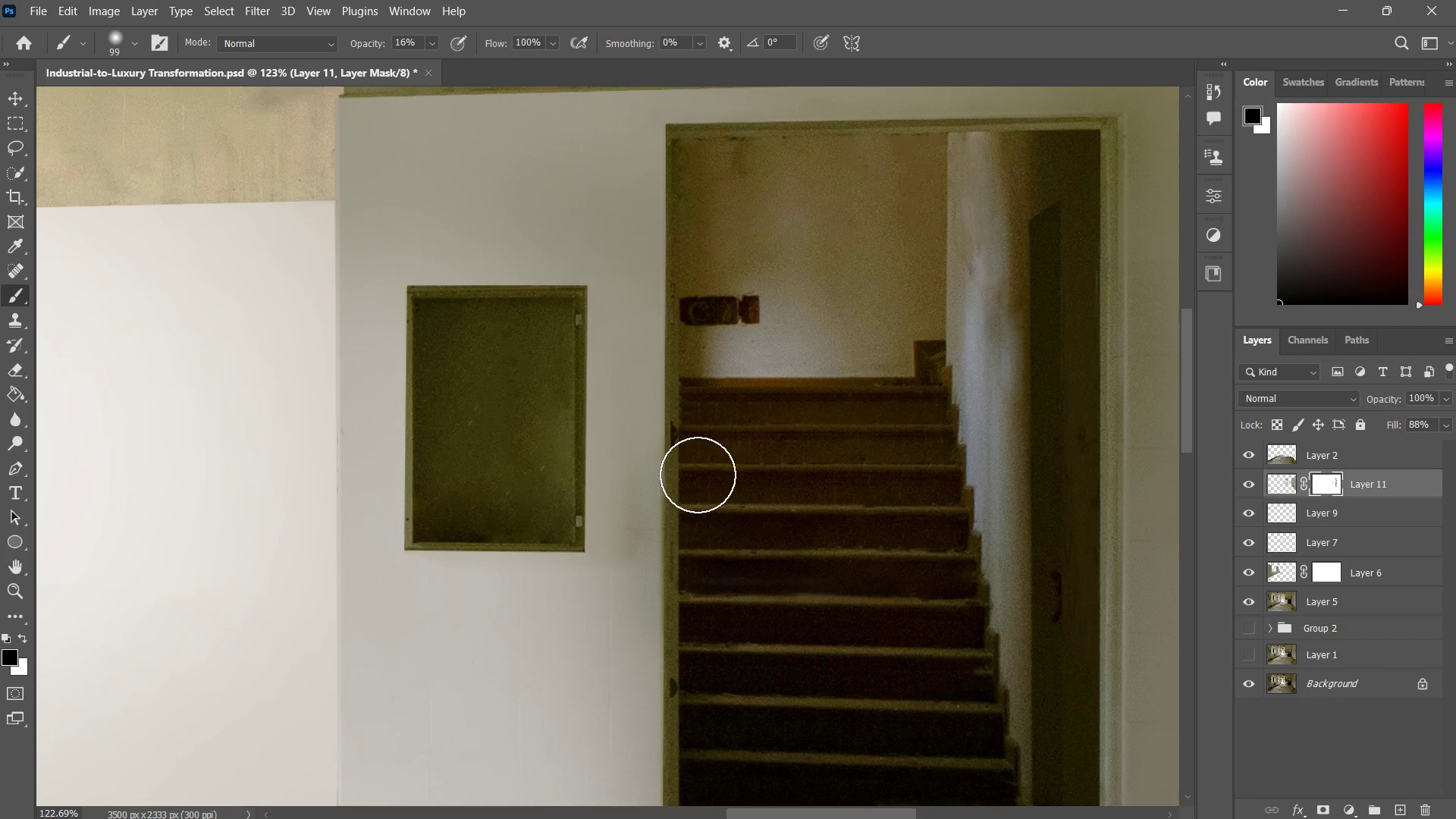 
left_click_drag(start_coordinate=[694, 413], to_coordinate=[698, 475])
 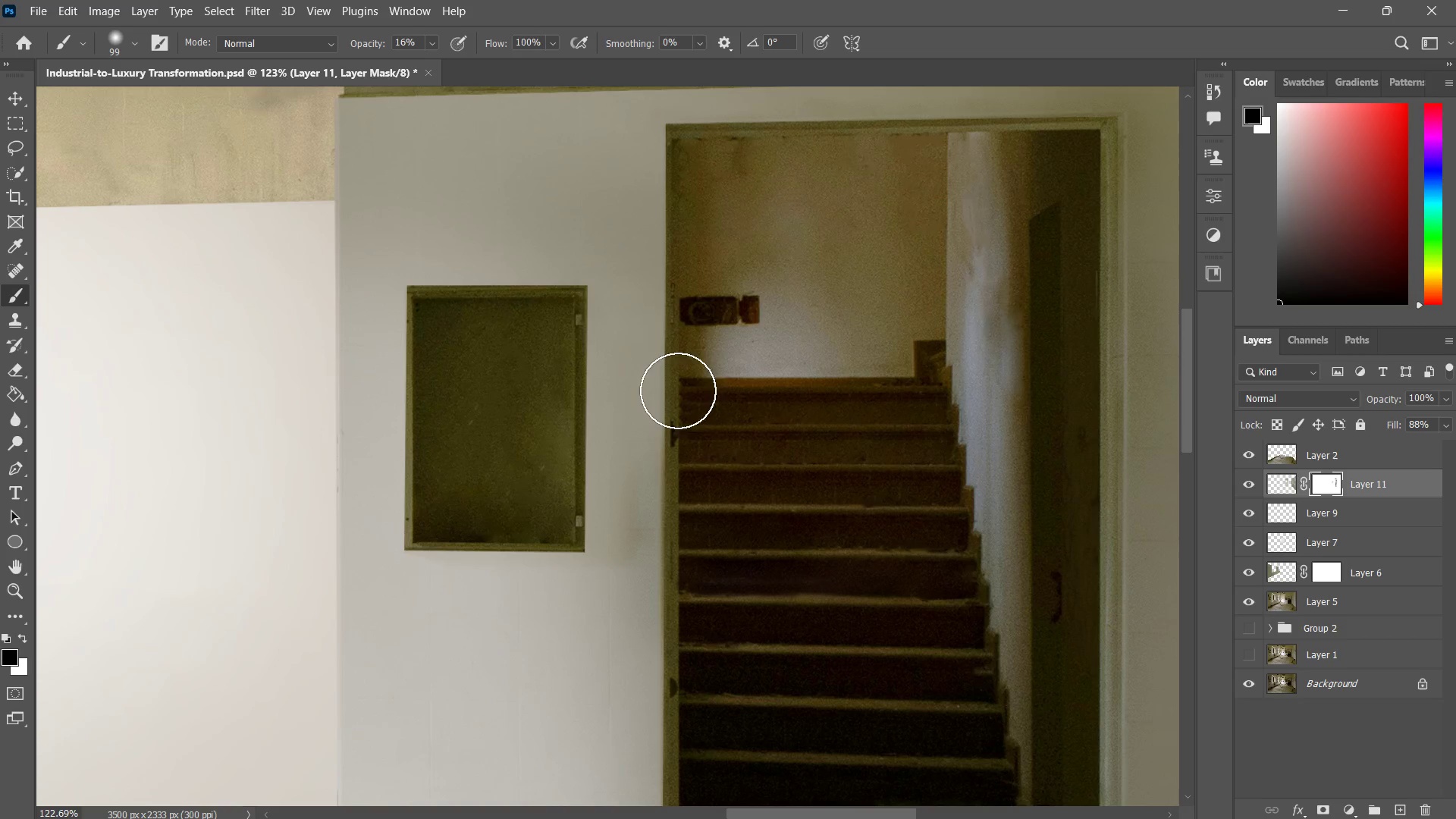 
left_click_drag(start_coordinate=[676, 371], to_coordinate=[680, 438])
 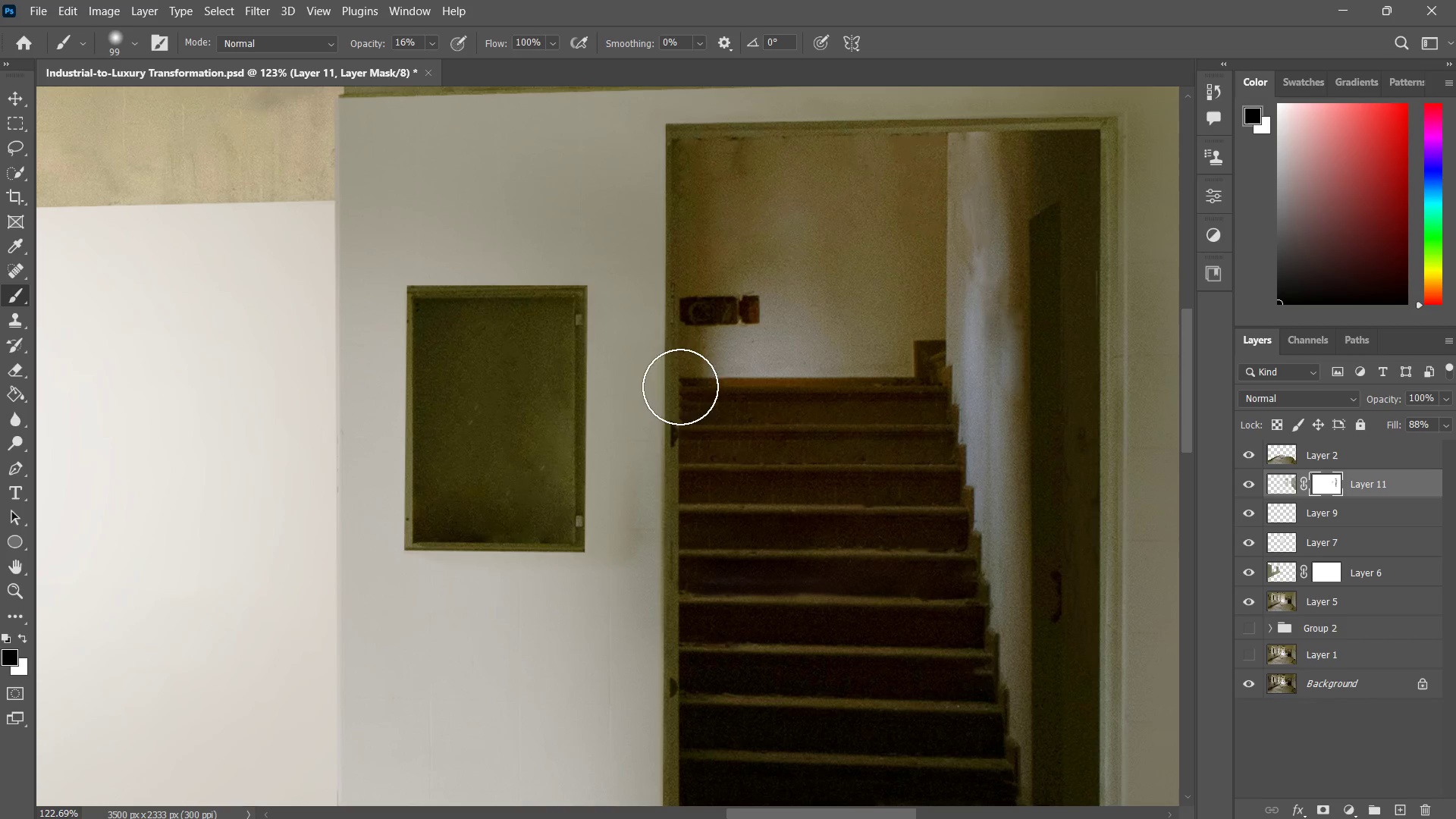 
left_click_drag(start_coordinate=[679, 371], to_coordinate=[689, 459])
 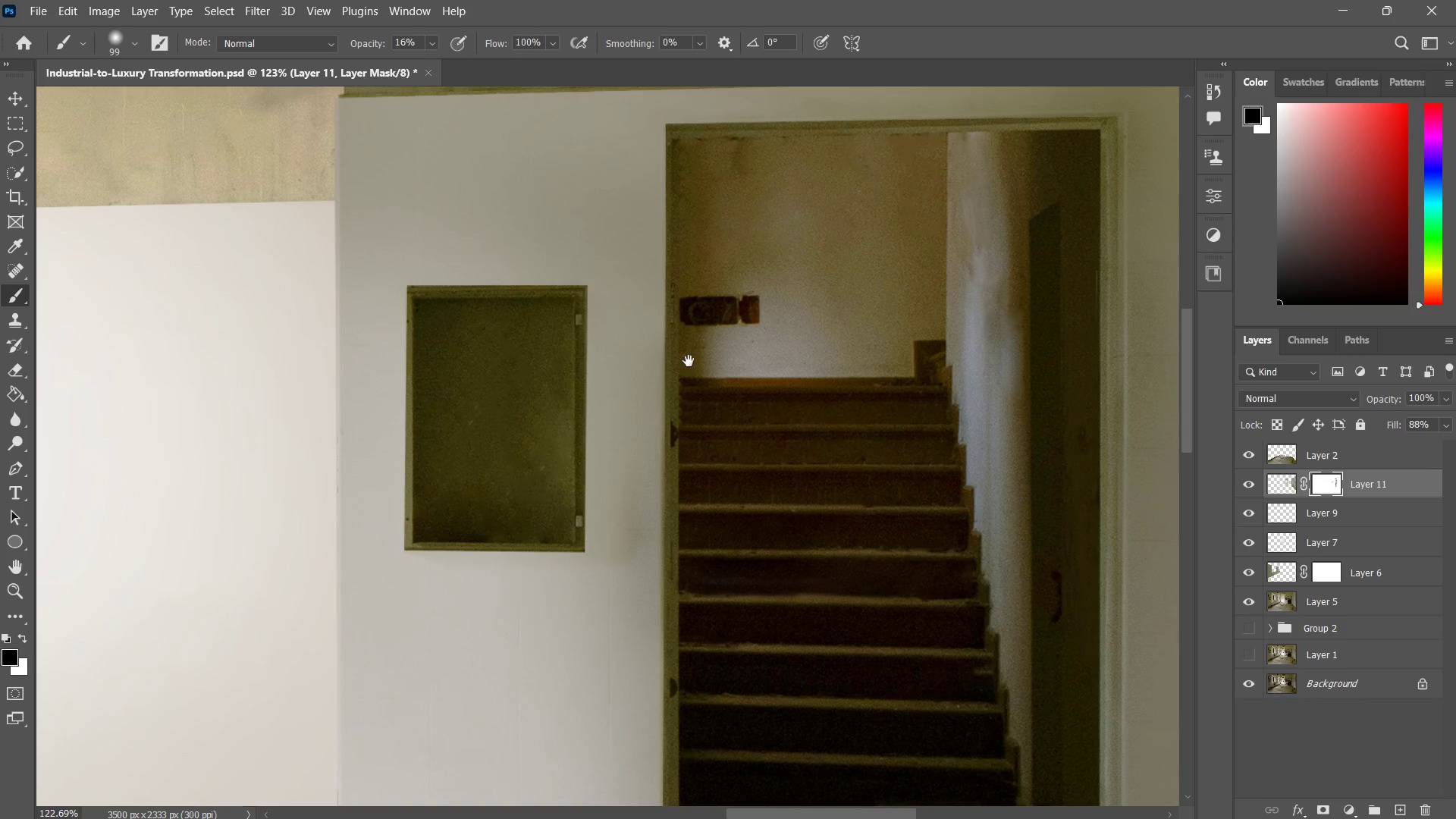 
hold_key(key=Space, duration=0.42)
 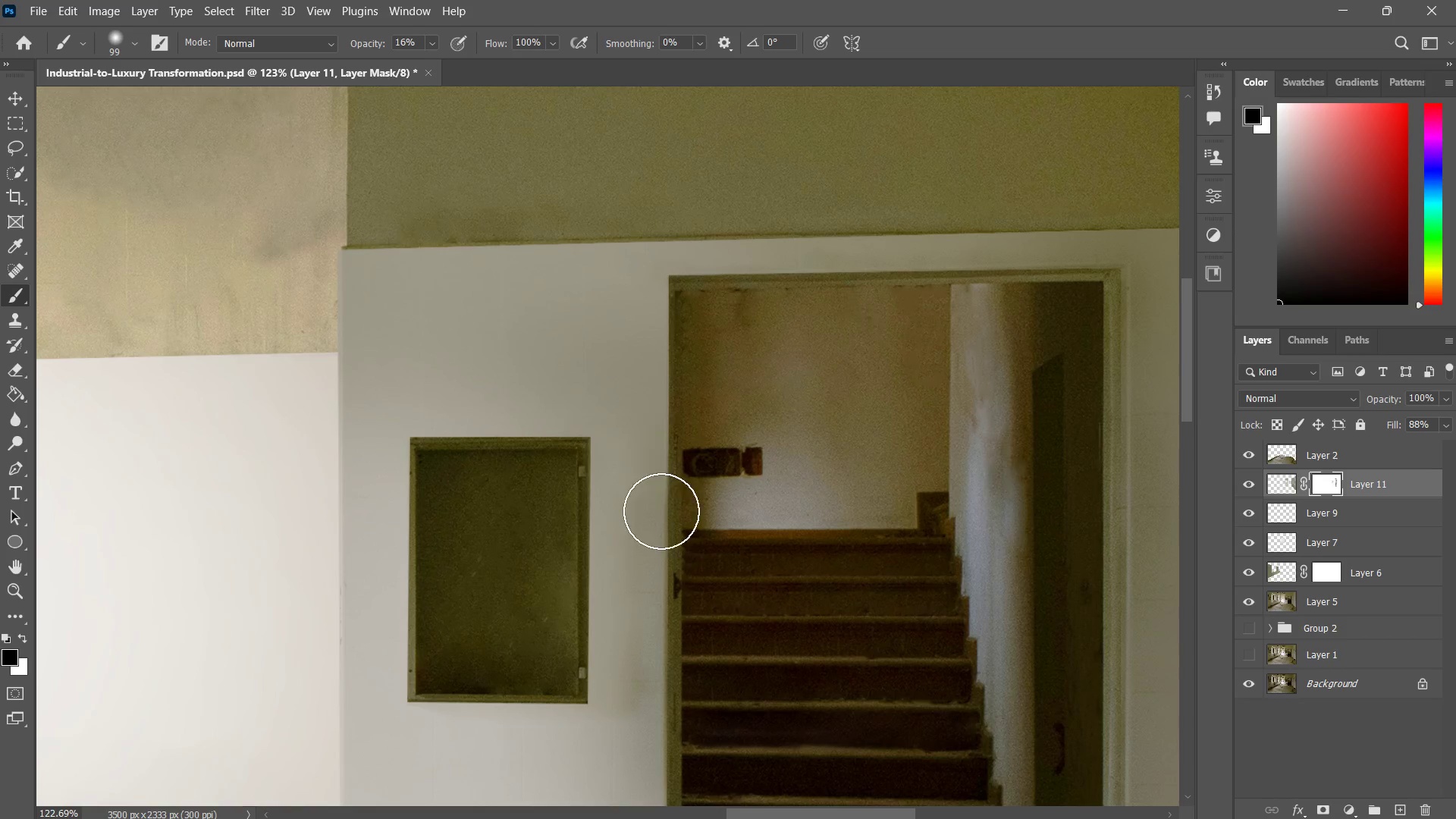 
left_click_drag(start_coordinate=[686, 317], to_coordinate=[688, 435])
 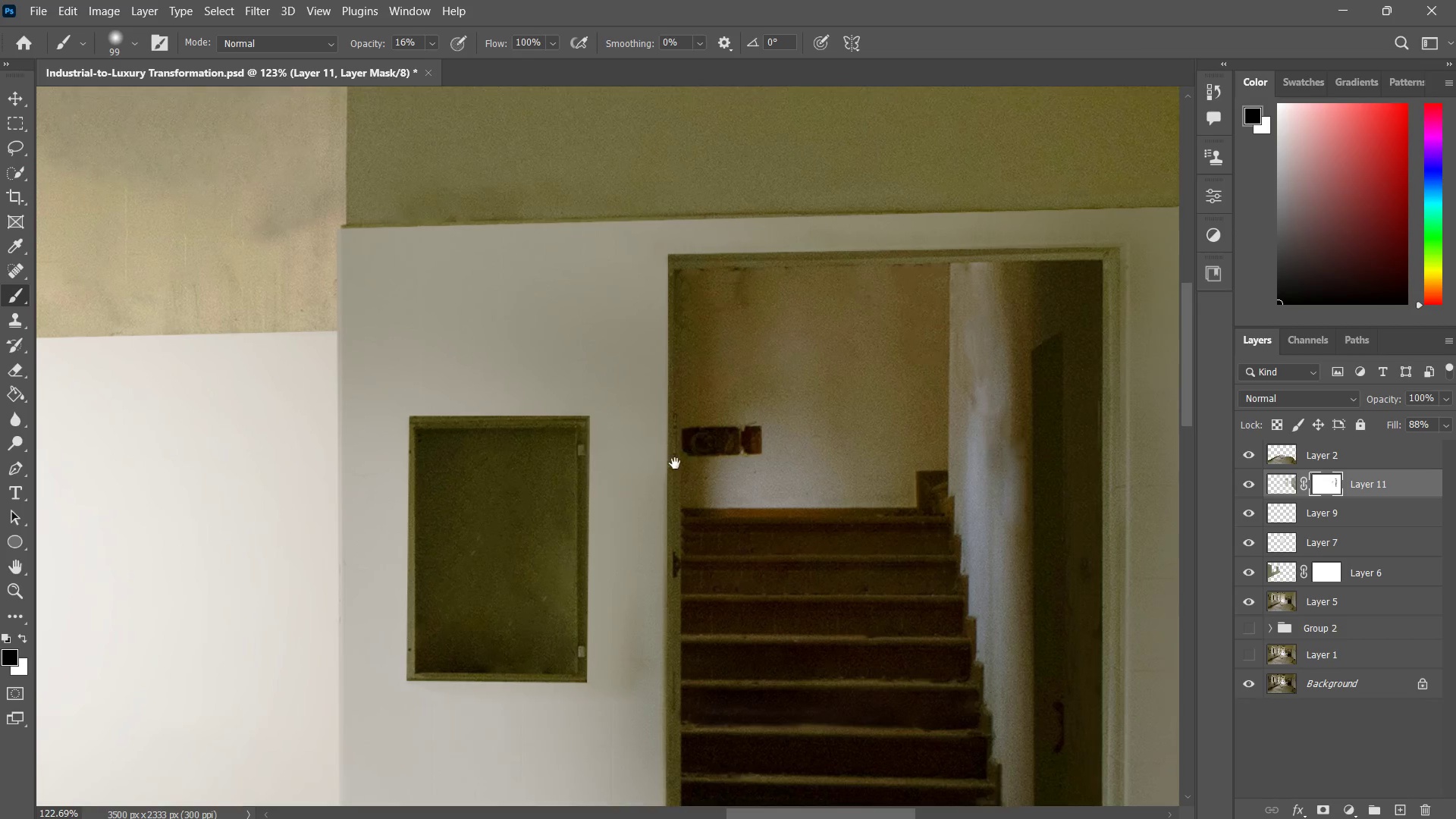 
left_click_drag(start_coordinate=[665, 505], to_coordinate=[672, 480])
 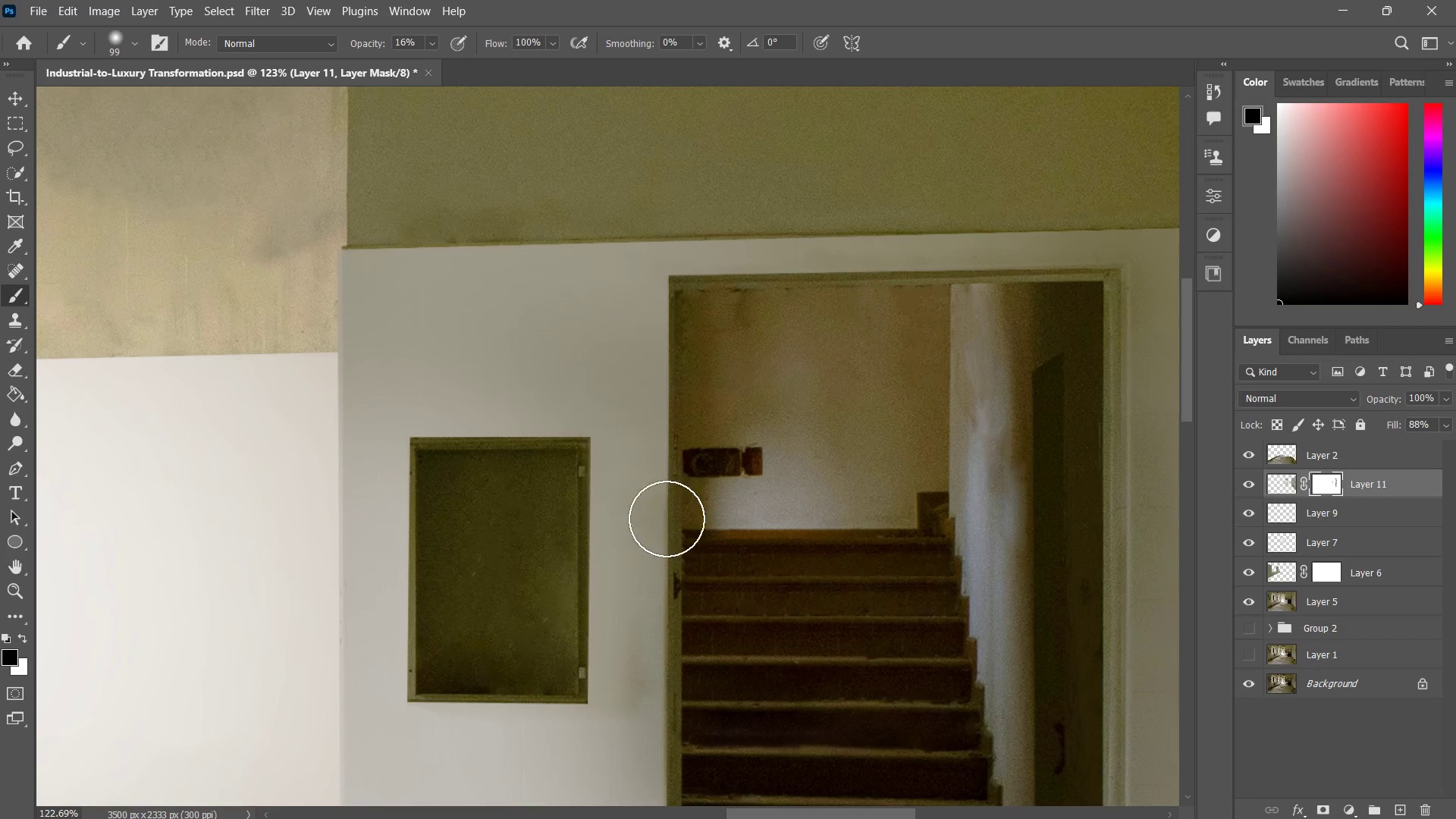 
left_click_drag(start_coordinate=[673, 488], to_coordinate=[660, 570])
 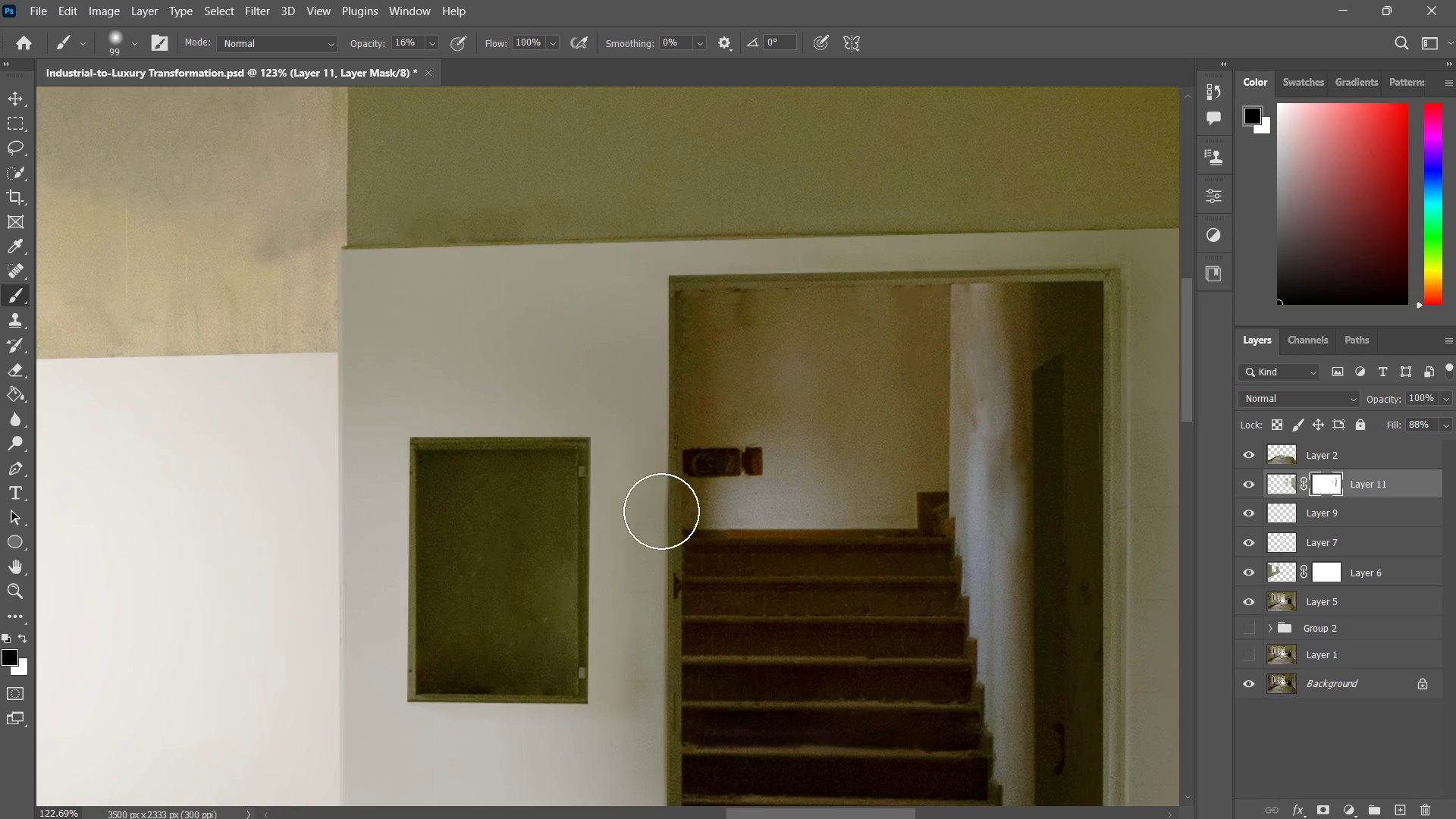 
left_click_drag(start_coordinate=[660, 452], to_coordinate=[670, 495])
 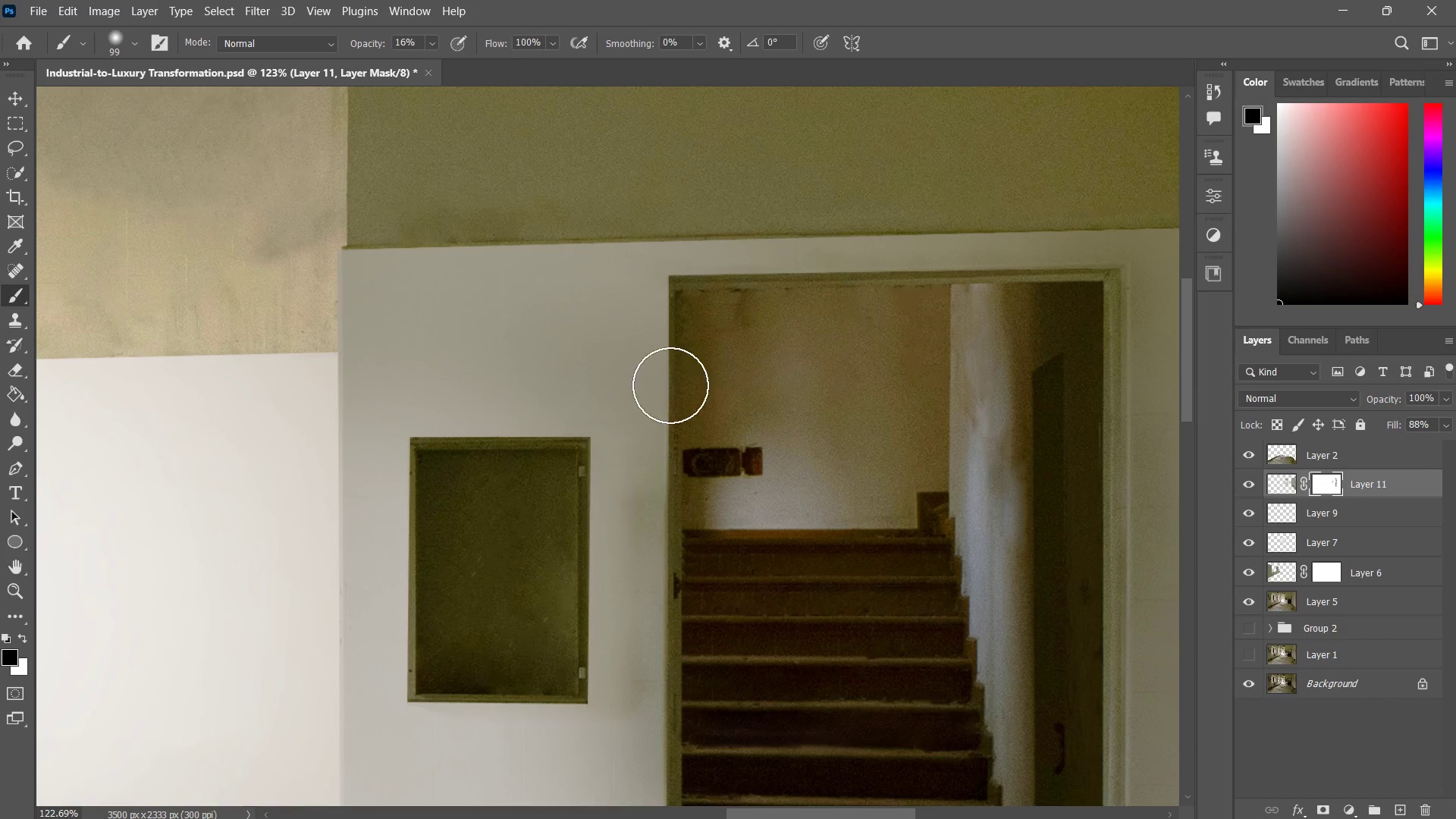 
left_click_drag(start_coordinate=[671, 390], to_coordinate=[678, 421])
 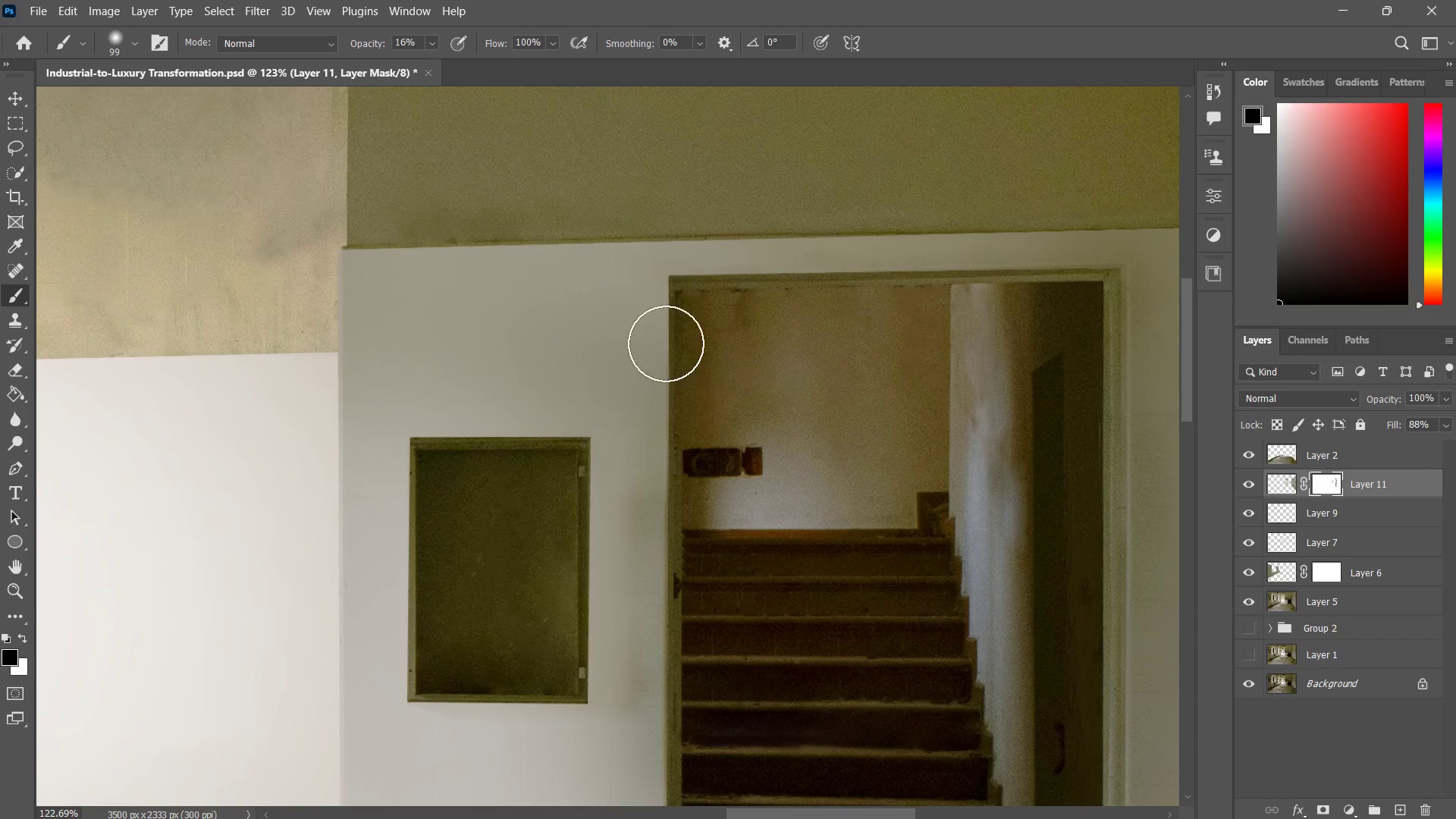 
left_click_drag(start_coordinate=[666, 344], to_coordinate=[671, 375])
 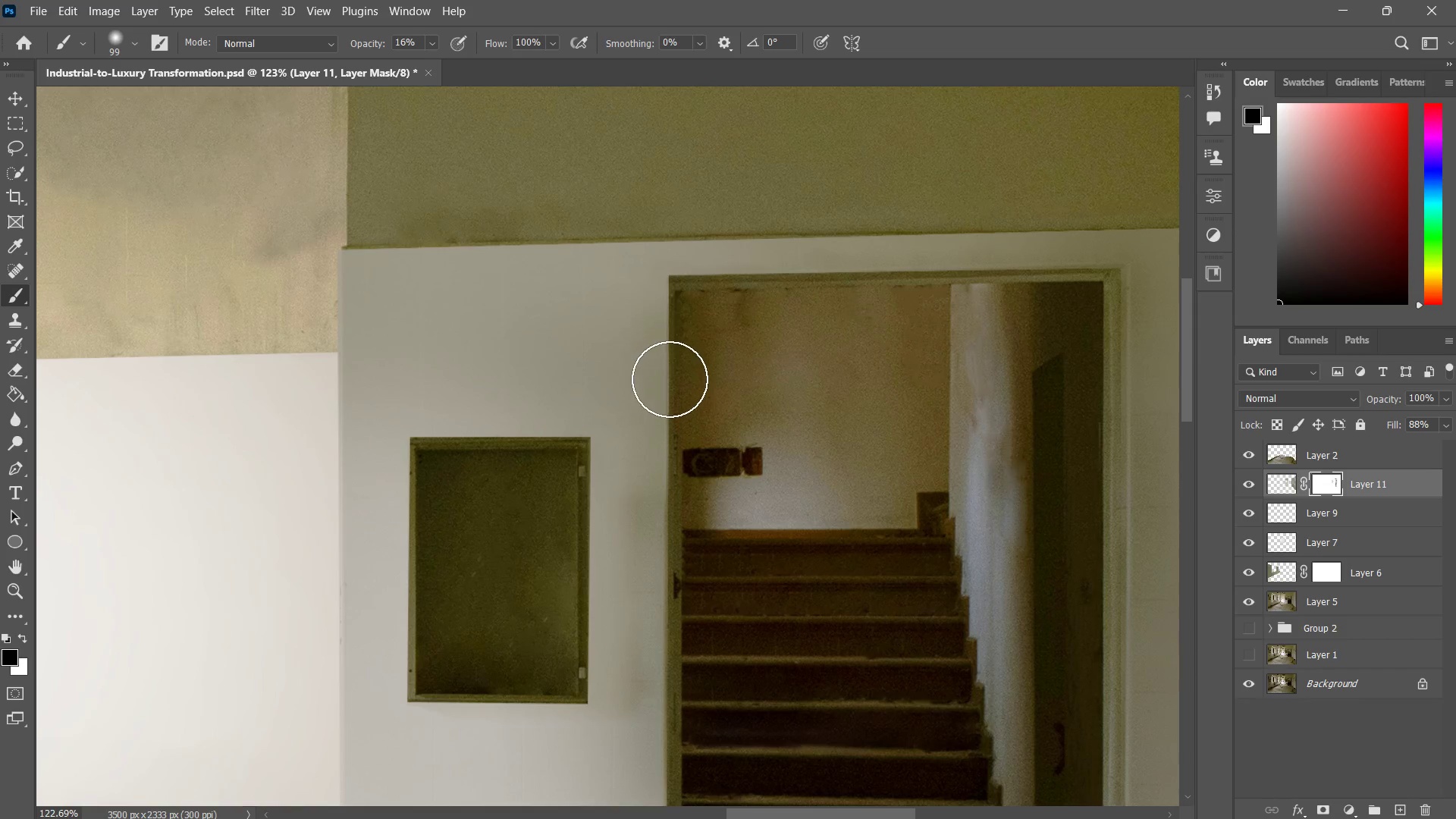 
left_click_drag(start_coordinate=[670, 326], to_coordinate=[670, 390])
 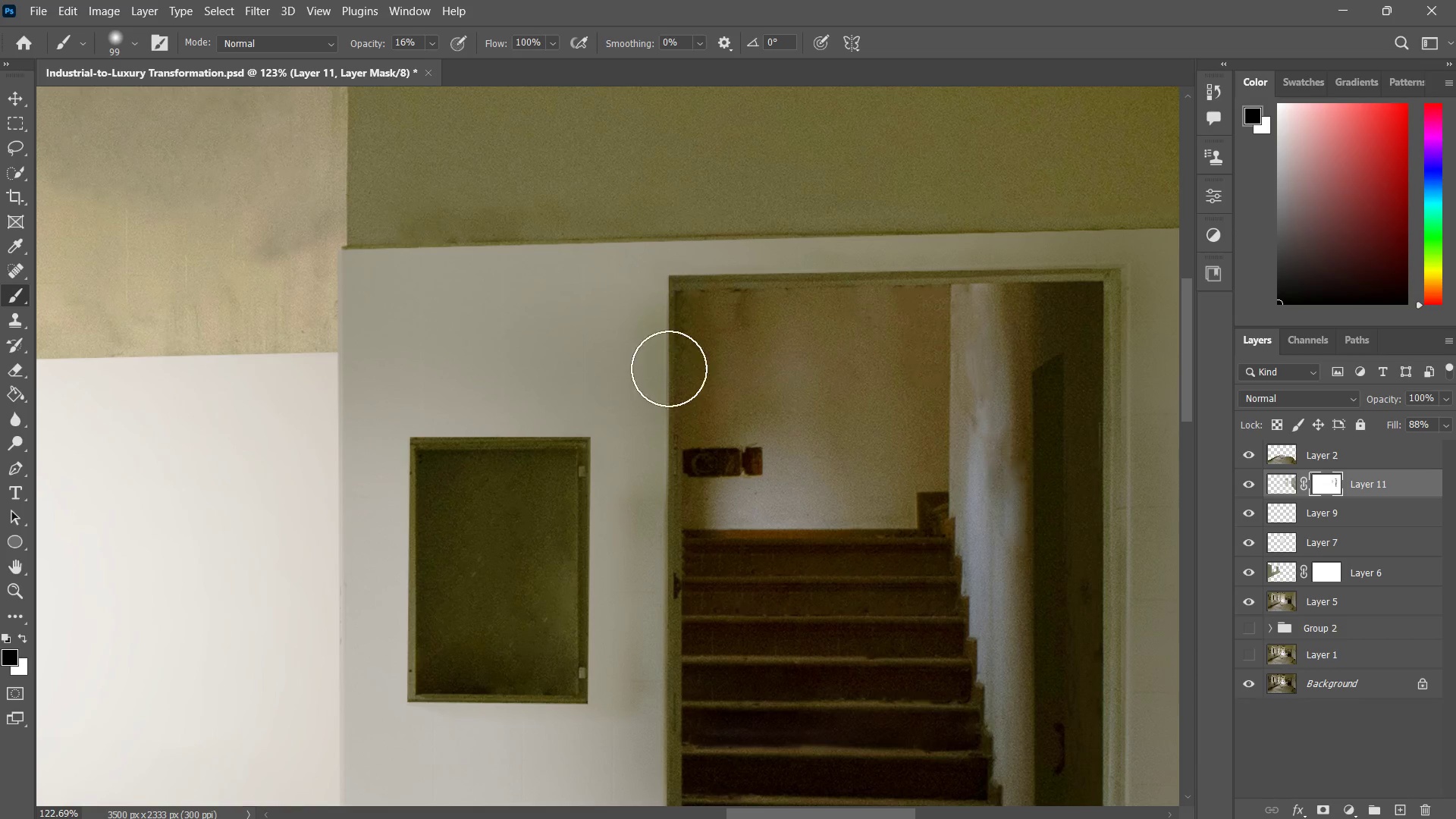 
left_click_drag(start_coordinate=[670, 328], to_coordinate=[667, 432])
 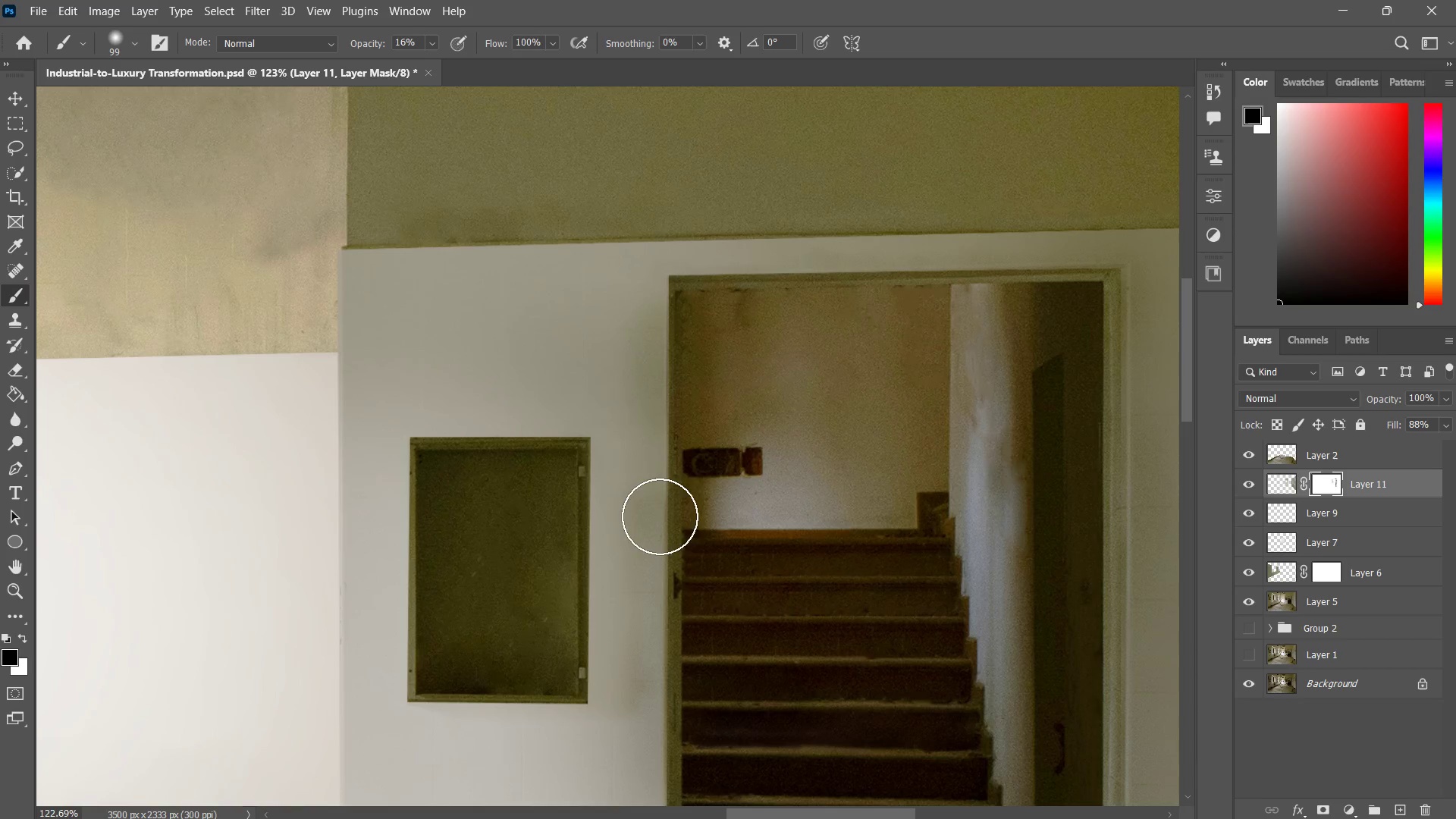 
left_click_drag(start_coordinate=[665, 380], to_coordinate=[664, 537])
 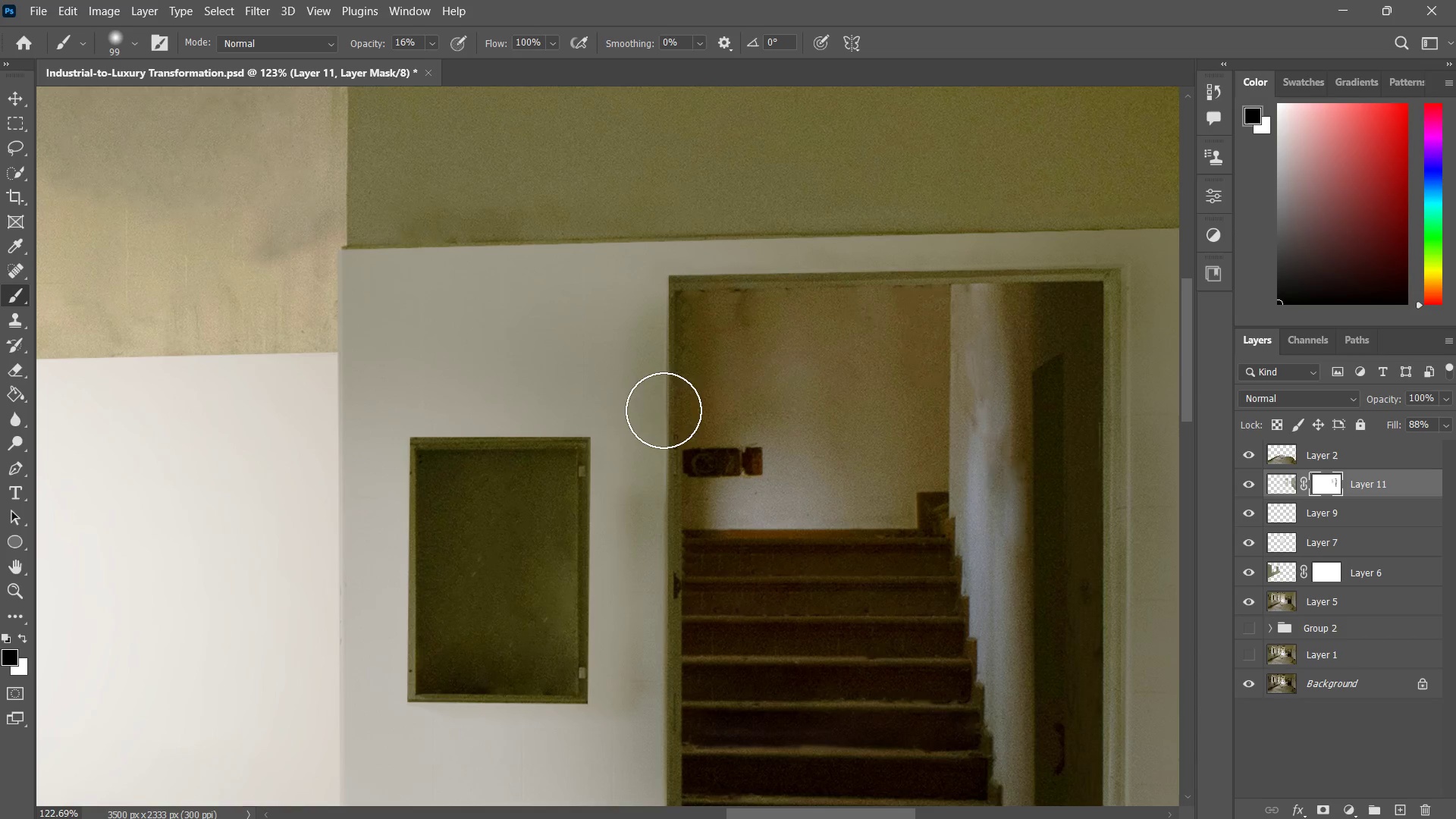 
left_click_drag(start_coordinate=[664, 415], to_coordinate=[672, 602])
 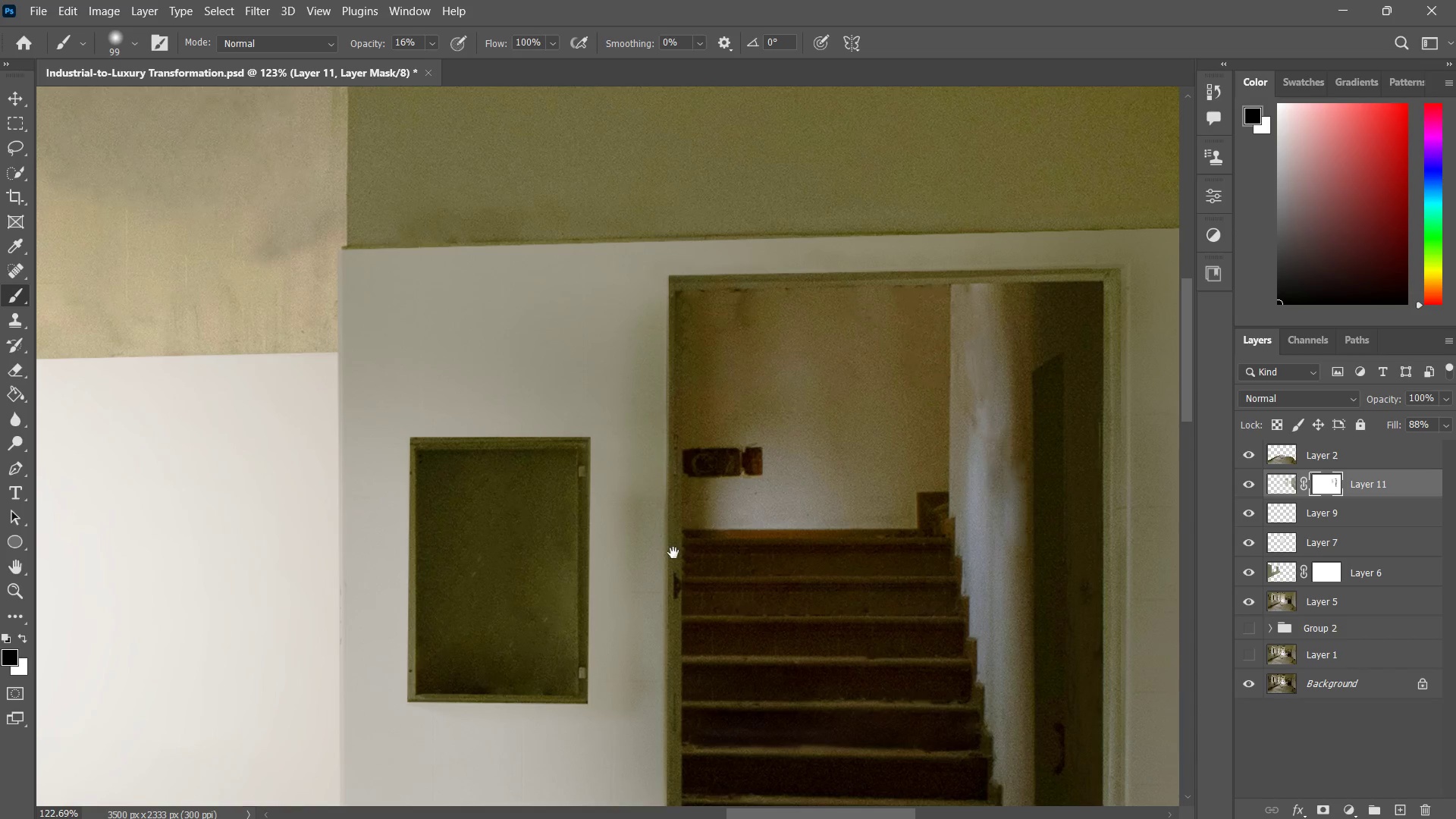 
hold_key(key=Space, duration=0.61)
 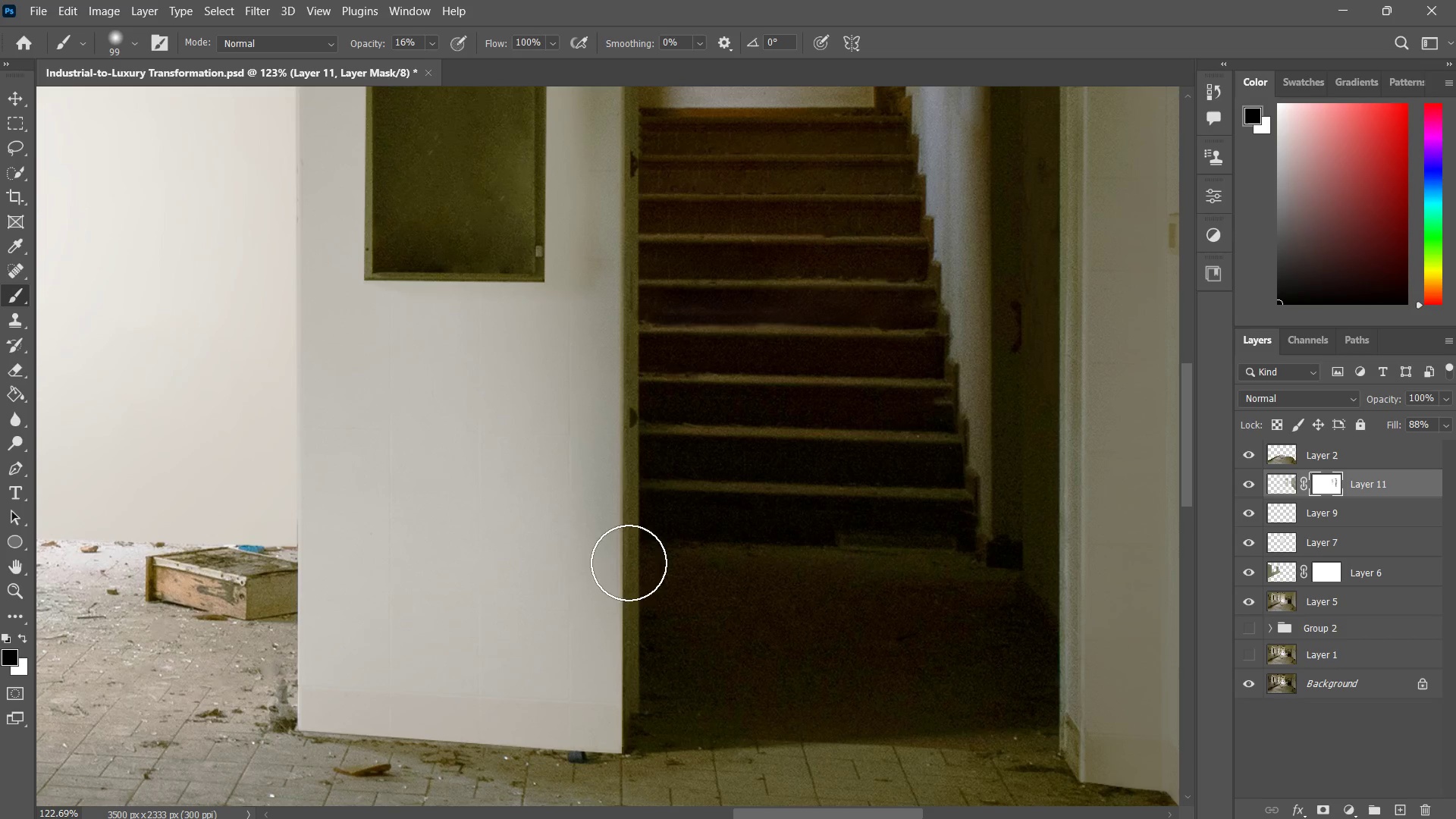 
left_click_drag(start_coordinate=[677, 631], to_coordinate=[653, 381])
 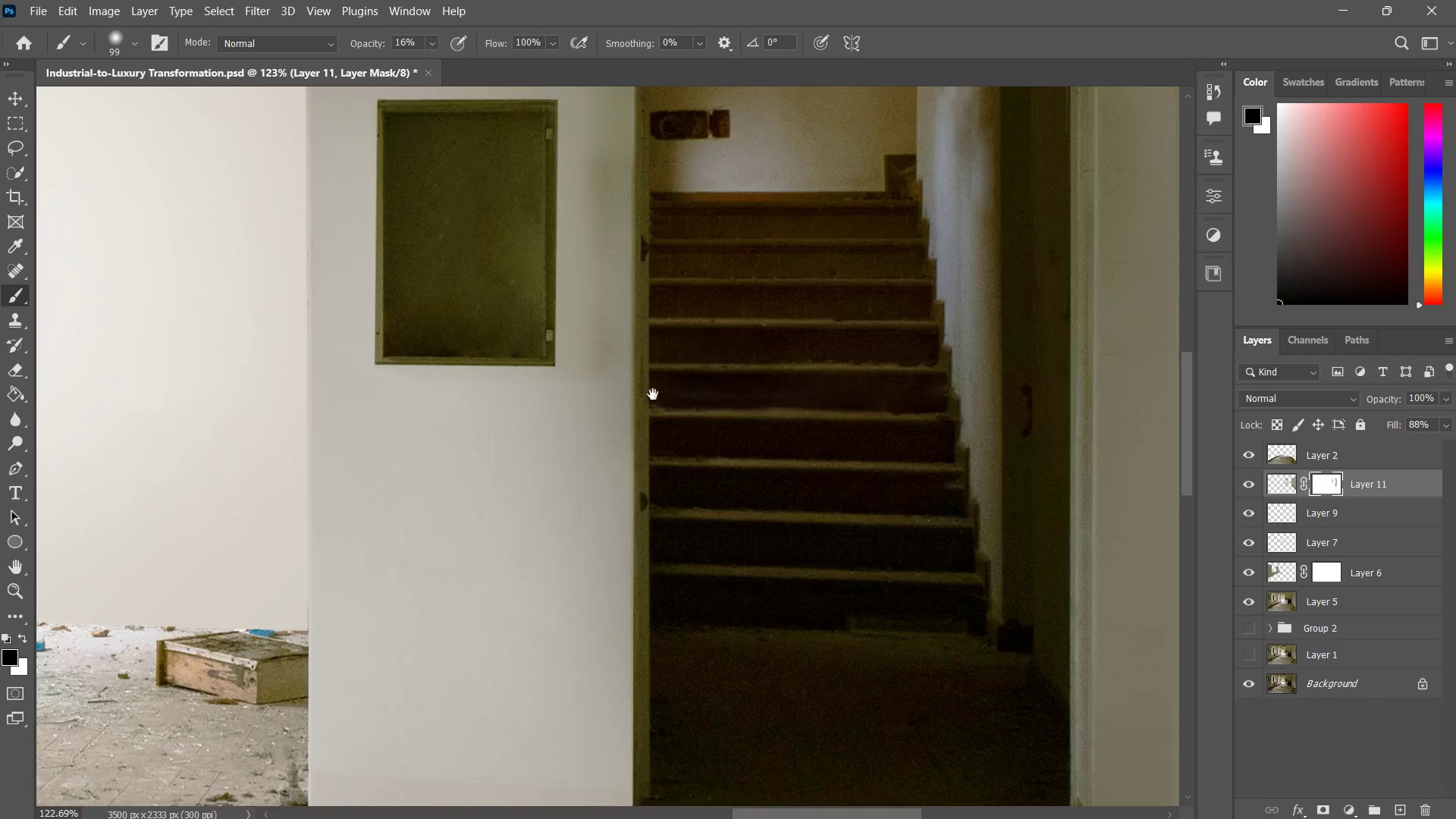 
left_click_drag(start_coordinate=[653, 406], to_coordinate=[653, 421])
 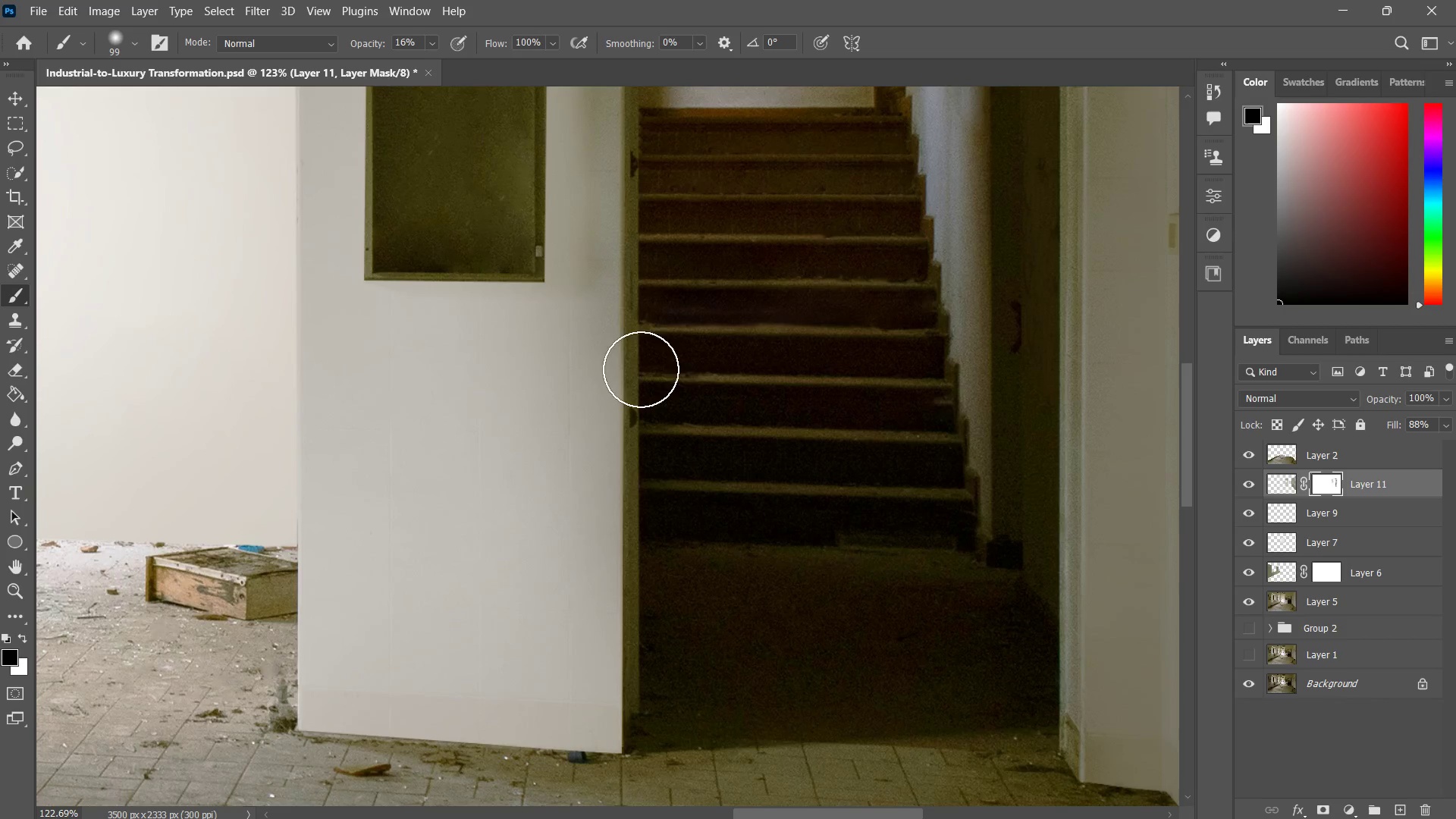 
left_click_drag(start_coordinate=[644, 356], to_coordinate=[619, 520])
 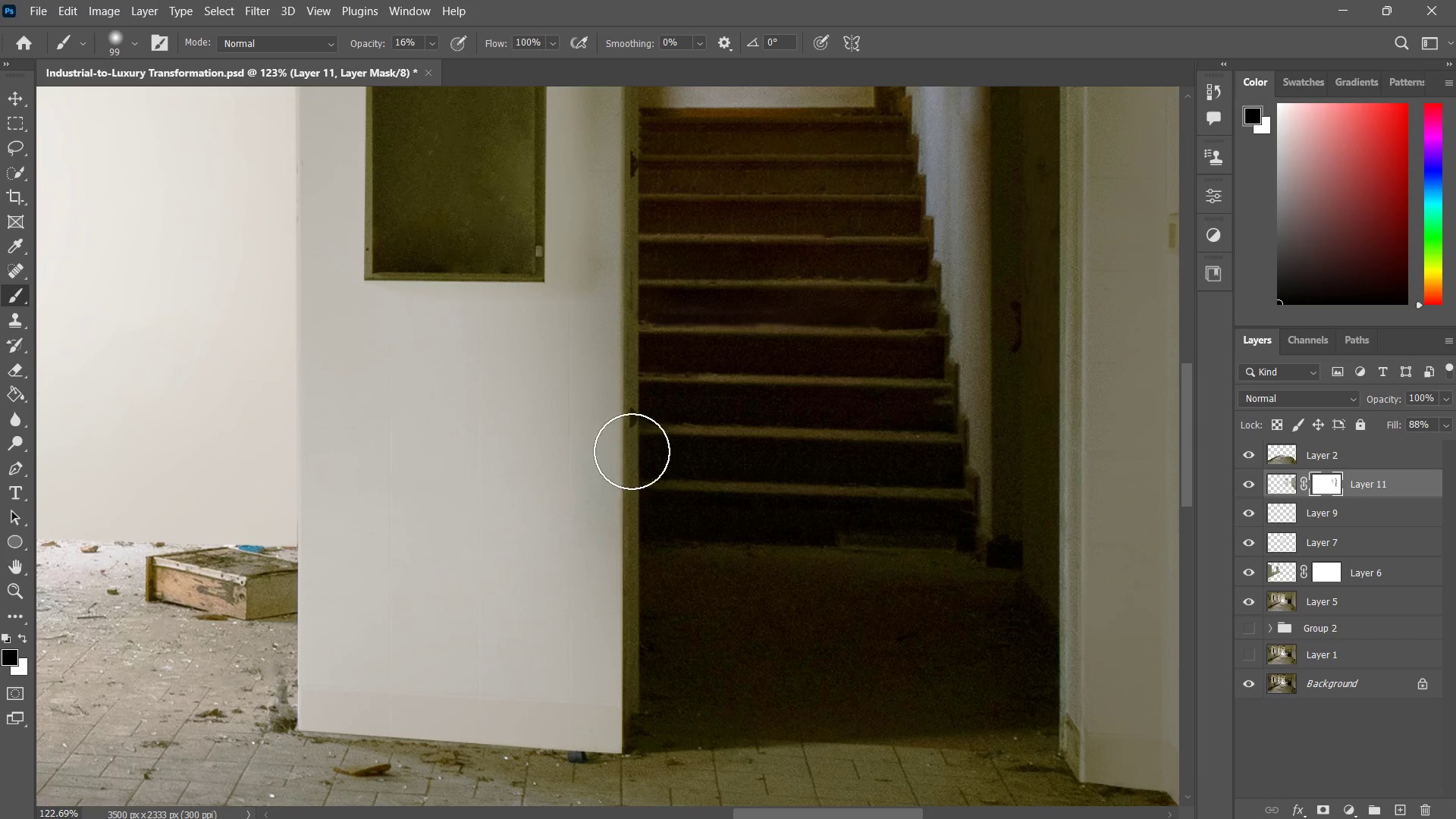 
left_click_drag(start_coordinate=[631, 402], to_coordinate=[627, 582])
 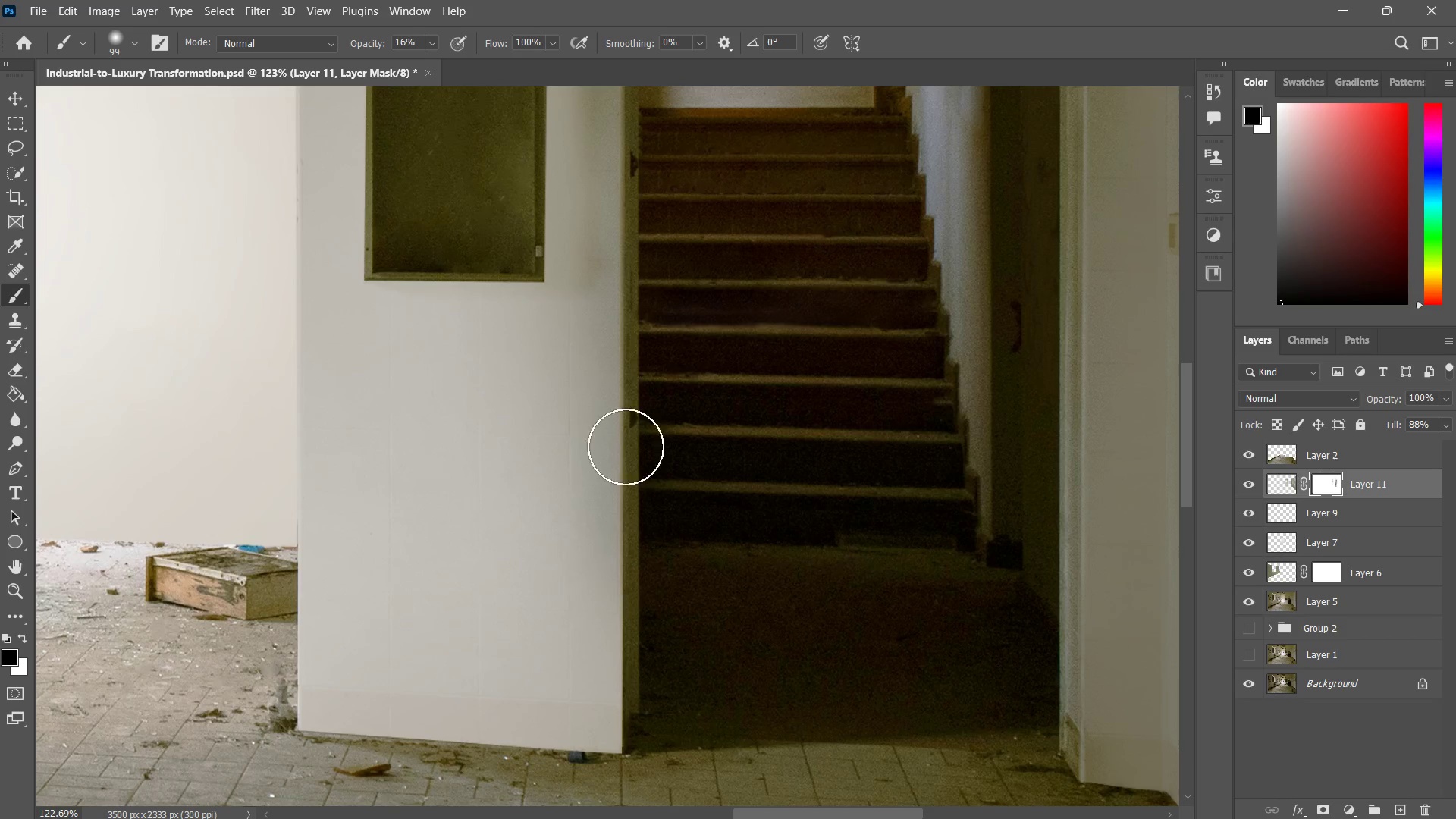 
left_click_drag(start_coordinate=[626, 447], to_coordinate=[646, 649])
 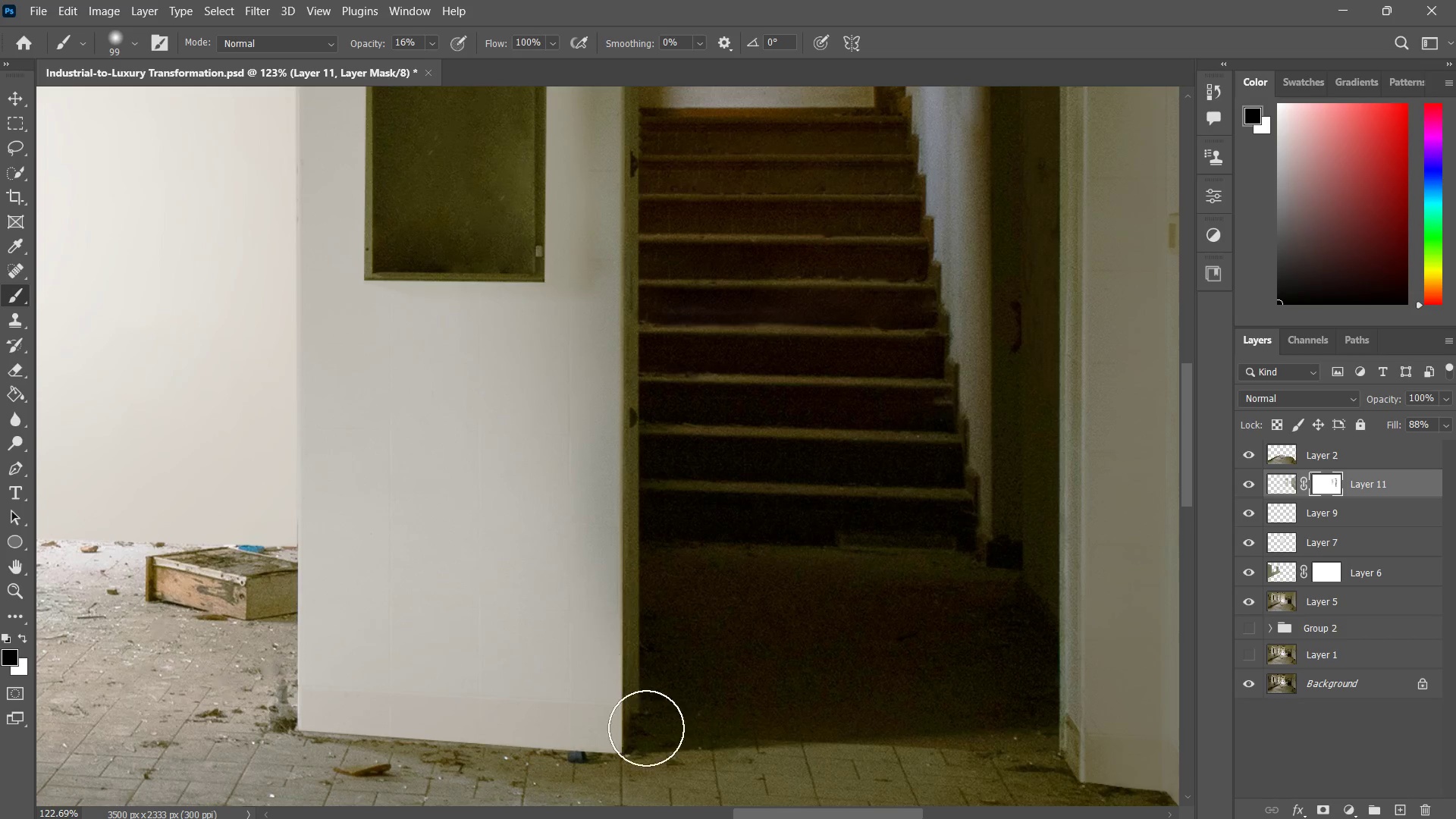 
left_click_drag(start_coordinate=[646, 589], to_coordinate=[643, 743])
 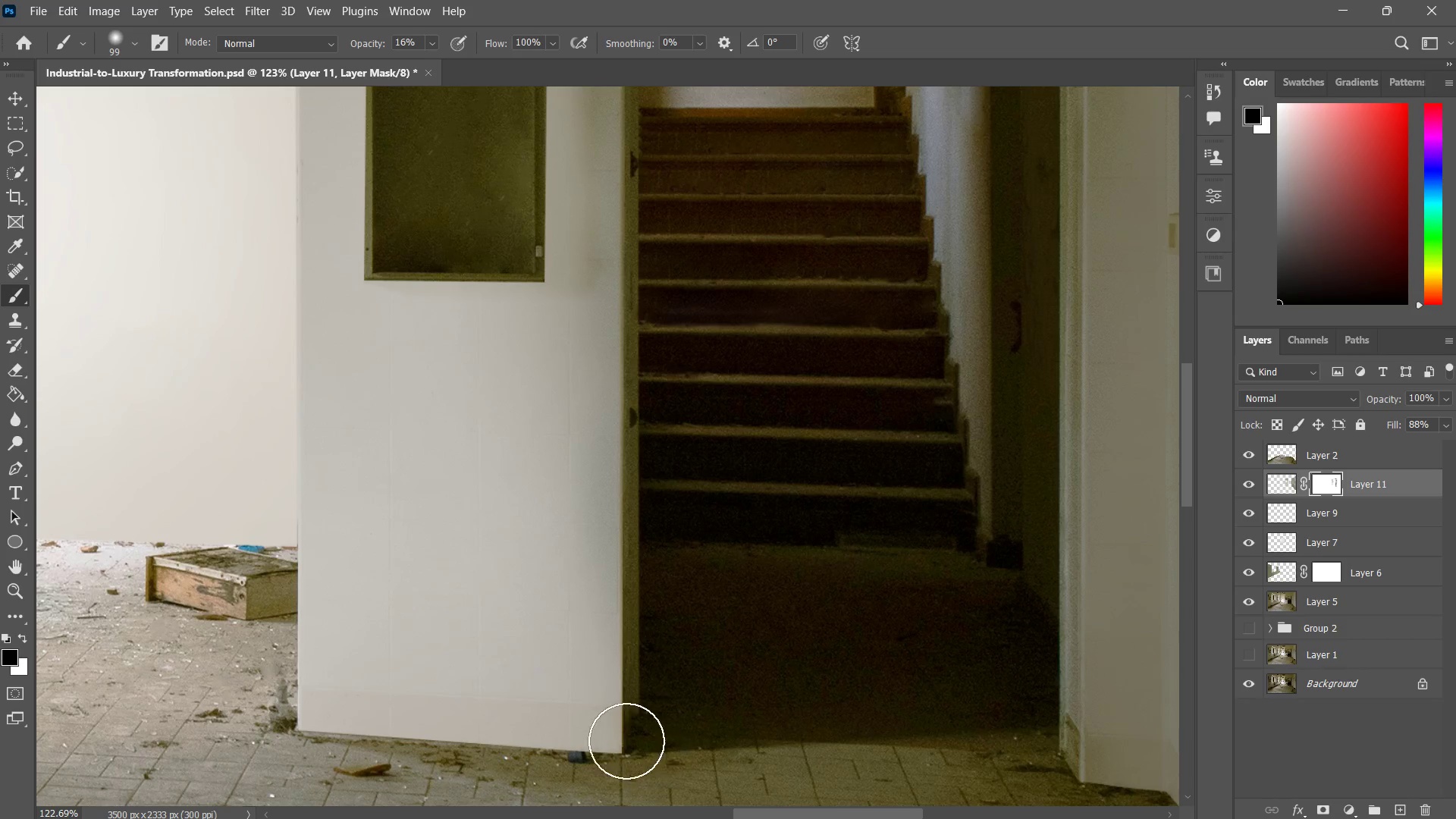 
left_click_drag(start_coordinate=[626, 686], to_coordinate=[636, 777])
 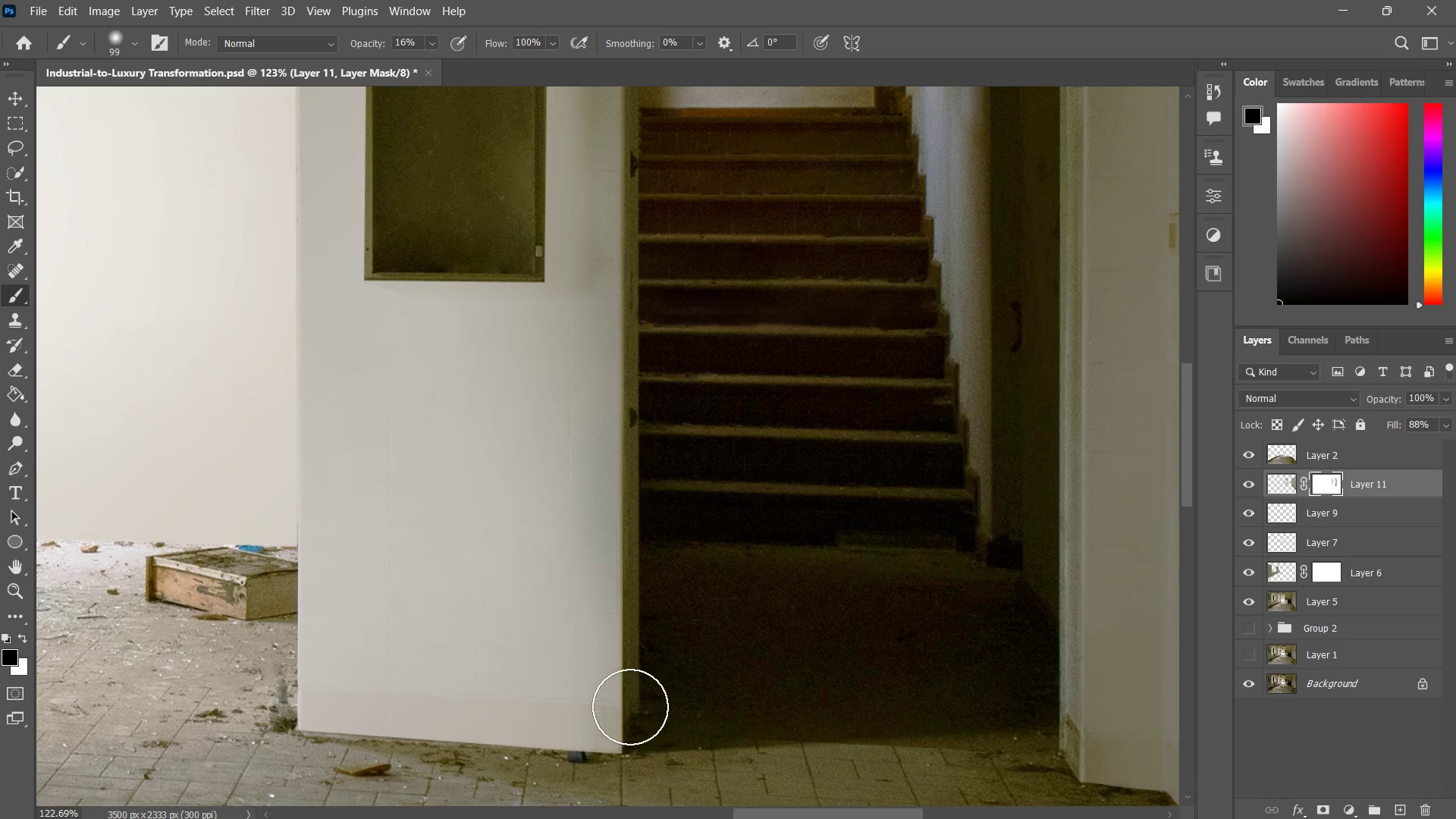 
left_click_drag(start_coordinate=[630, 687], to_coordinate=[634, 745])
 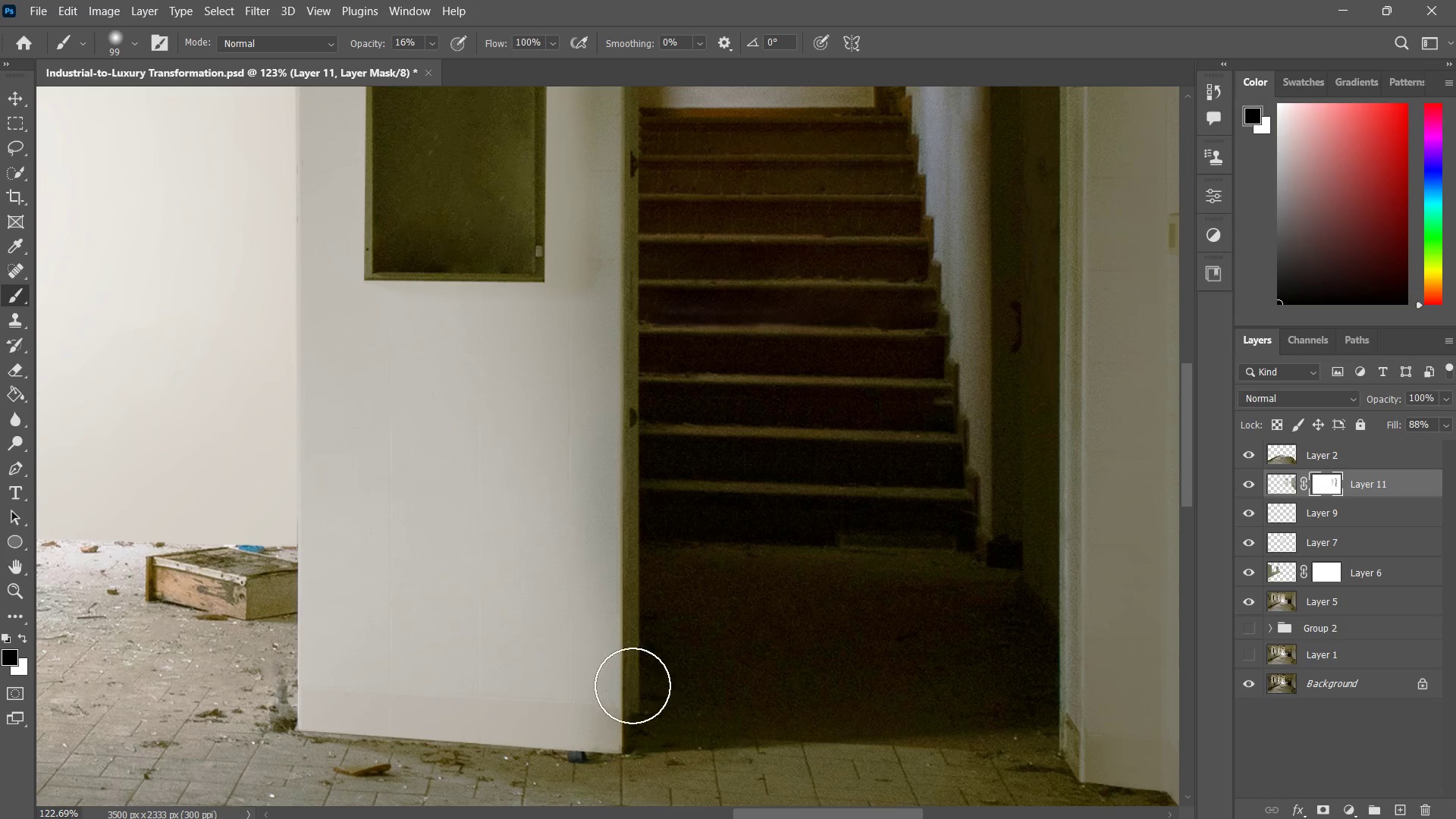 
left_click_drag(start_coordinate=[632, 685], to_coordinate=[633, 704])
 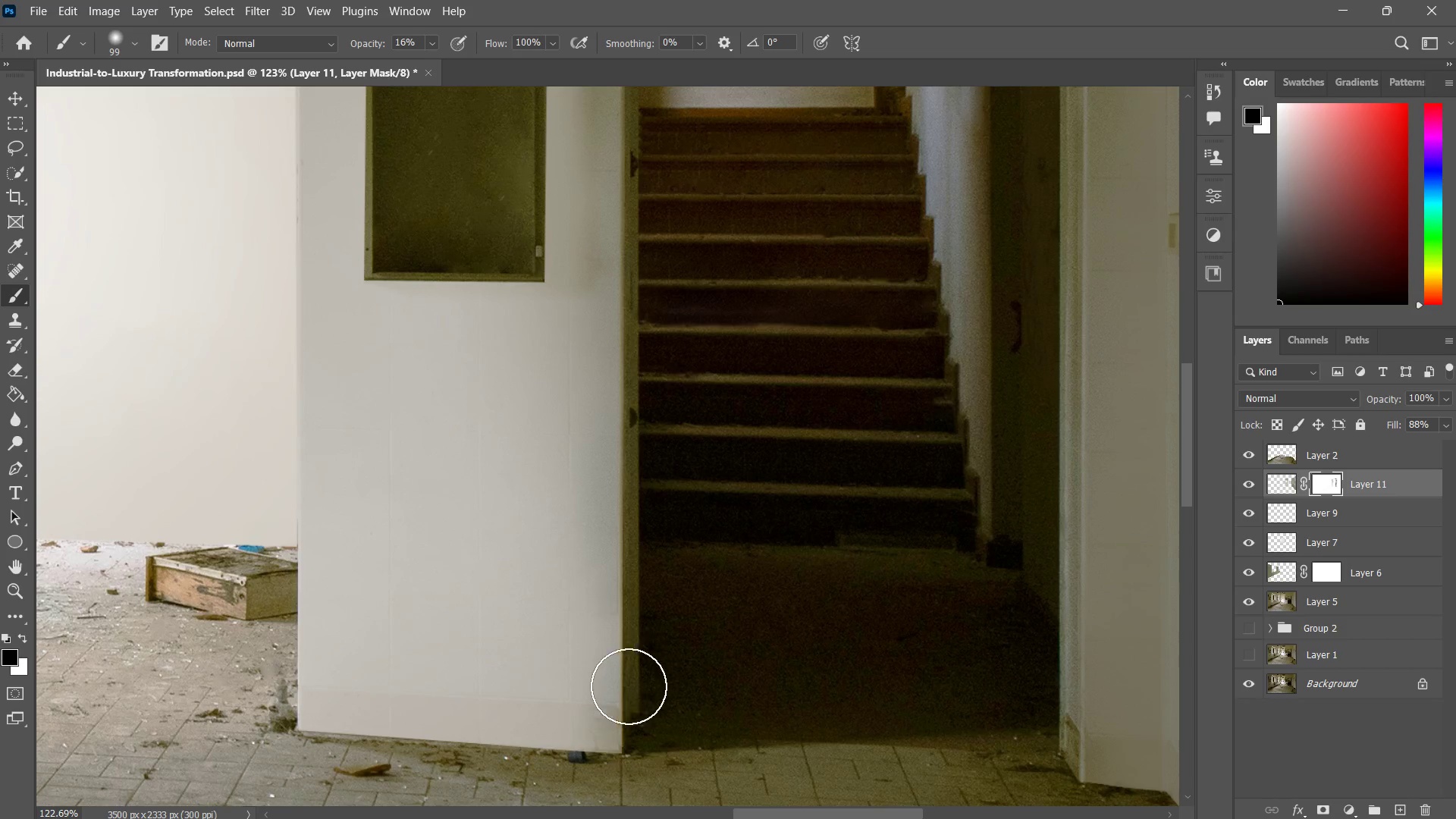 
left_click_drag(start_coordinate=[630, 597], to_coordinate=[631, 668])
 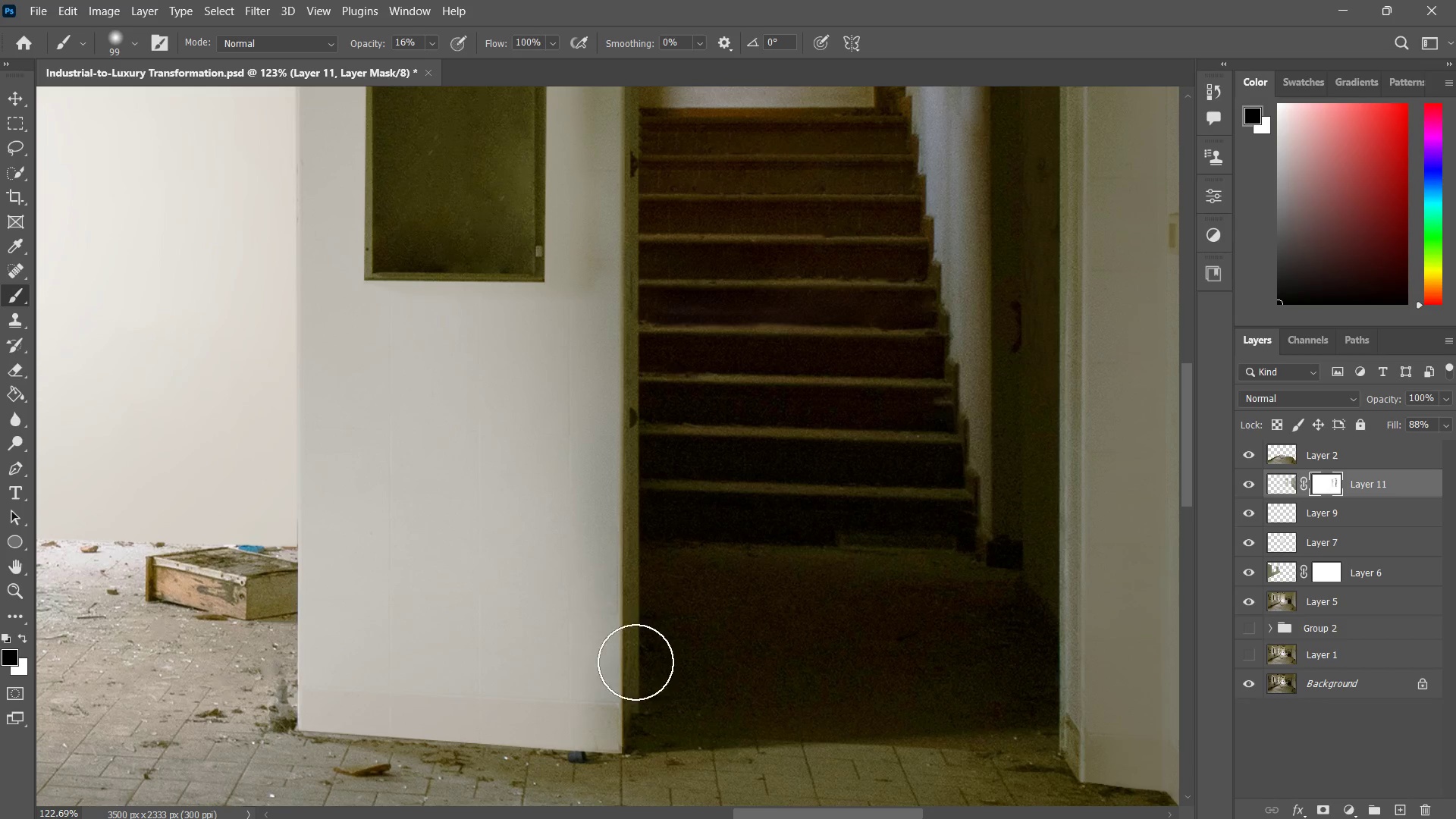 
left_click_drag(start_coordinate=[635, 578], to_coordinate=[635, 699])
 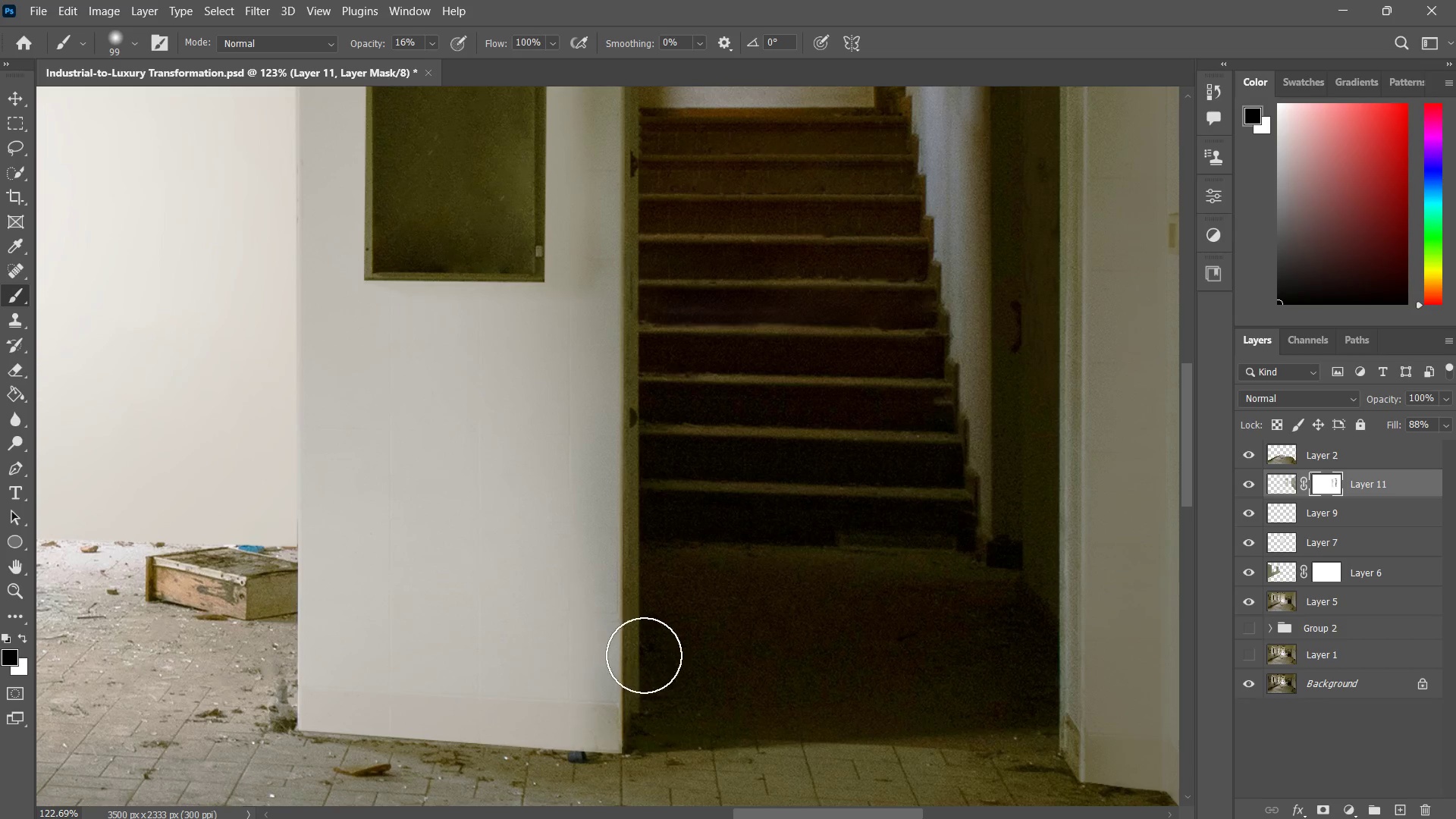 
left_click_drag(start_coordinate=[644, 628], to_coordinate=[647, 715])
 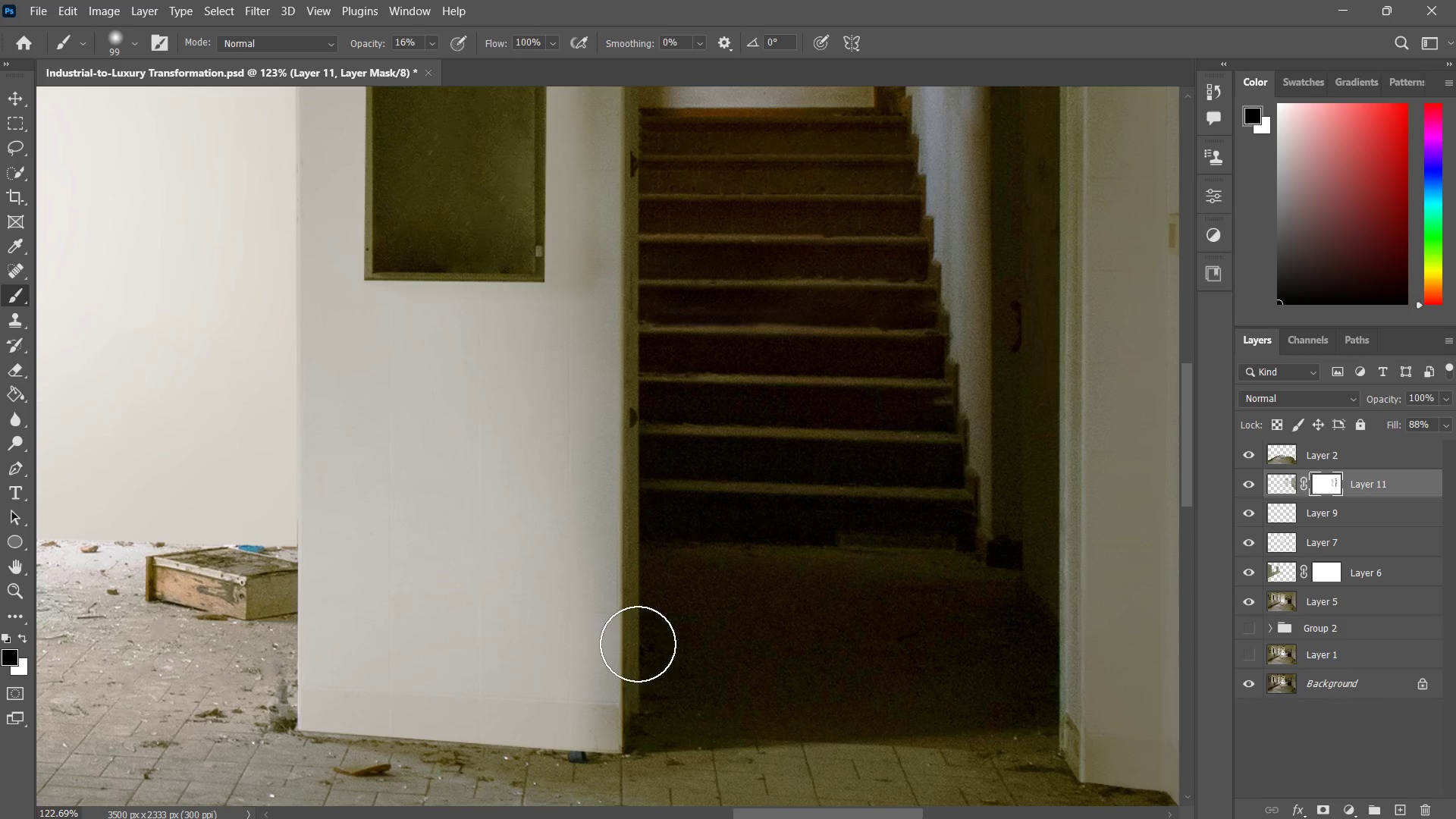 
left_click_drag(start_coordinate=[639, 562], to_coordinate=[643, 638])
 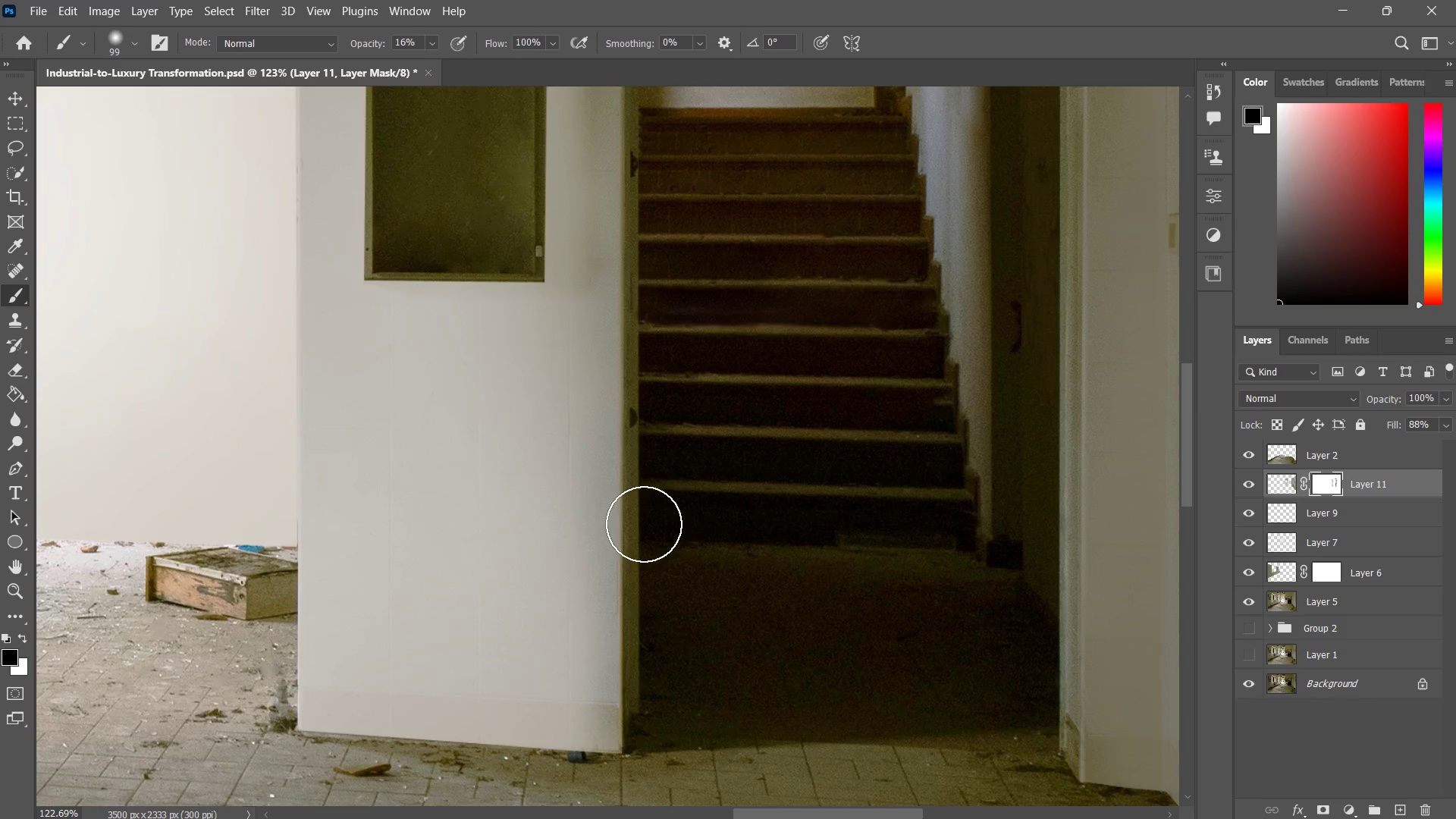 
left_click_drag(start_coordinate=[644, 505], to_coordinate=[649, 594])
 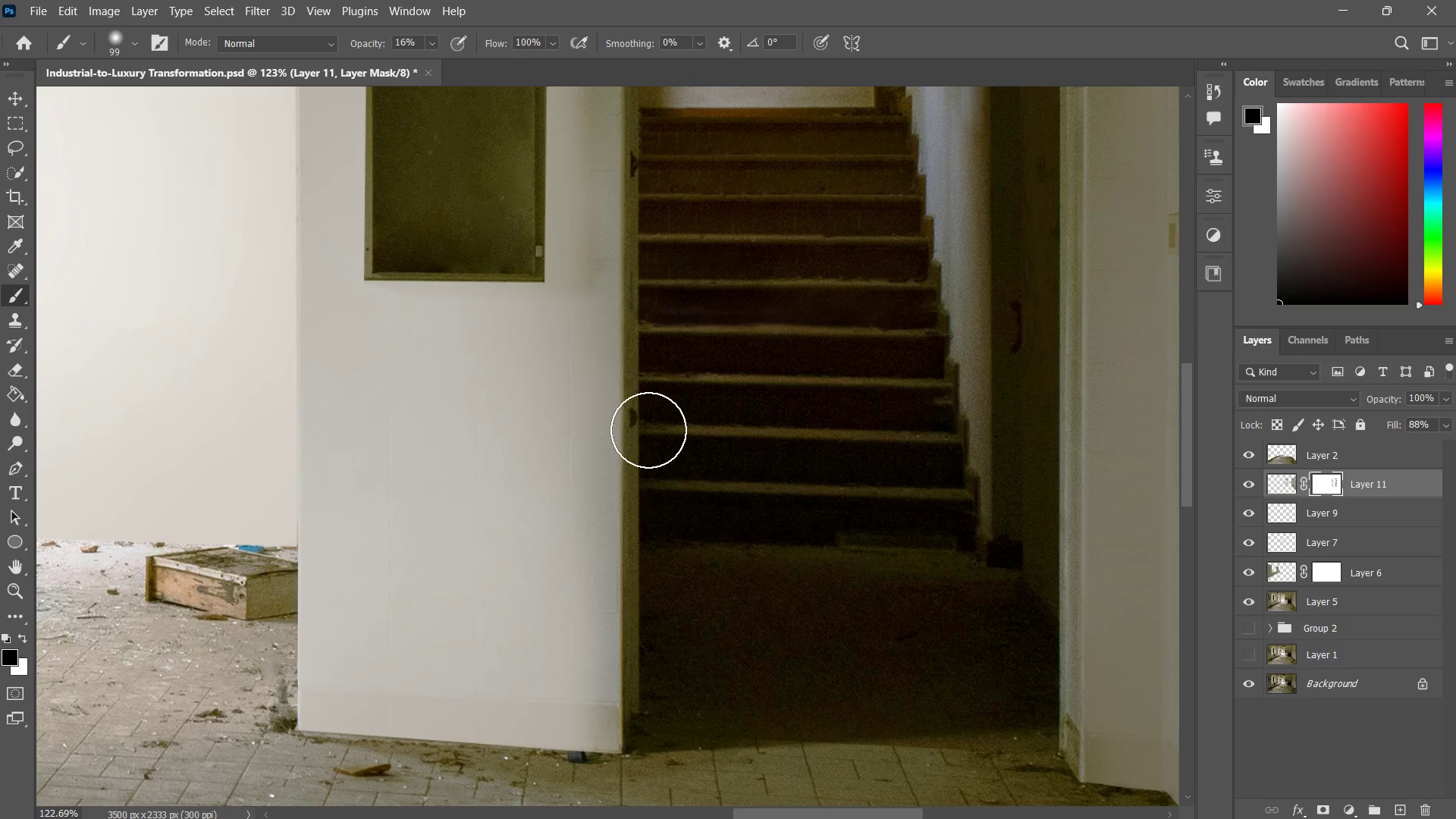 
left_click_drag(start_coordinate=[648, 445], to_coordinate=[669, 565])
 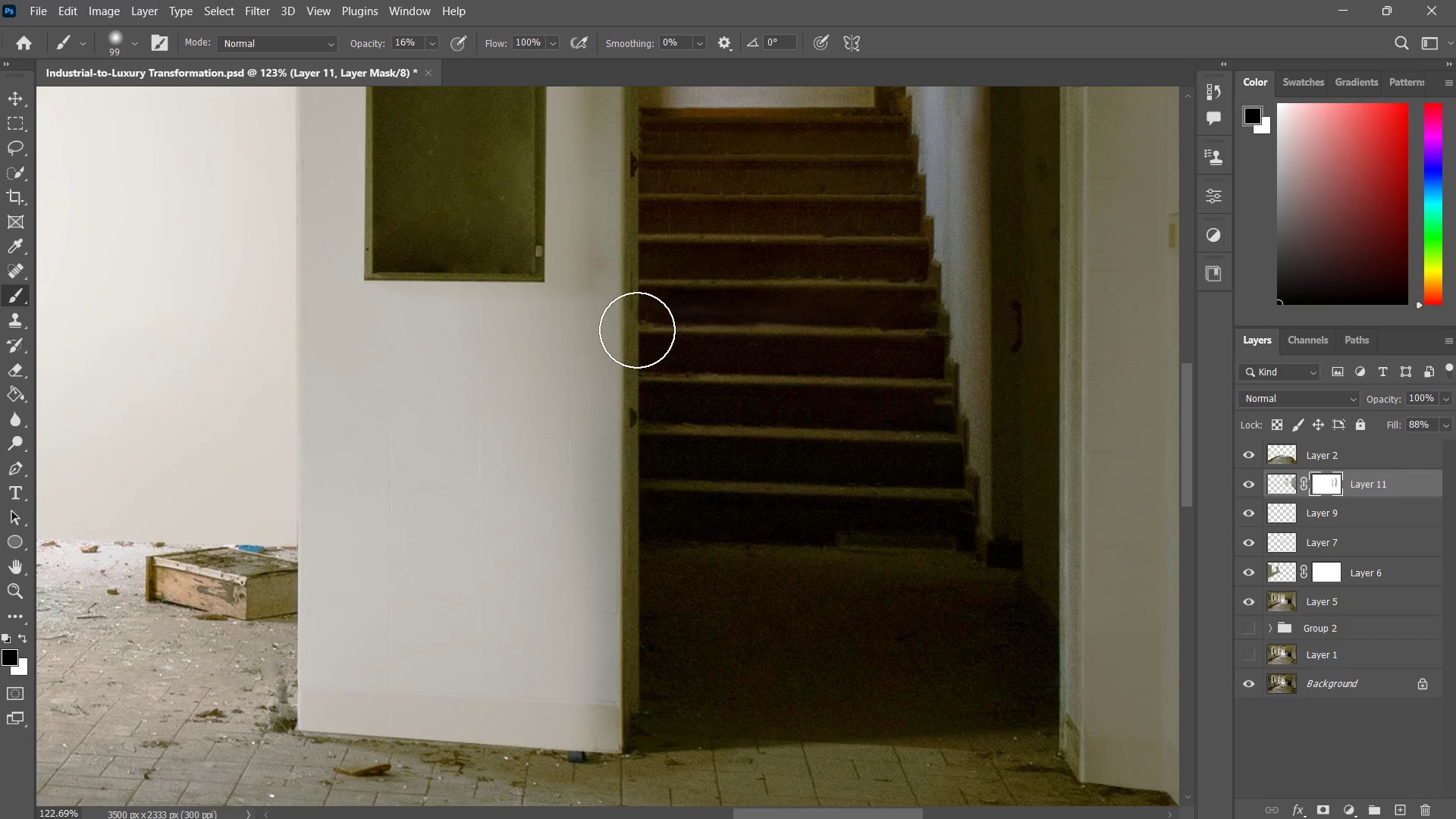 
hold_key(key=Space, duration=0.47)
 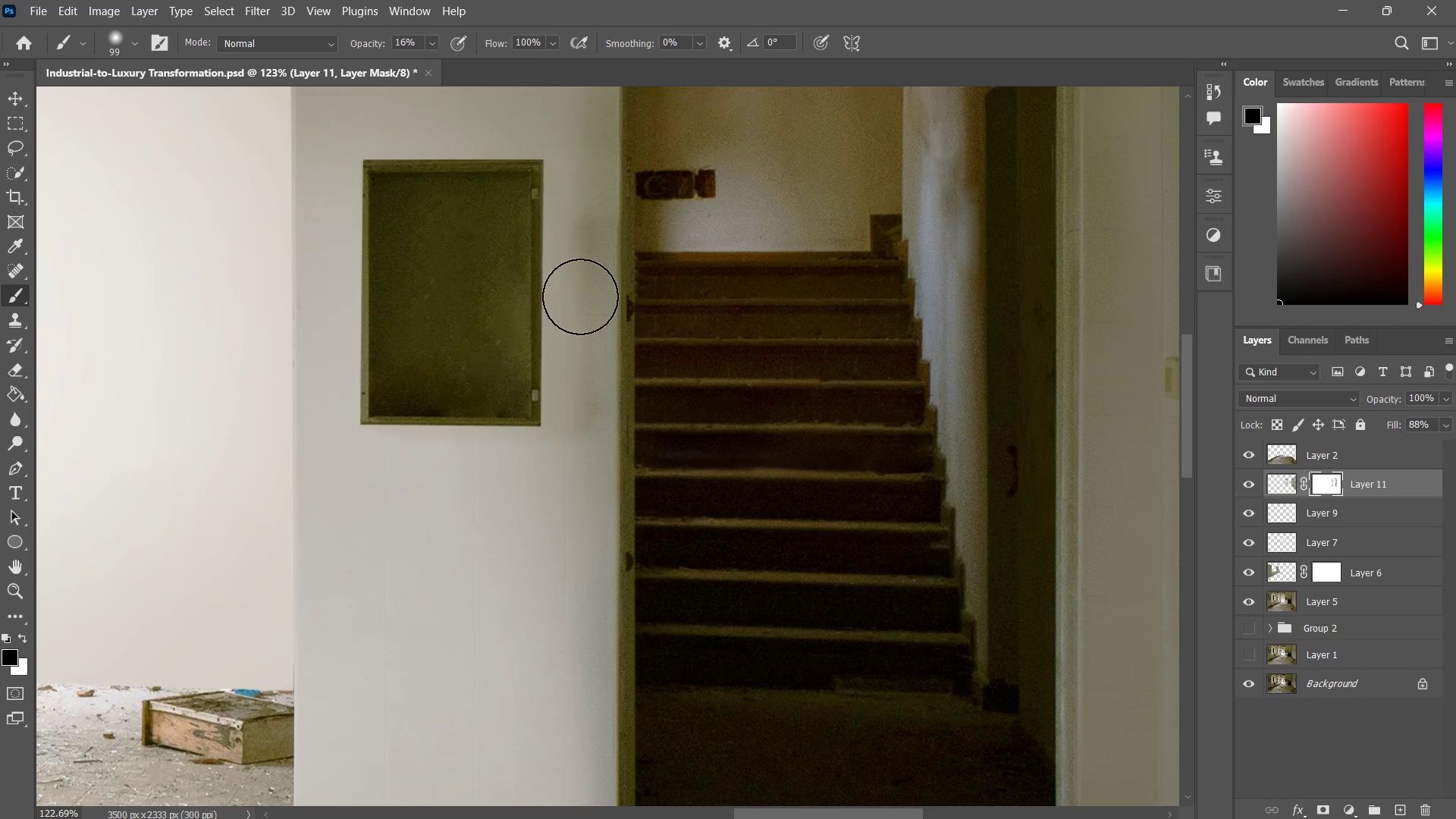 
left_click_drag(start_coordinate=[632, 325], to_coordinate=[629, 532])
 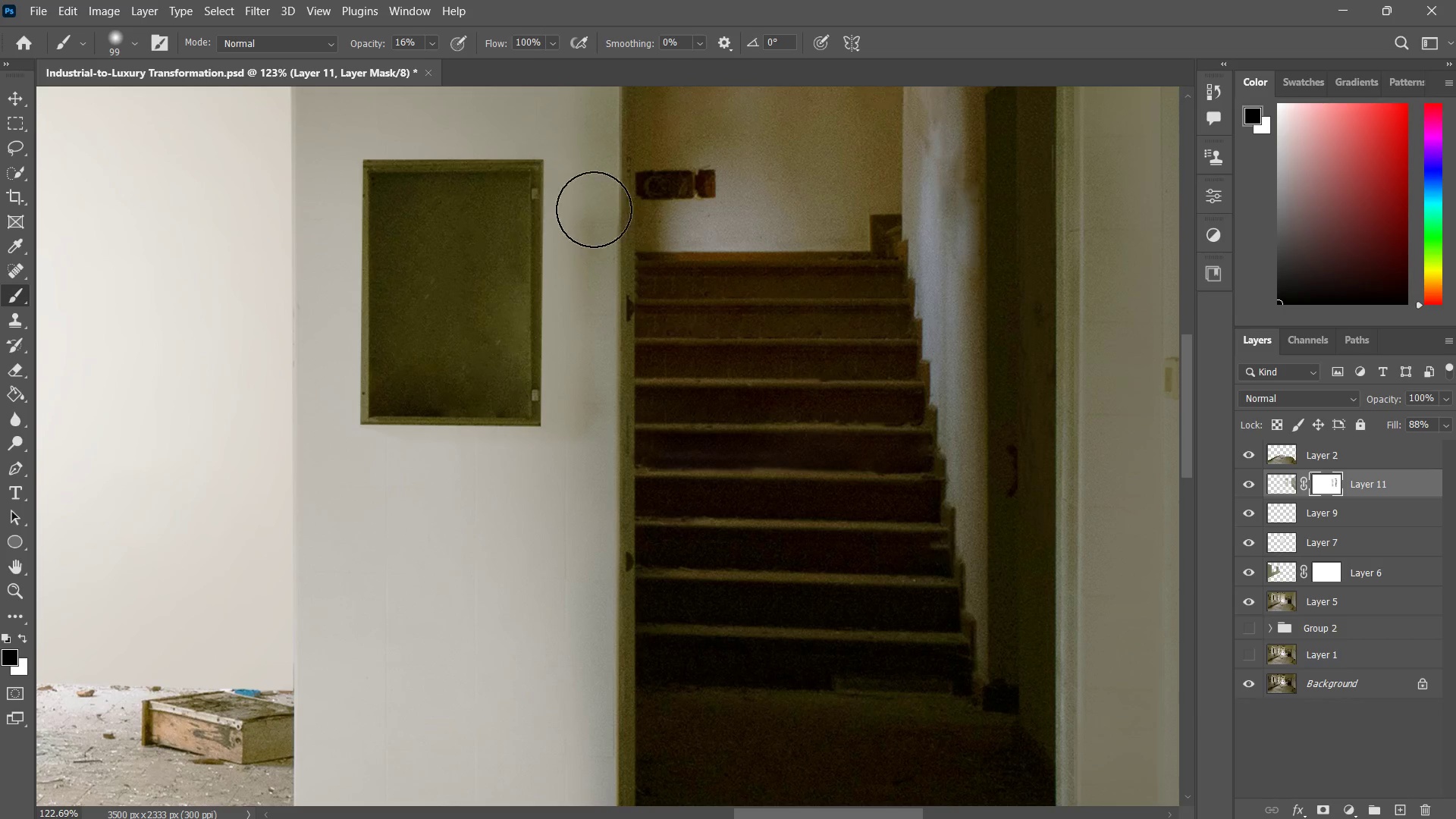 
left_click_drag(start_coordinate=[580, 190], to_coordinate=[576, 379])
 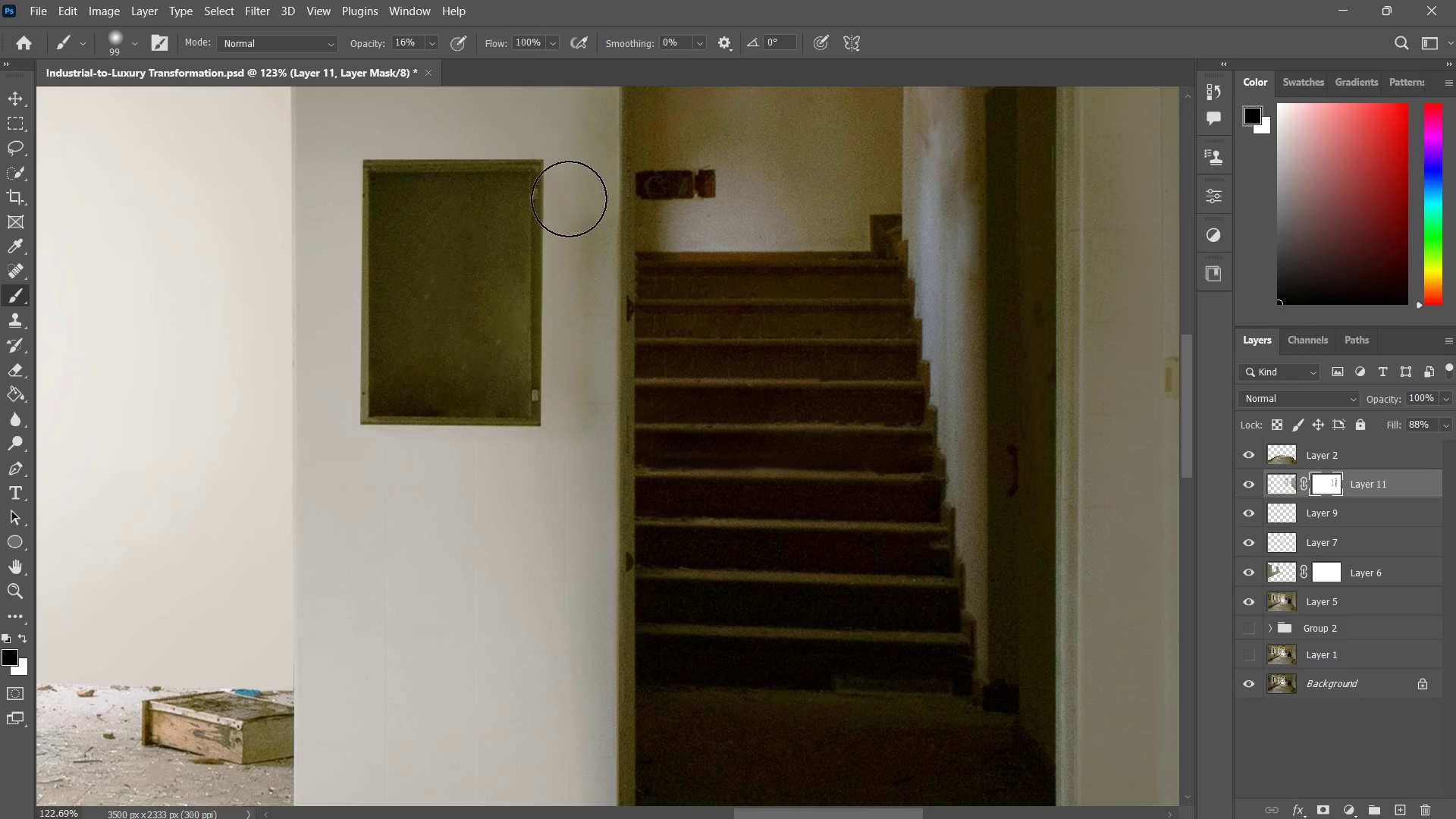 
left_click_drag(start_coordinate=[569, 199], to_coordinate=[570, 421])
 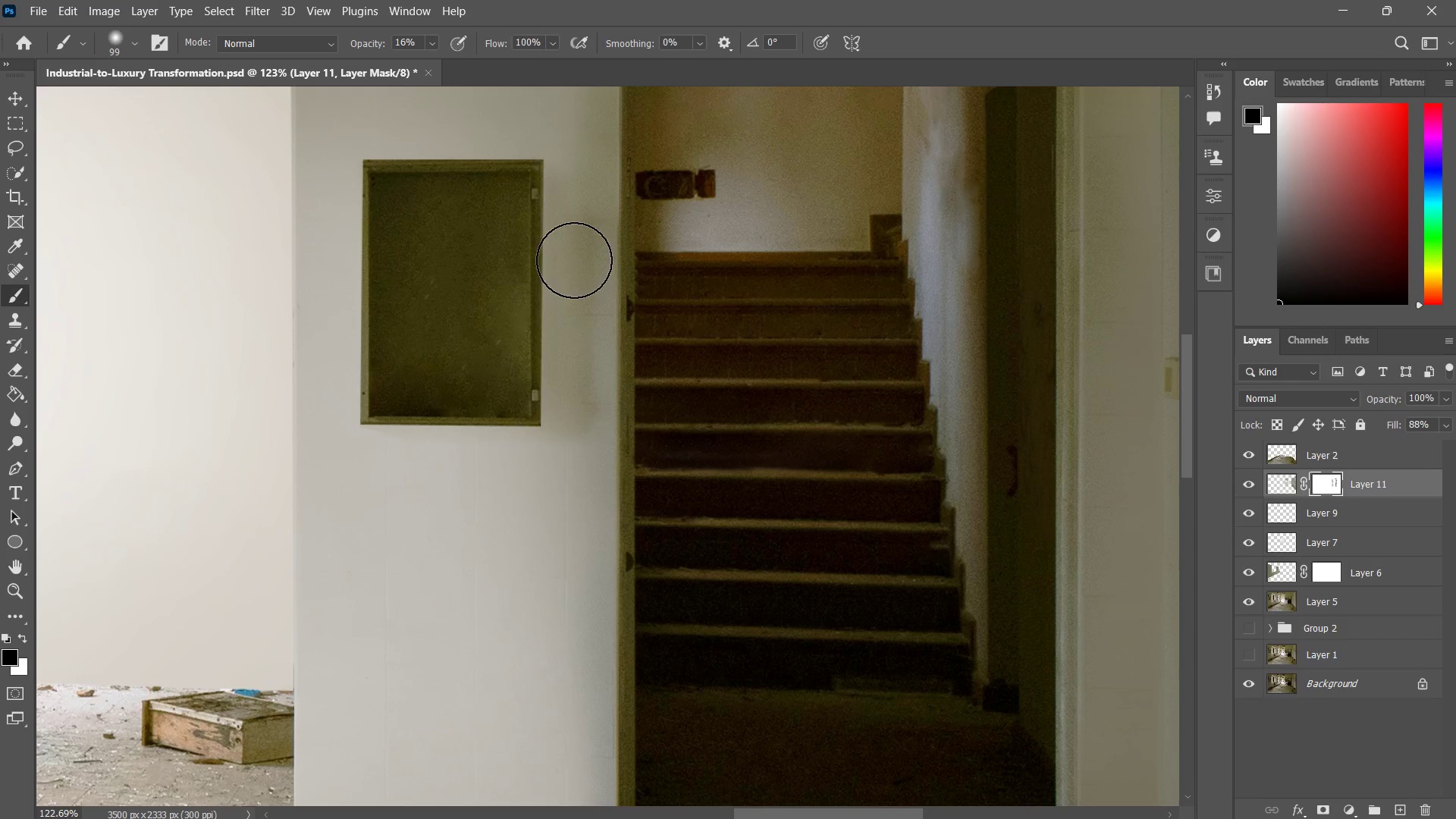 
left_click_drag(start_coordinate=[574, 273], to_coordinate=[570, 414])
 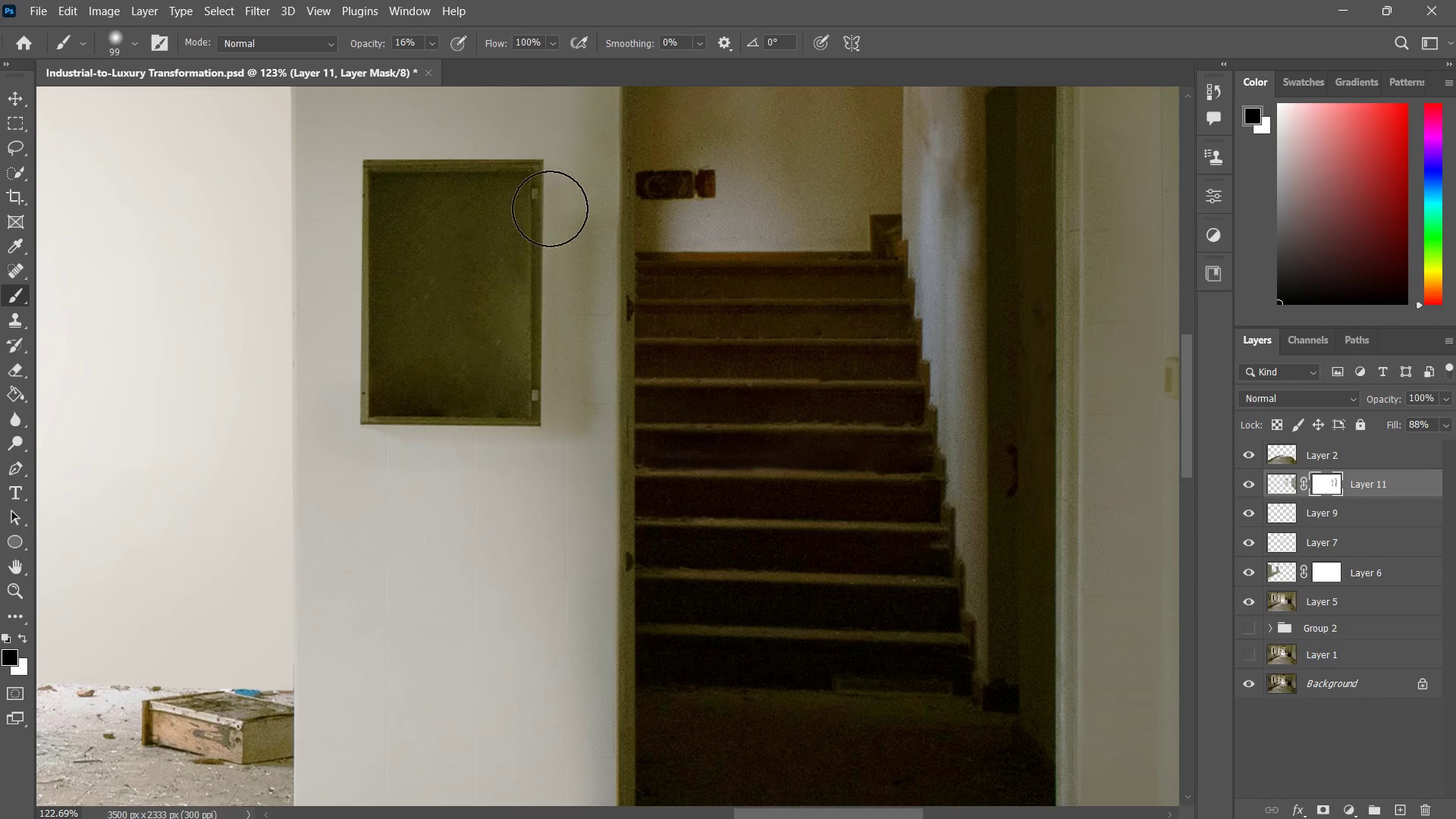 
hold_key(key=Space, duration=0.48)
 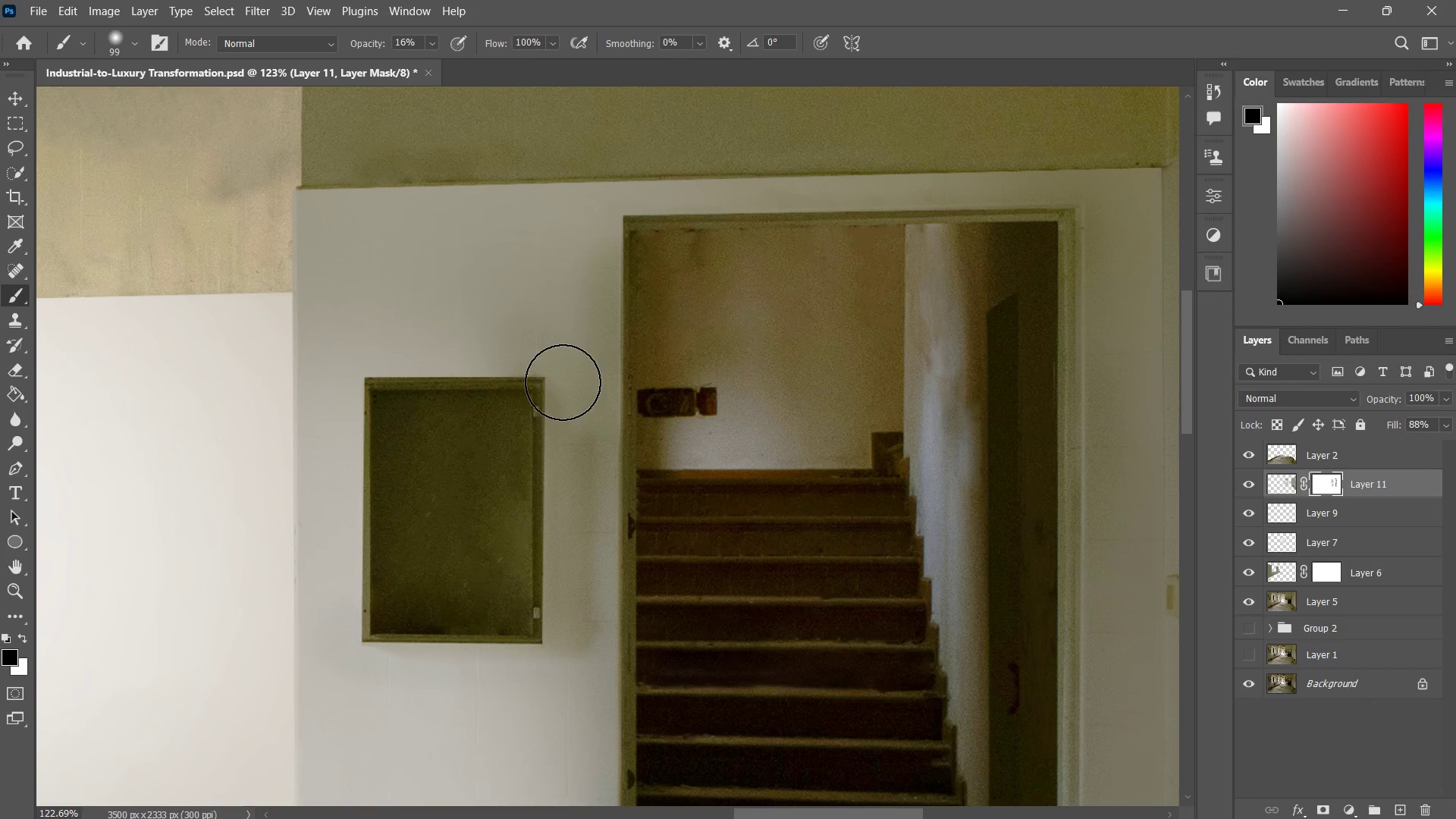 
left_click_drag(start_coordinate=[550, 216], to_coordinate=[551, 434])
 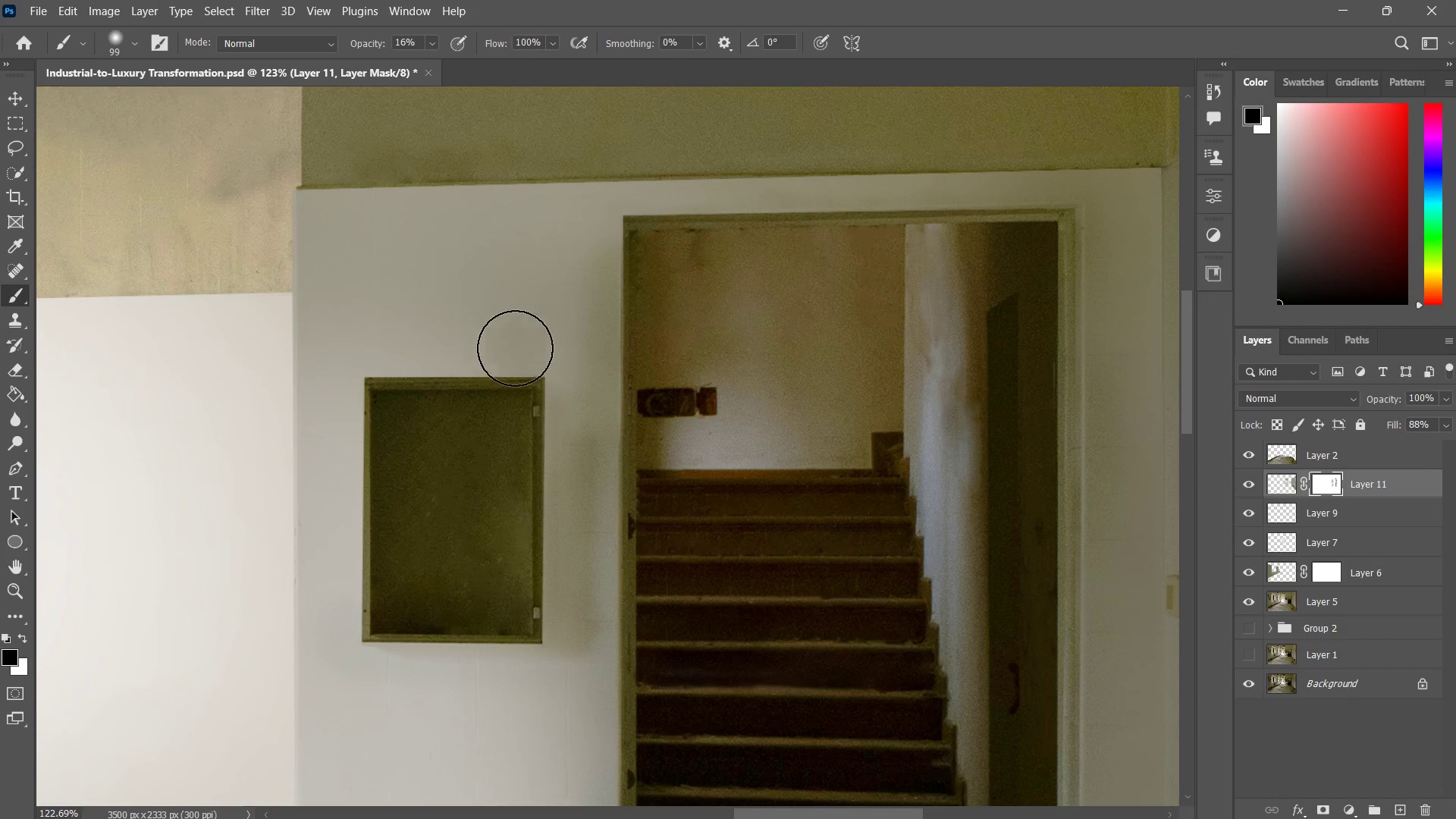 
left_click_drag(start_coordinate=[514, 348], to_coordinate=[592, 414])
 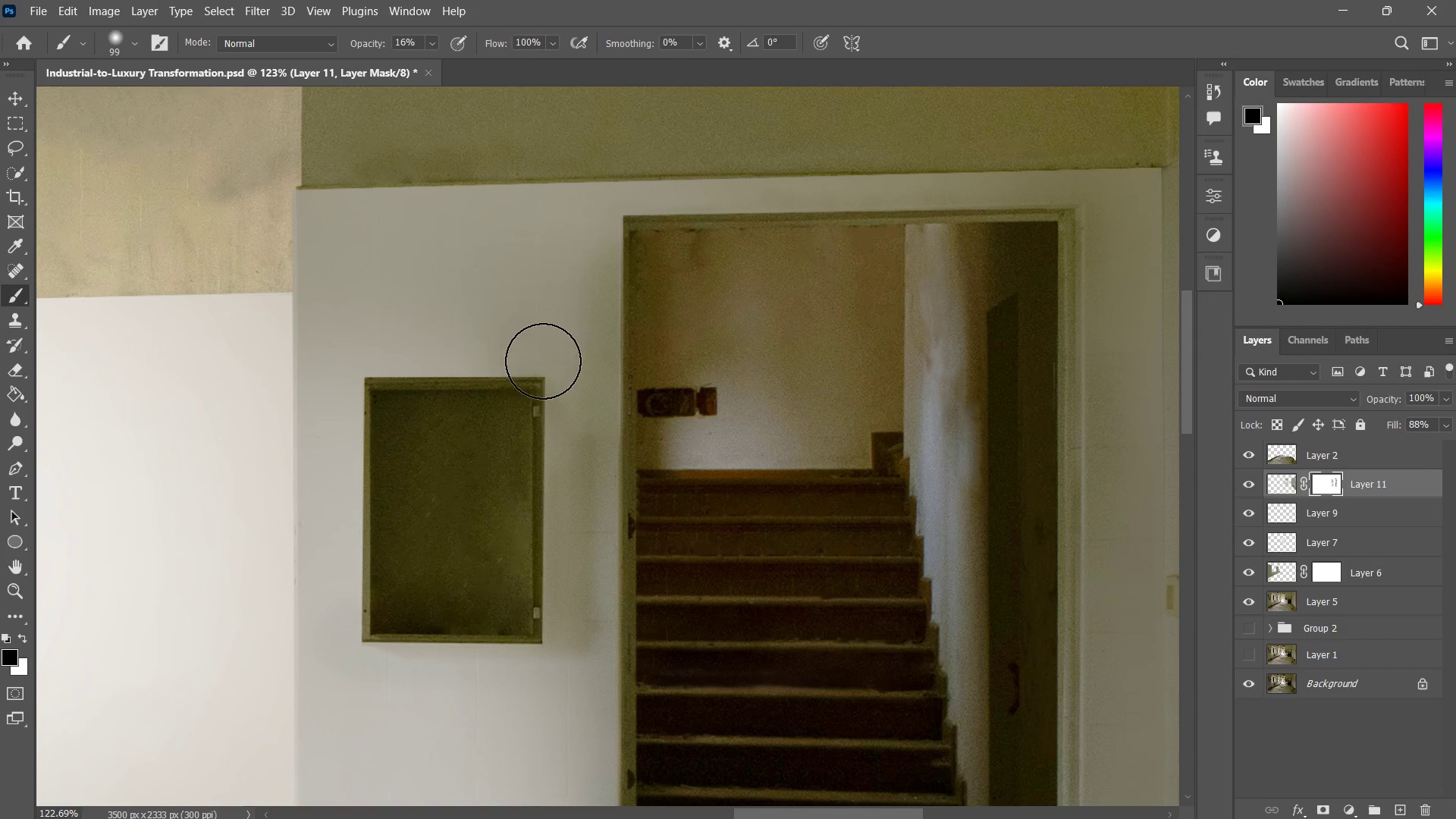 
left_click_drag(start_coordinate=[541, 353], to_coordinate=[563, 443])
 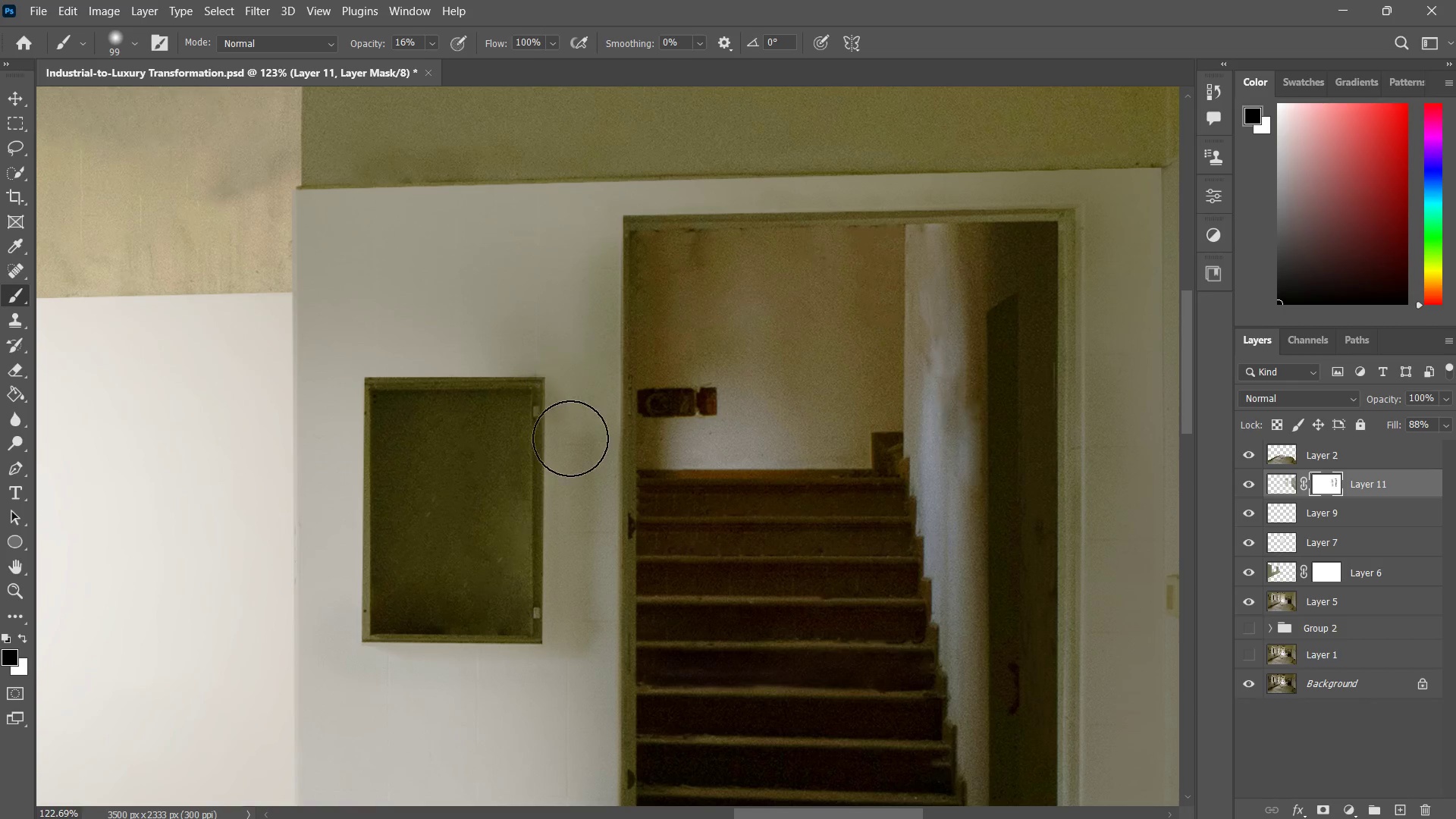 
left_click_drag(start_coordinate=[563, 391], to_coordinate=[580, 478])
 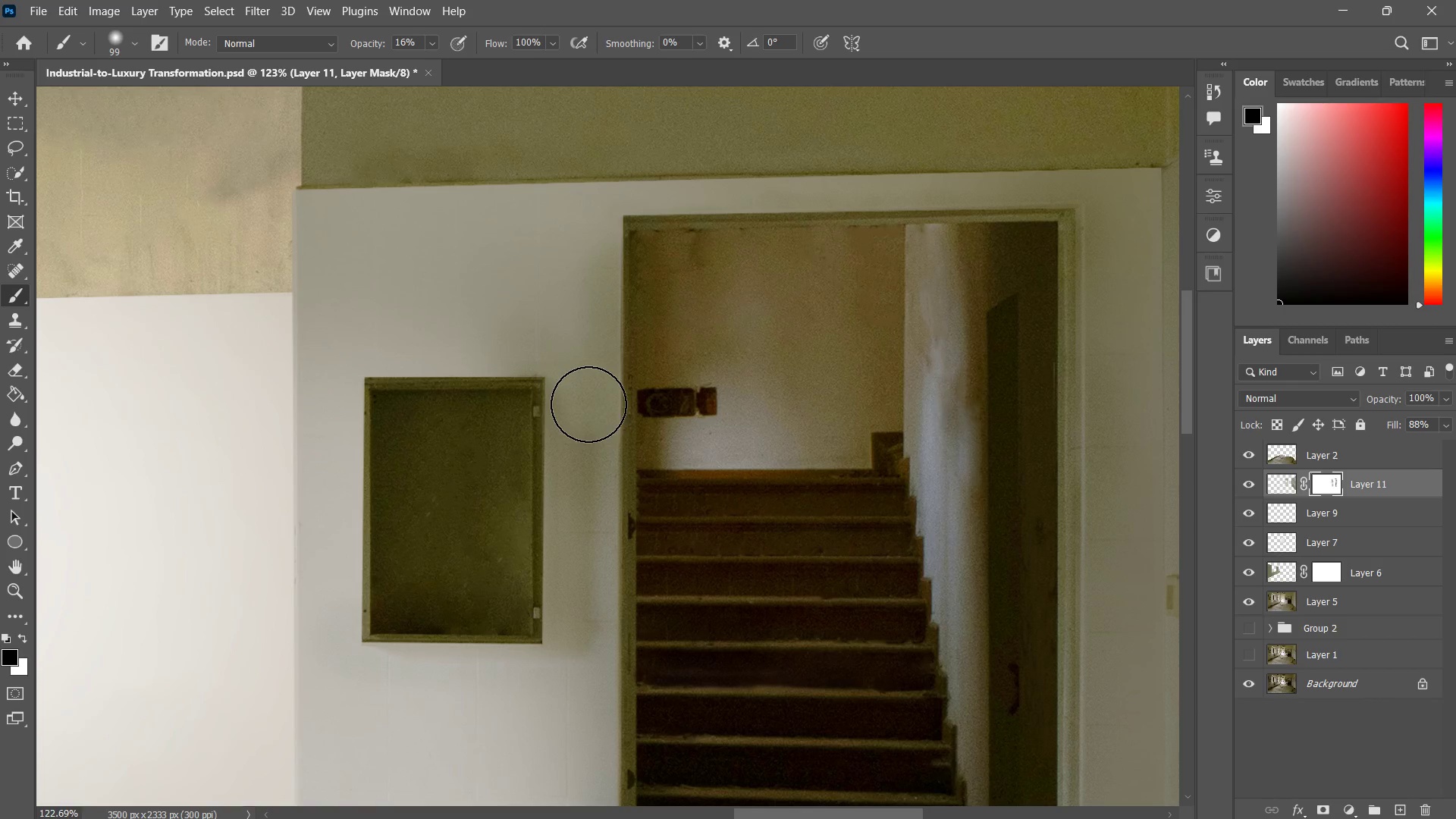 
type(xzz)
 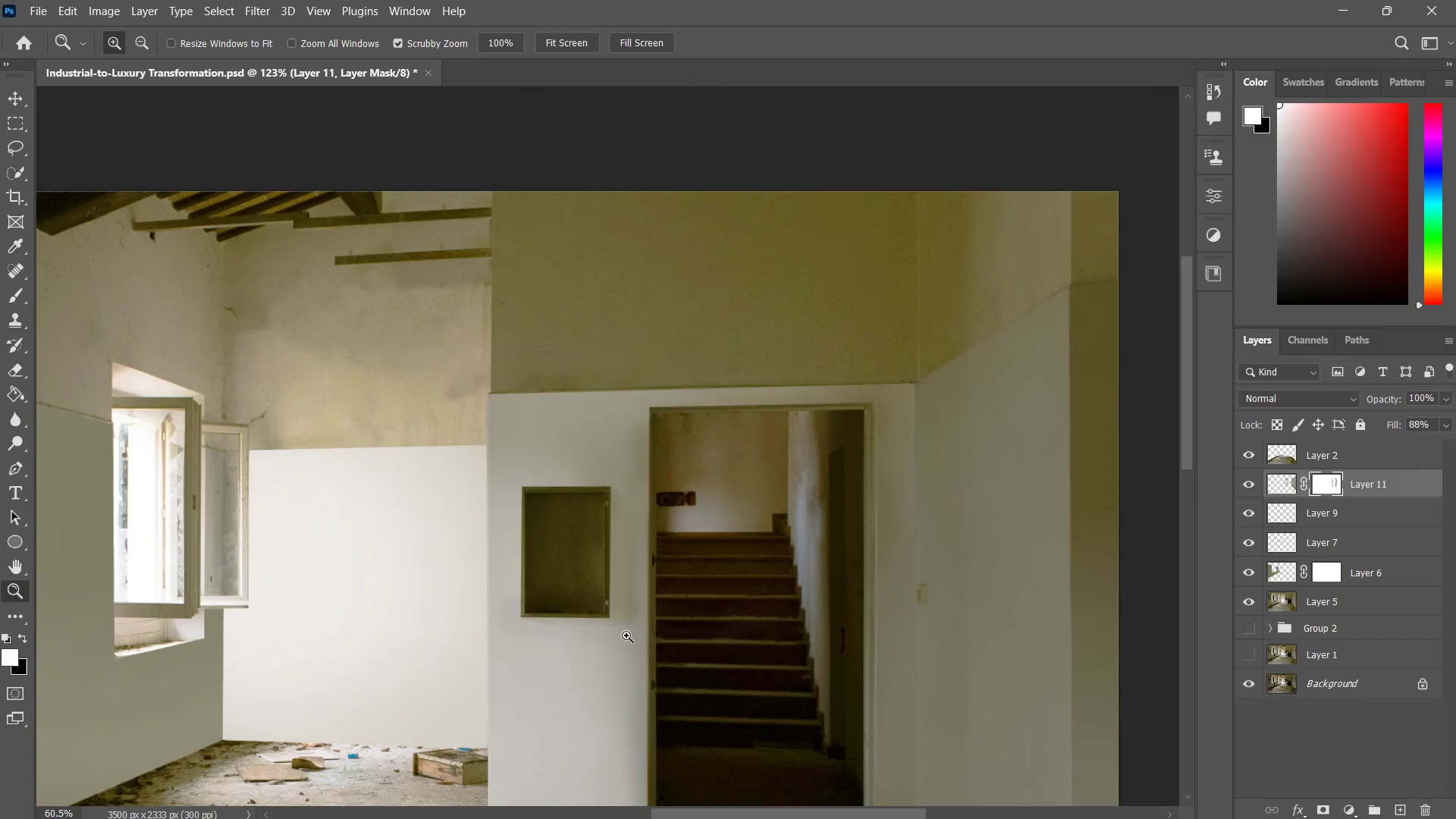 
left_click_drag(start_coordinate=[490, 296], to_coordinate=[579, 469])
 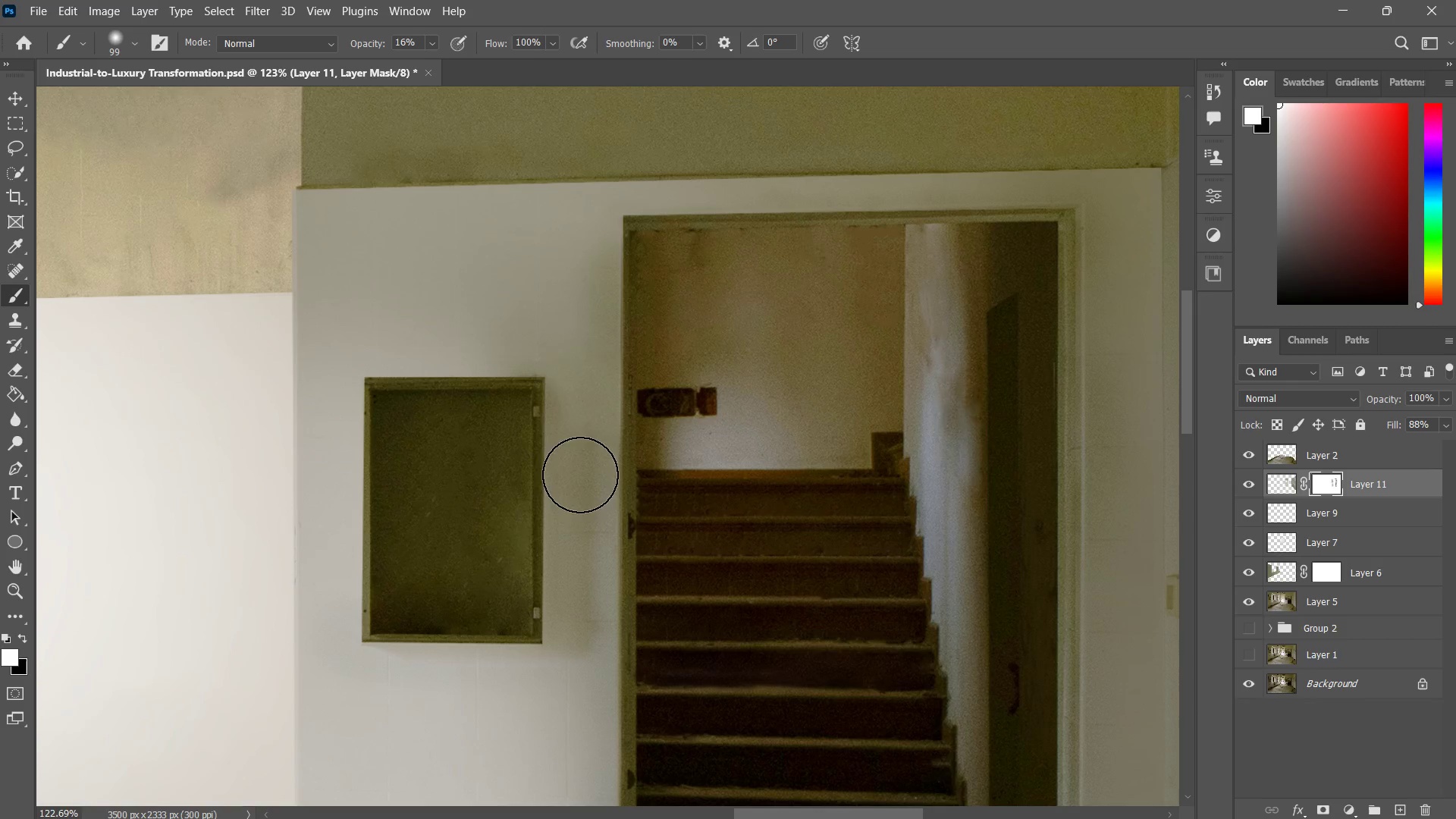 
left_click_drag(start_coordinate=[538, 329], to_coordinate=[596, 500])
 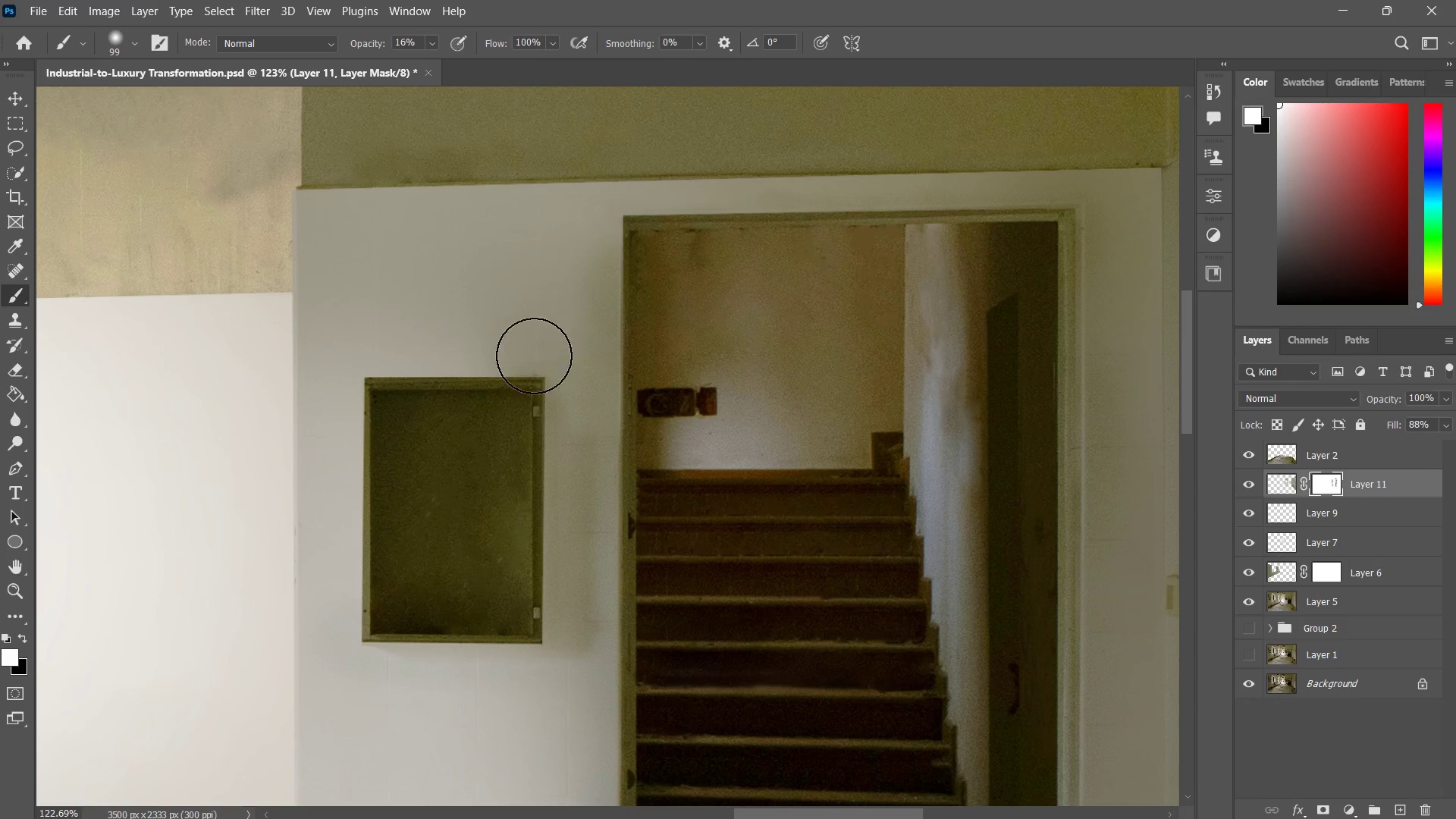 
left_click_drag(start_coordinate=[538, 319], to_coordinate=[516, 474])
 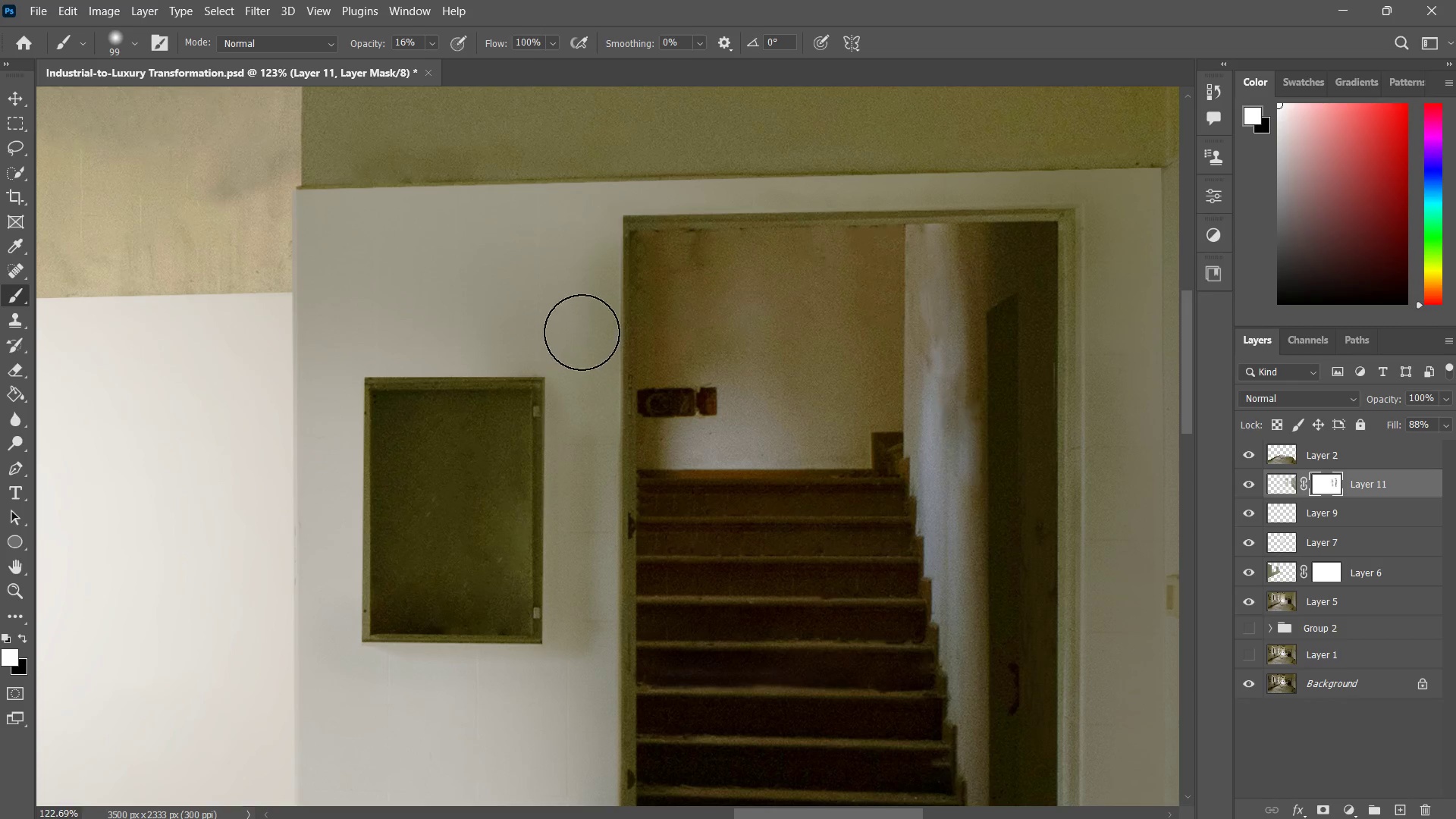 
left_click_drag(start_coordinate=[582, 342], to_coordinate=[598, 696])
 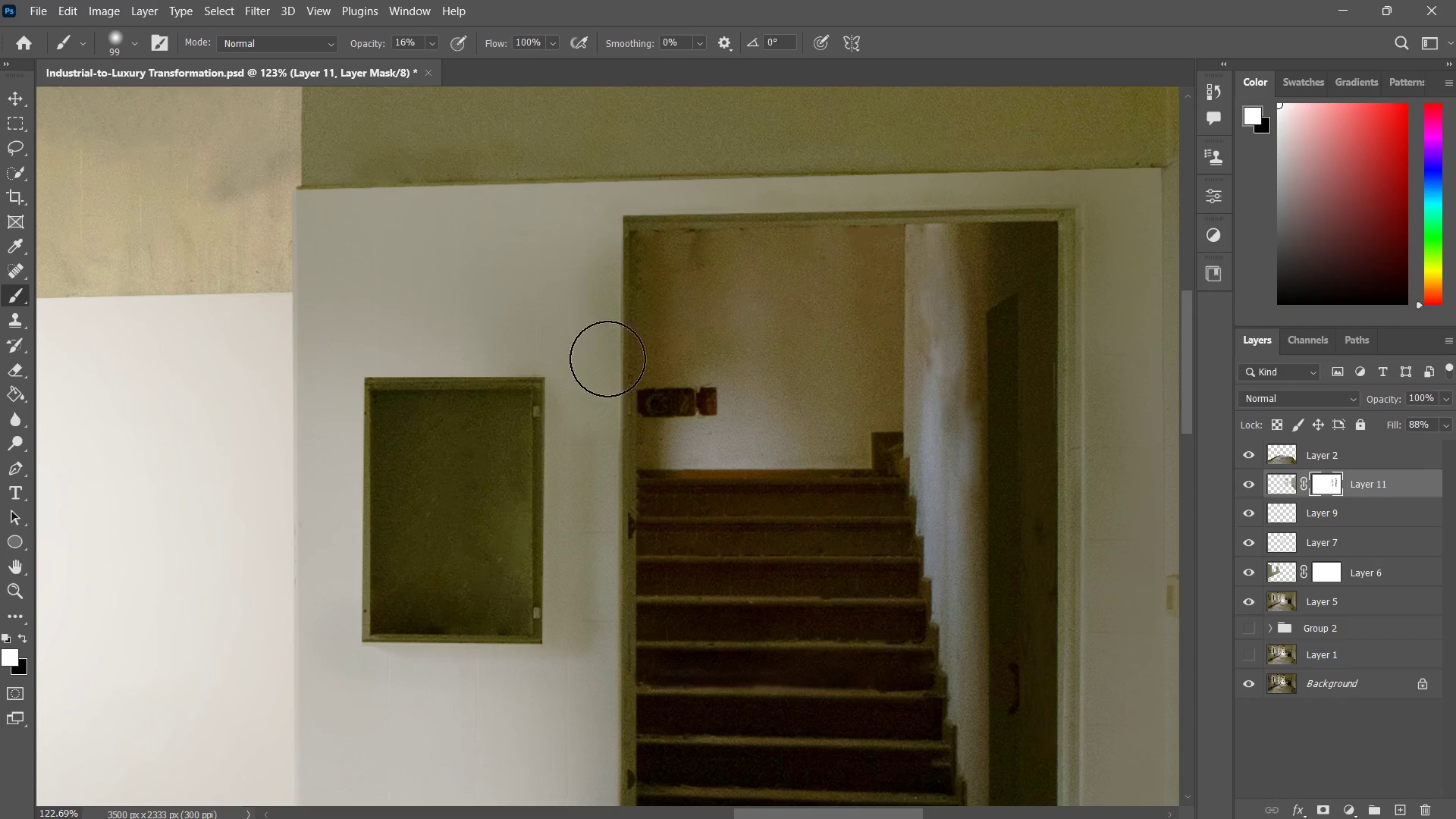 
left_click_drag(start_coordinate=[607, 410], to_coordinate=[610, 686])
 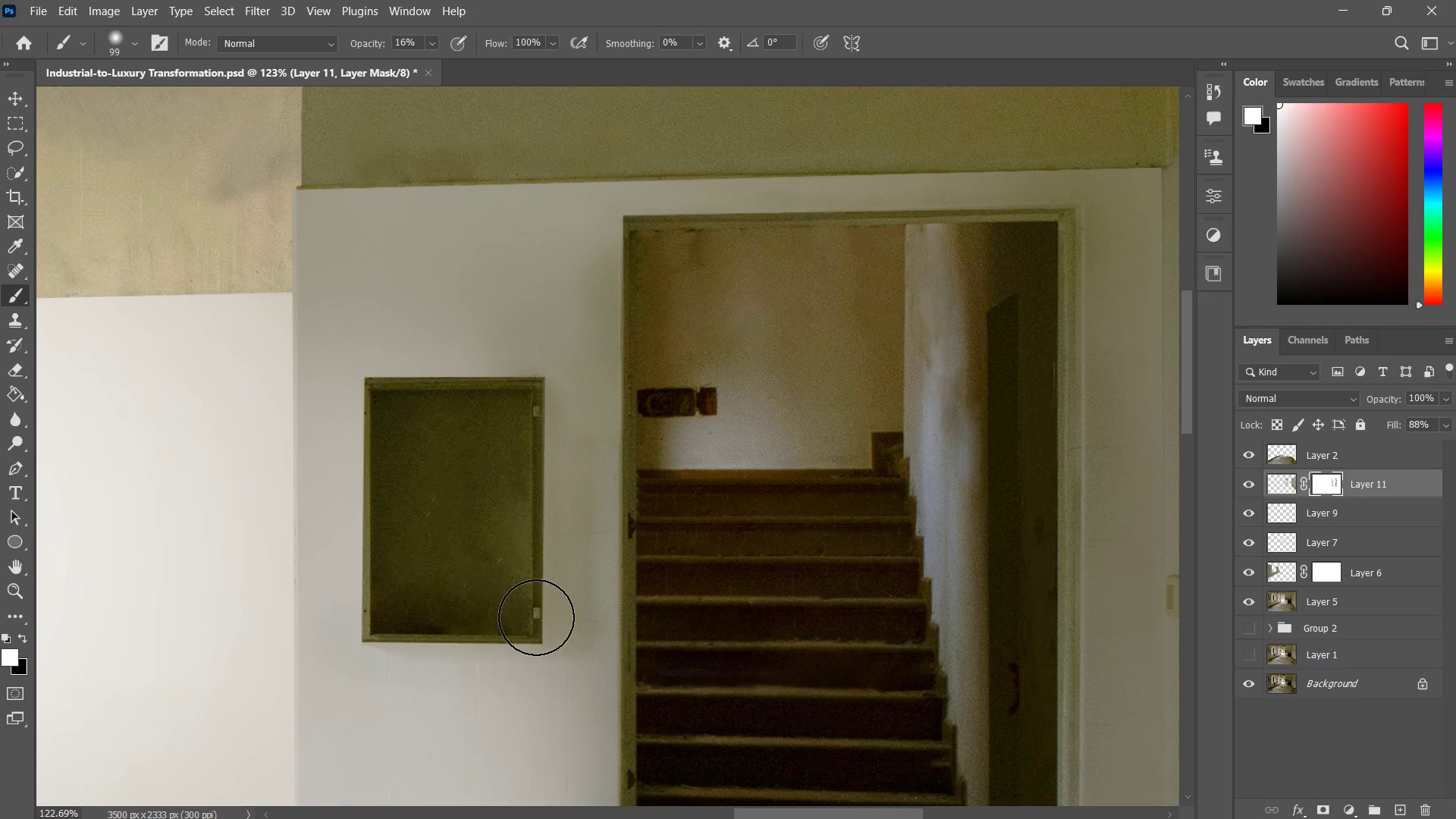 
left_click_drag(start_coordinate=[572, 469], to_coordinate=[529, 677])
 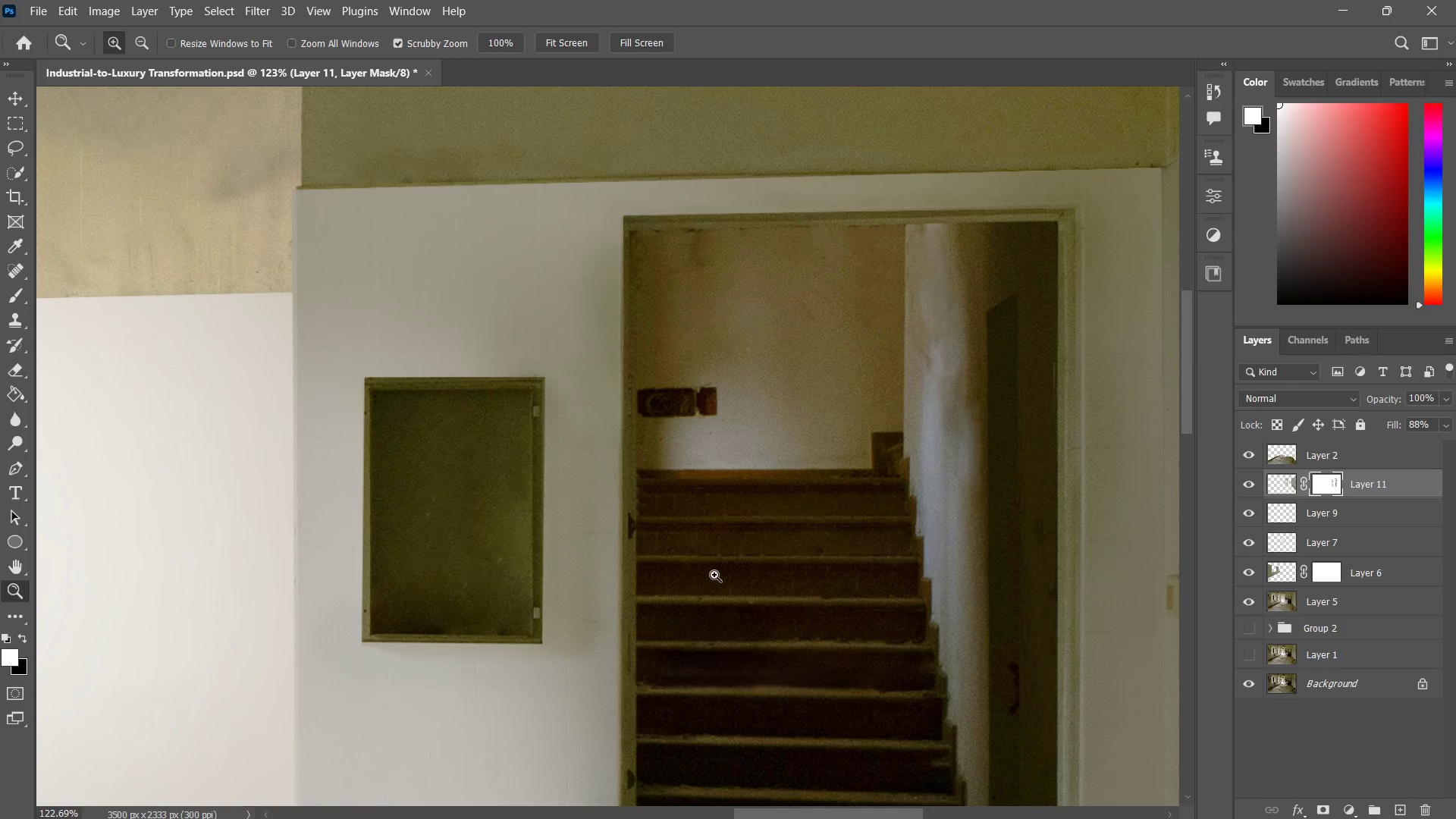 
left_click_drag(start_coordinate=[674, 593], to_coordinate=[626, 635])
 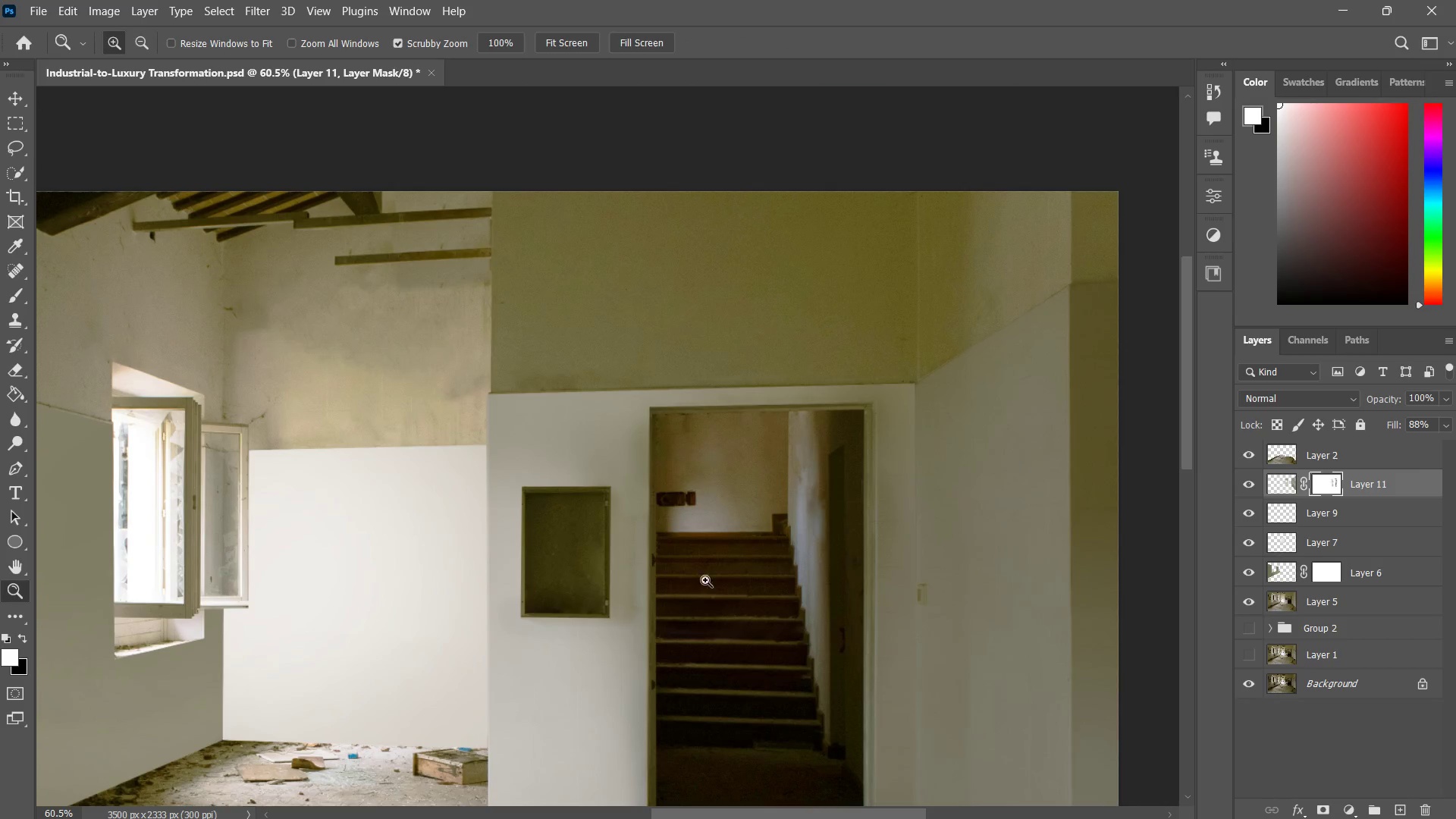 
left_click_drag(start_coordinate=[705, 580], to_coordinate=[676, 624])
 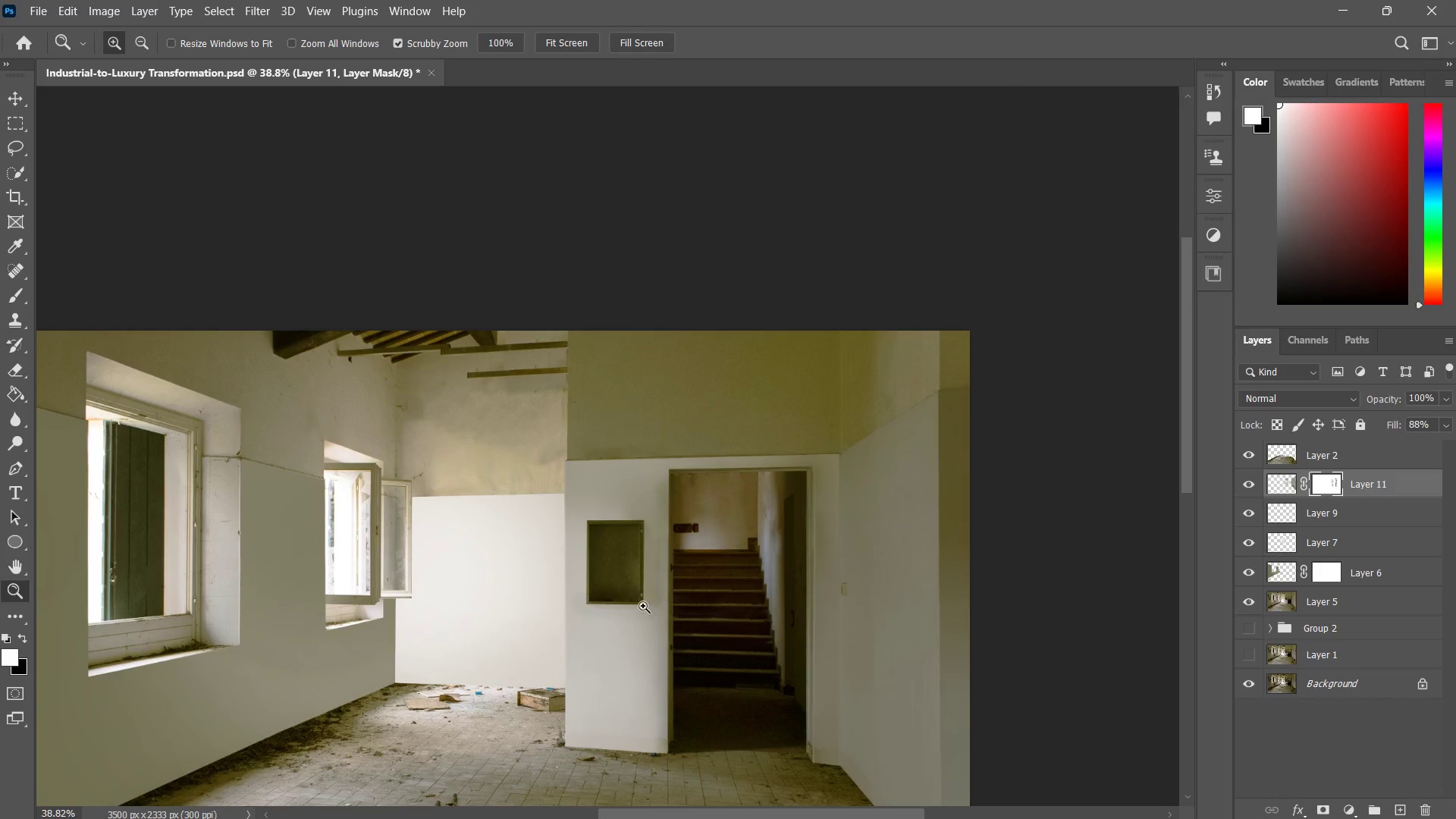 
hold_key(key=Space, duration=0.91)
 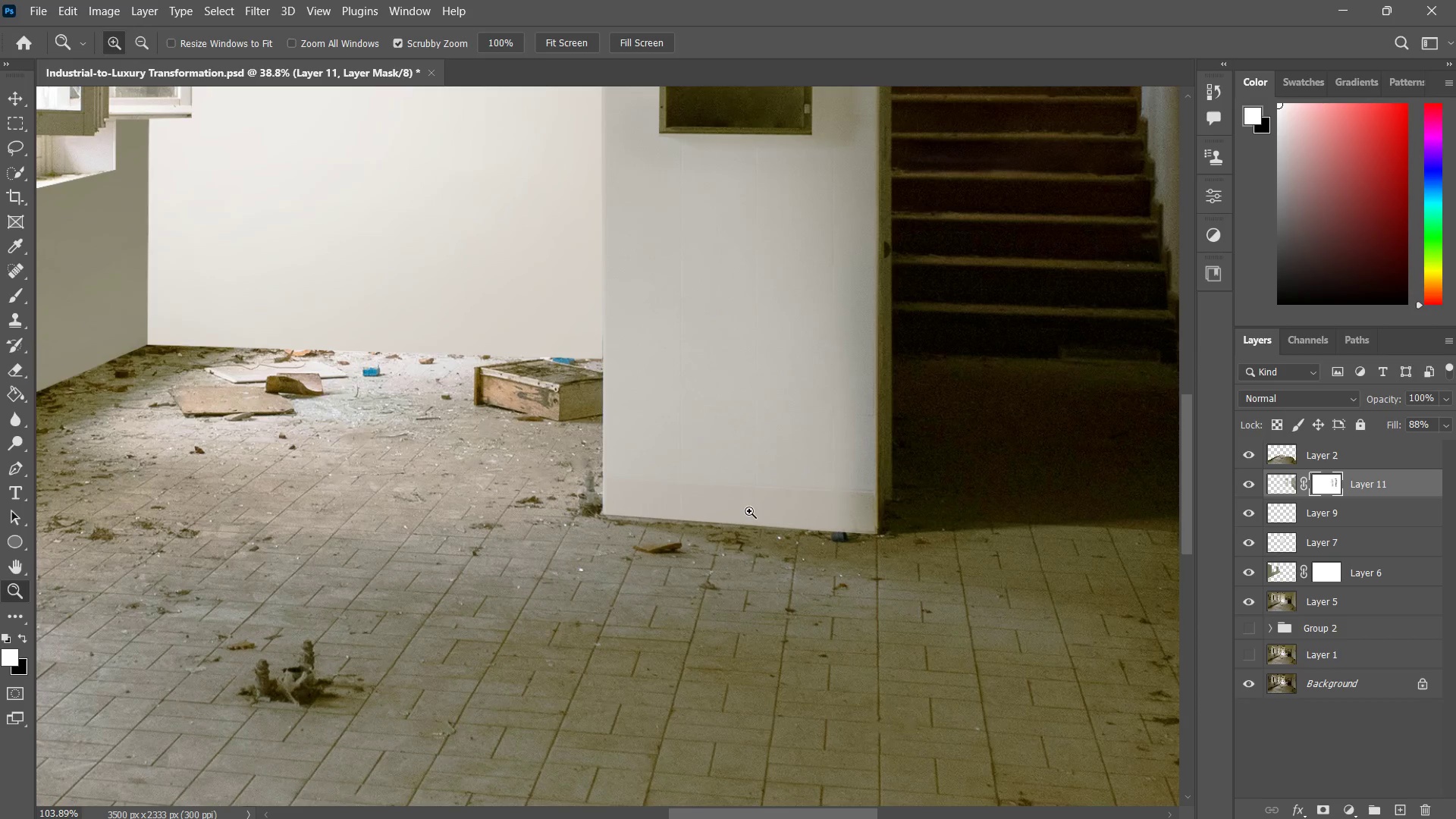 
left_click_drag(start_coordinate=[626, 572], to_coordinate=[714, 365])
 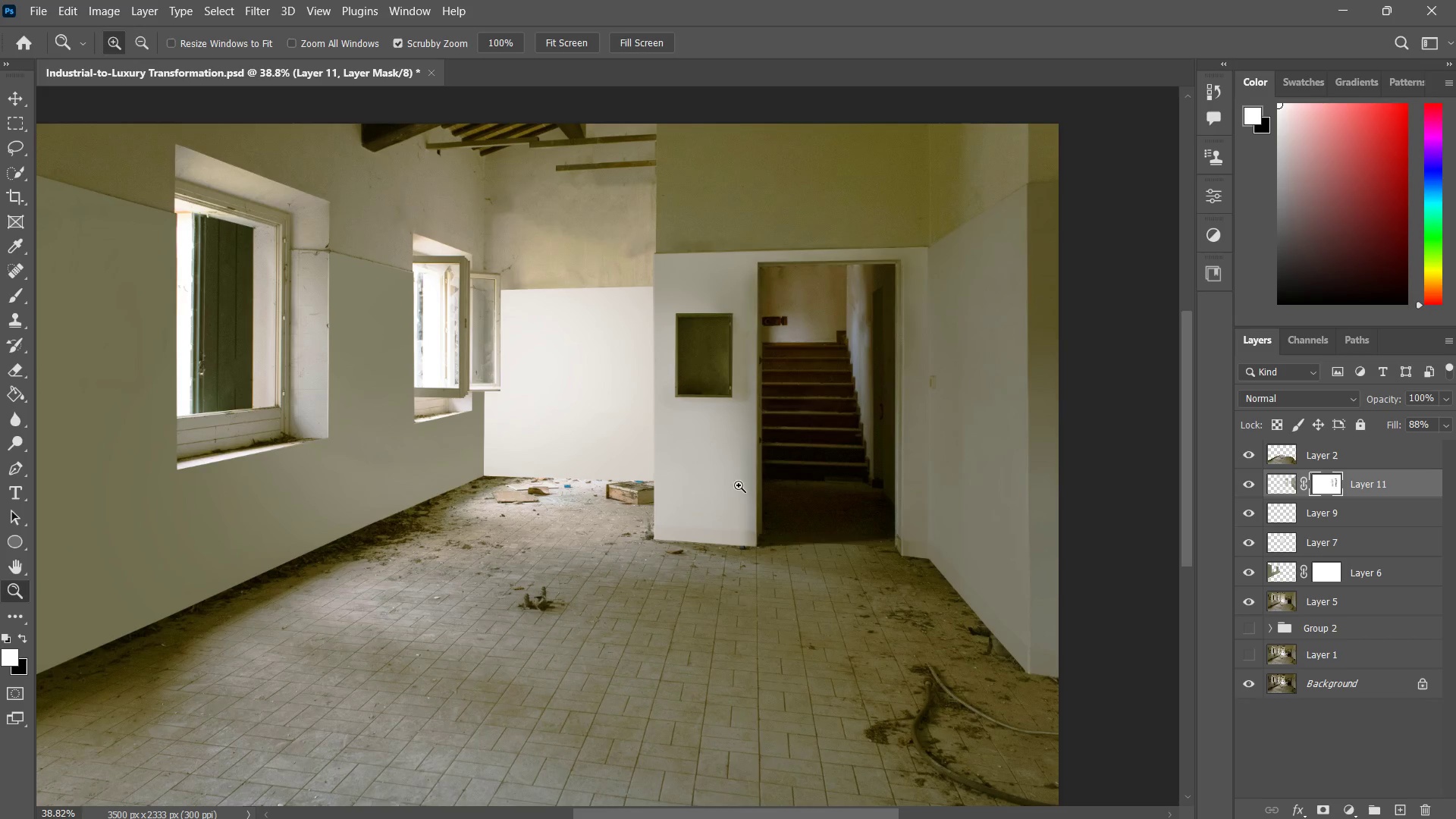 
key(Z)
 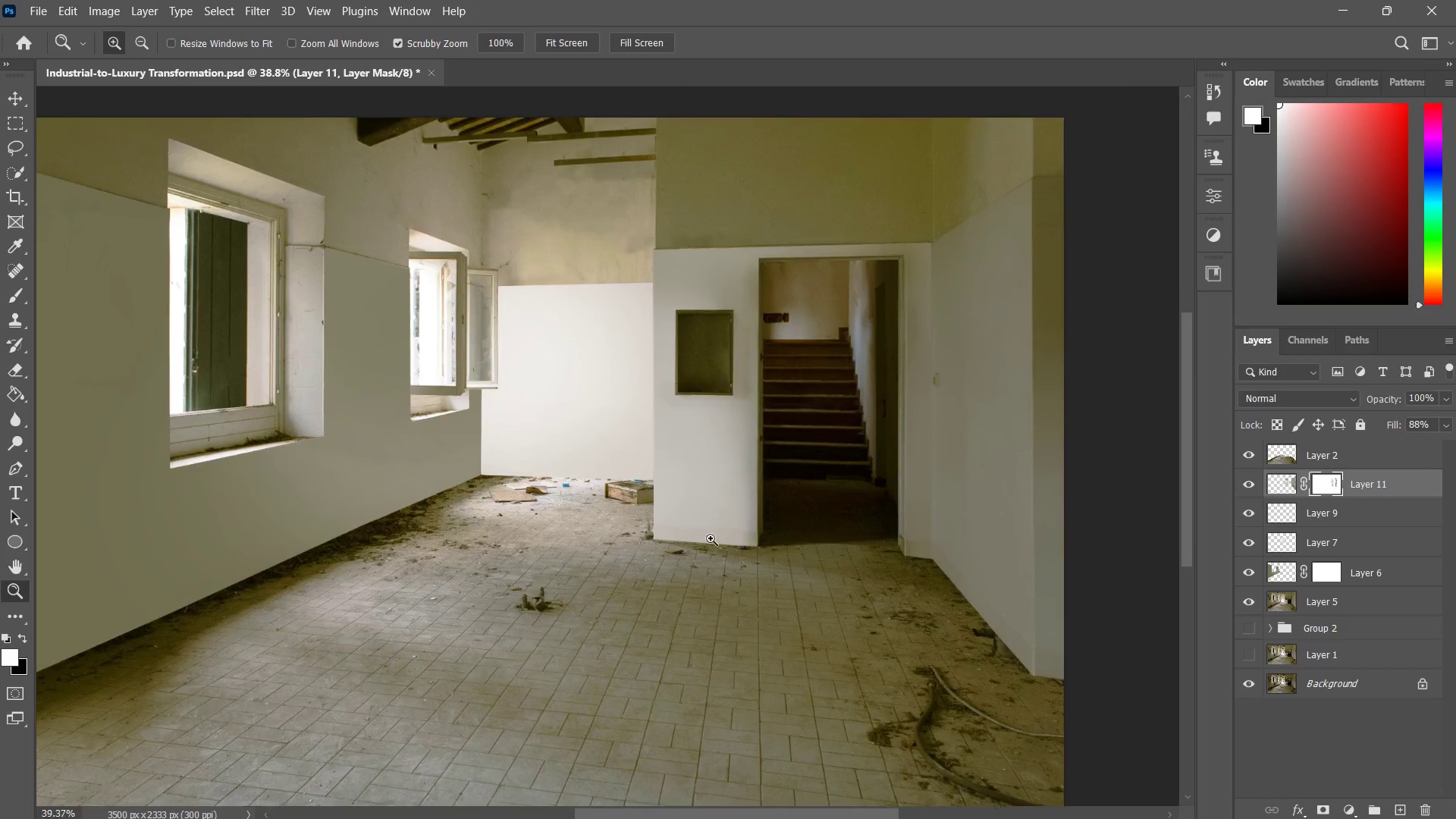 
left_click_drag(start_coordinate=[685, 554], to_coordinate=[724, 519])
 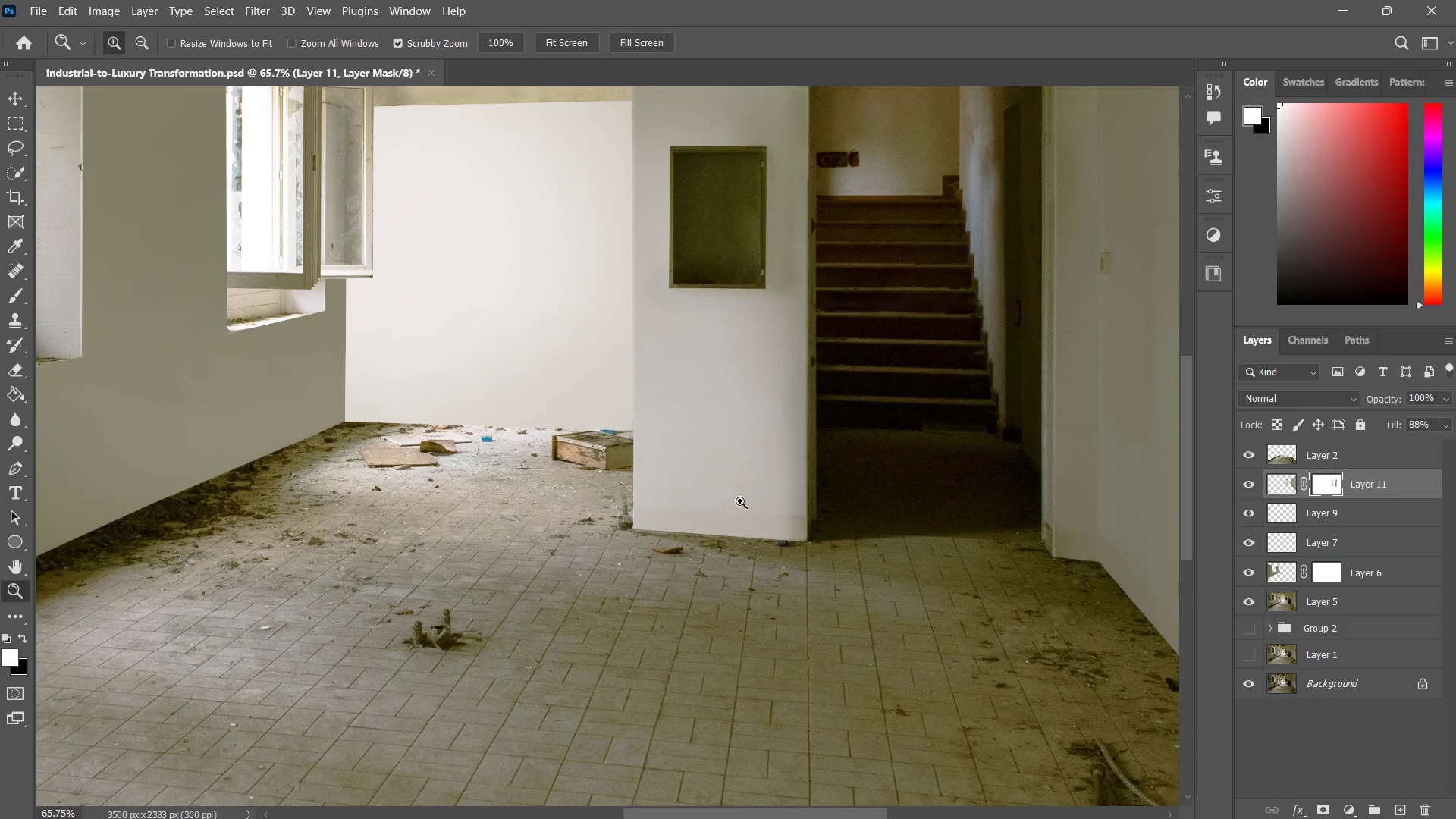 
left_click_drag(start_coordinate=[729, 506], to_coordinate=[723, 516])
 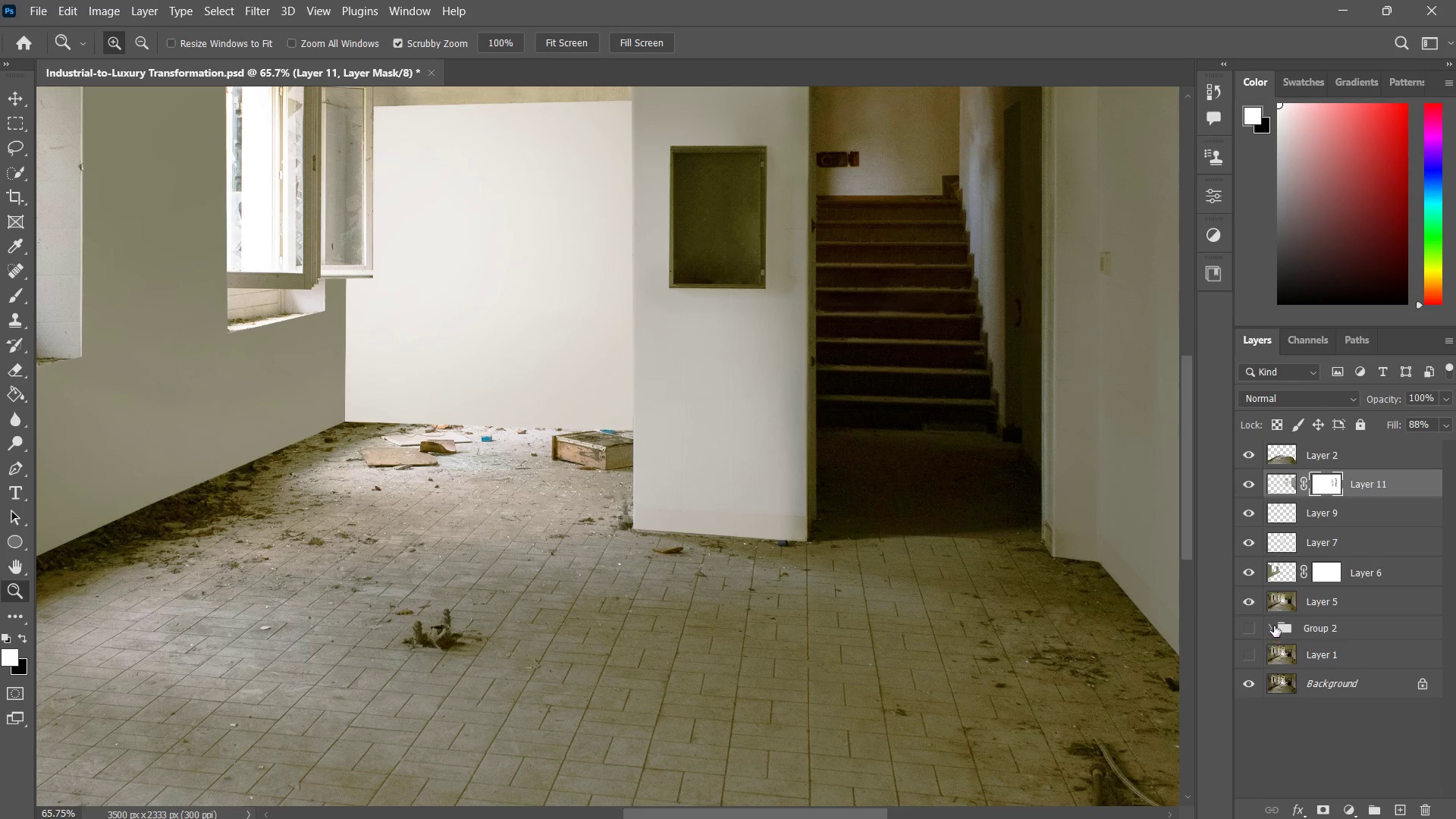 
left_click([1252, 631])
 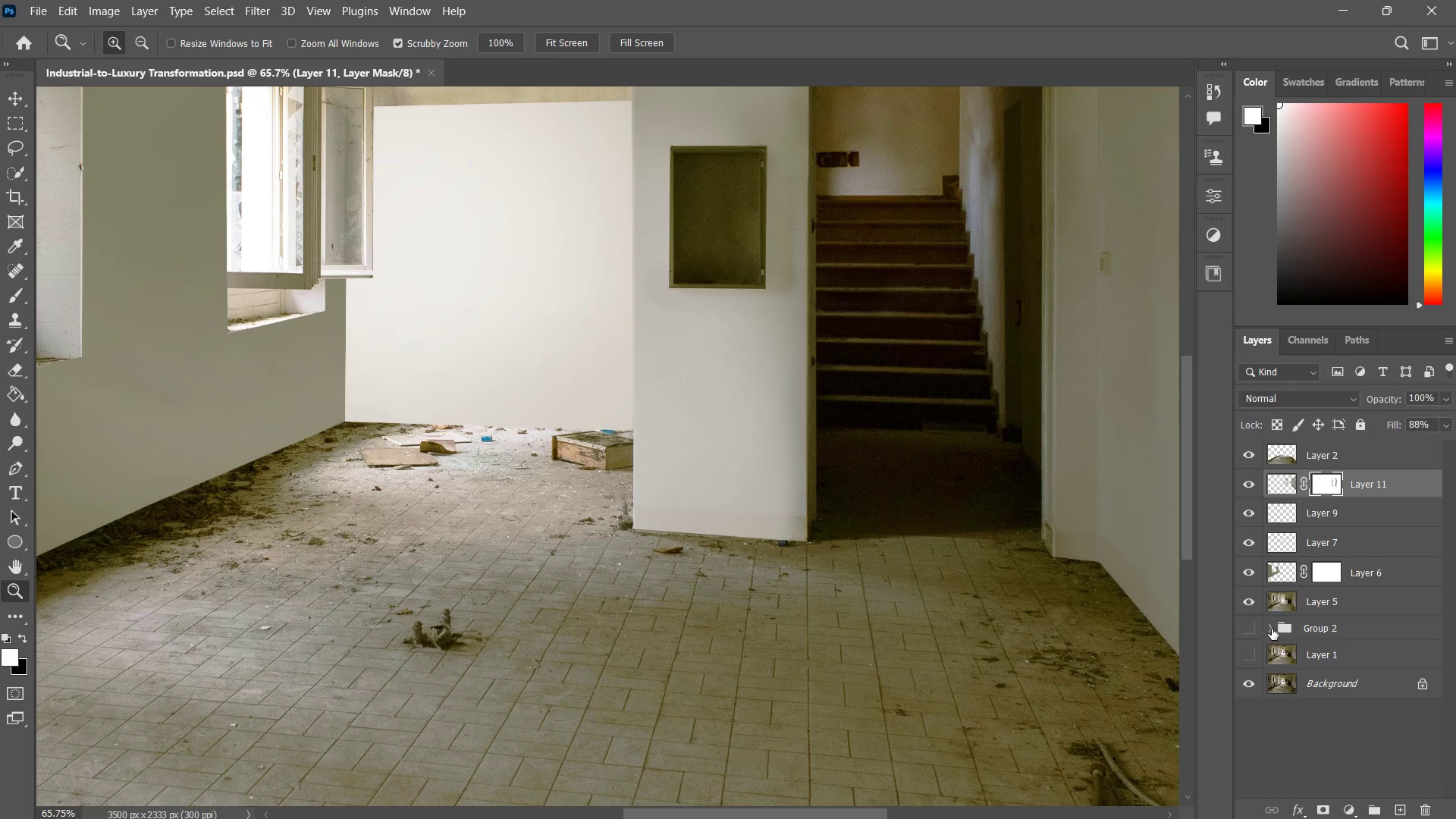 
left_click([1271, 628])
 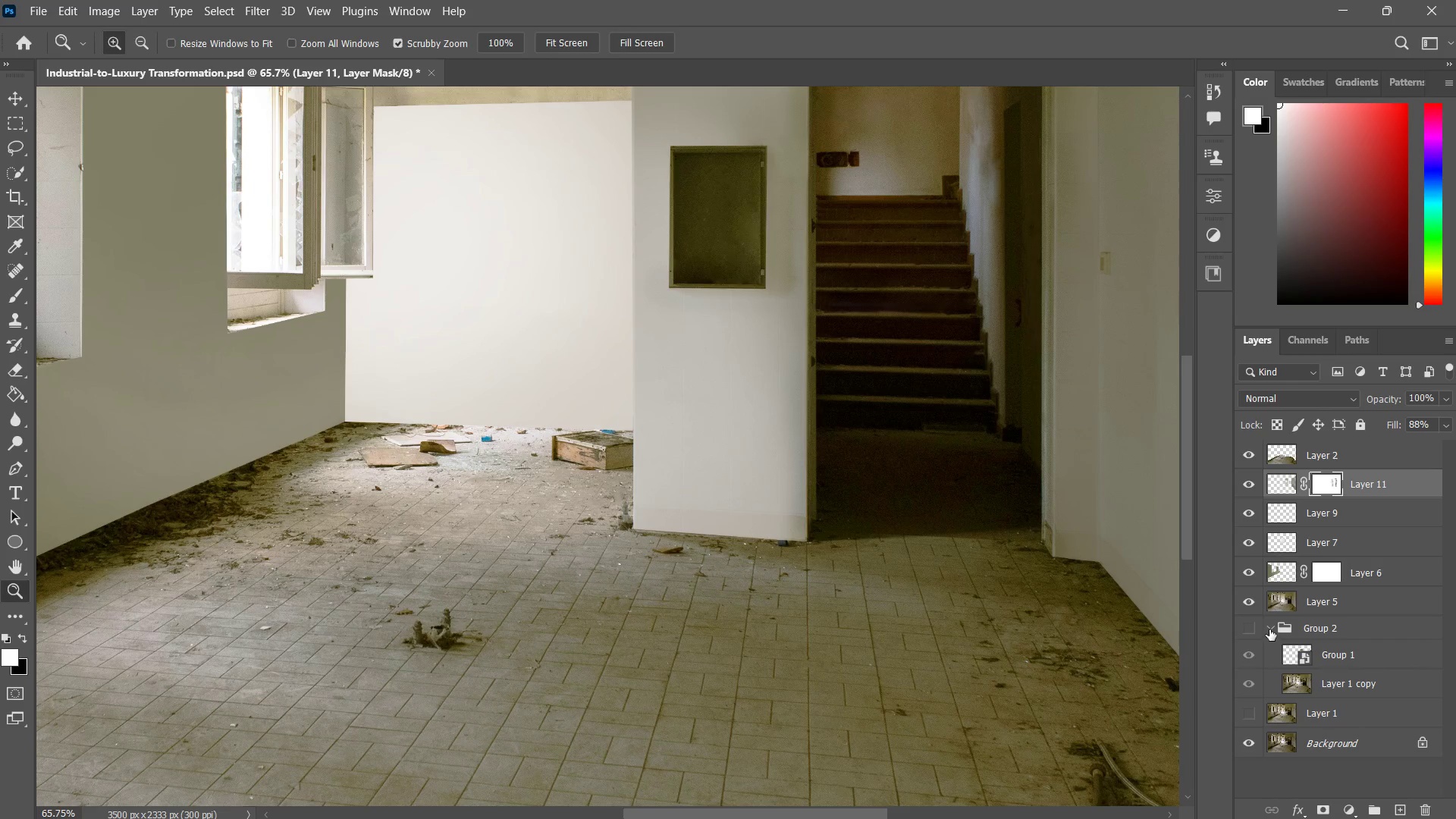 
left_click([1269, 629])
 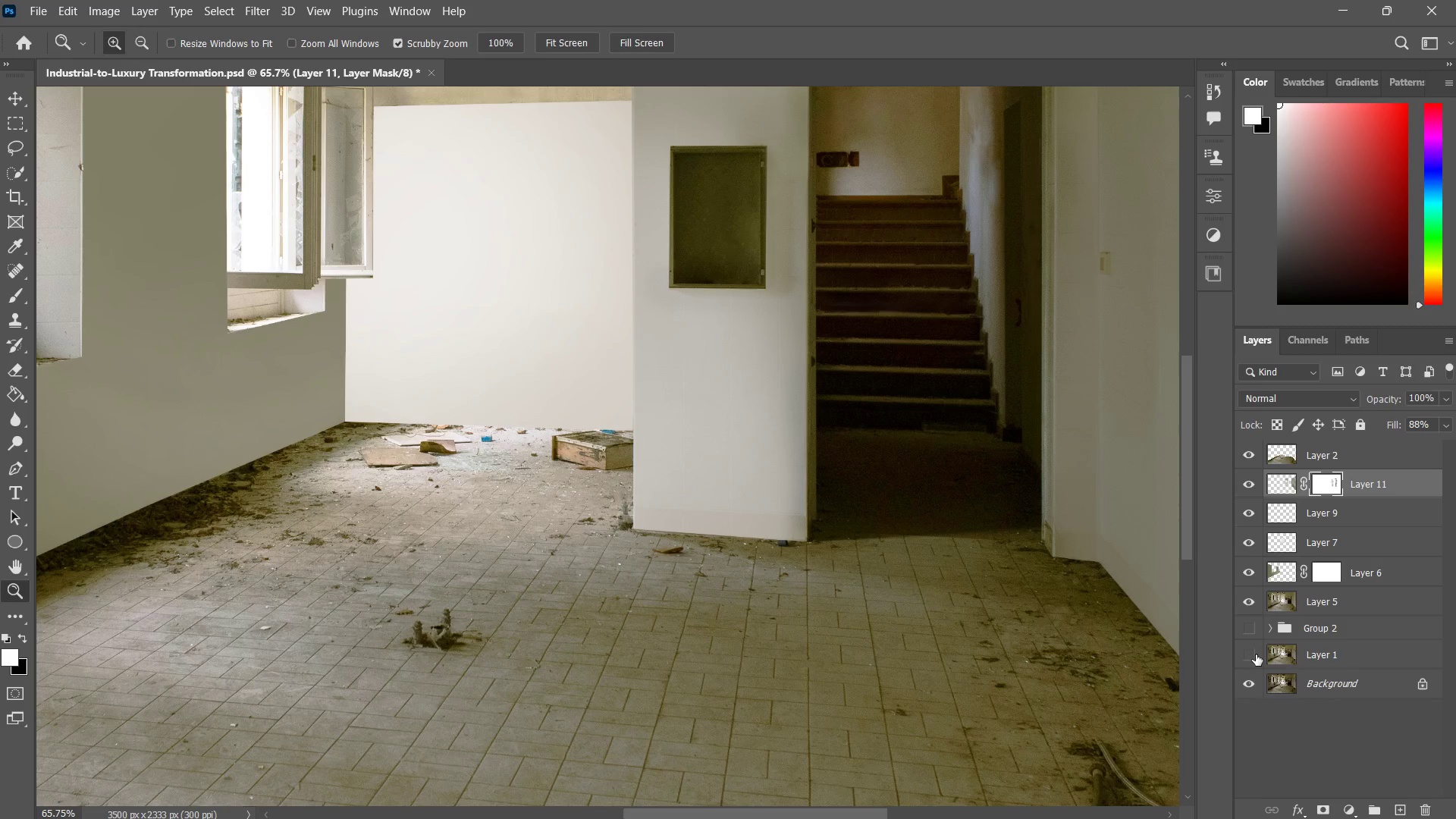 
left_click_drag(start_coordinate=[893, 548], to_coordinate=[868, 579])
 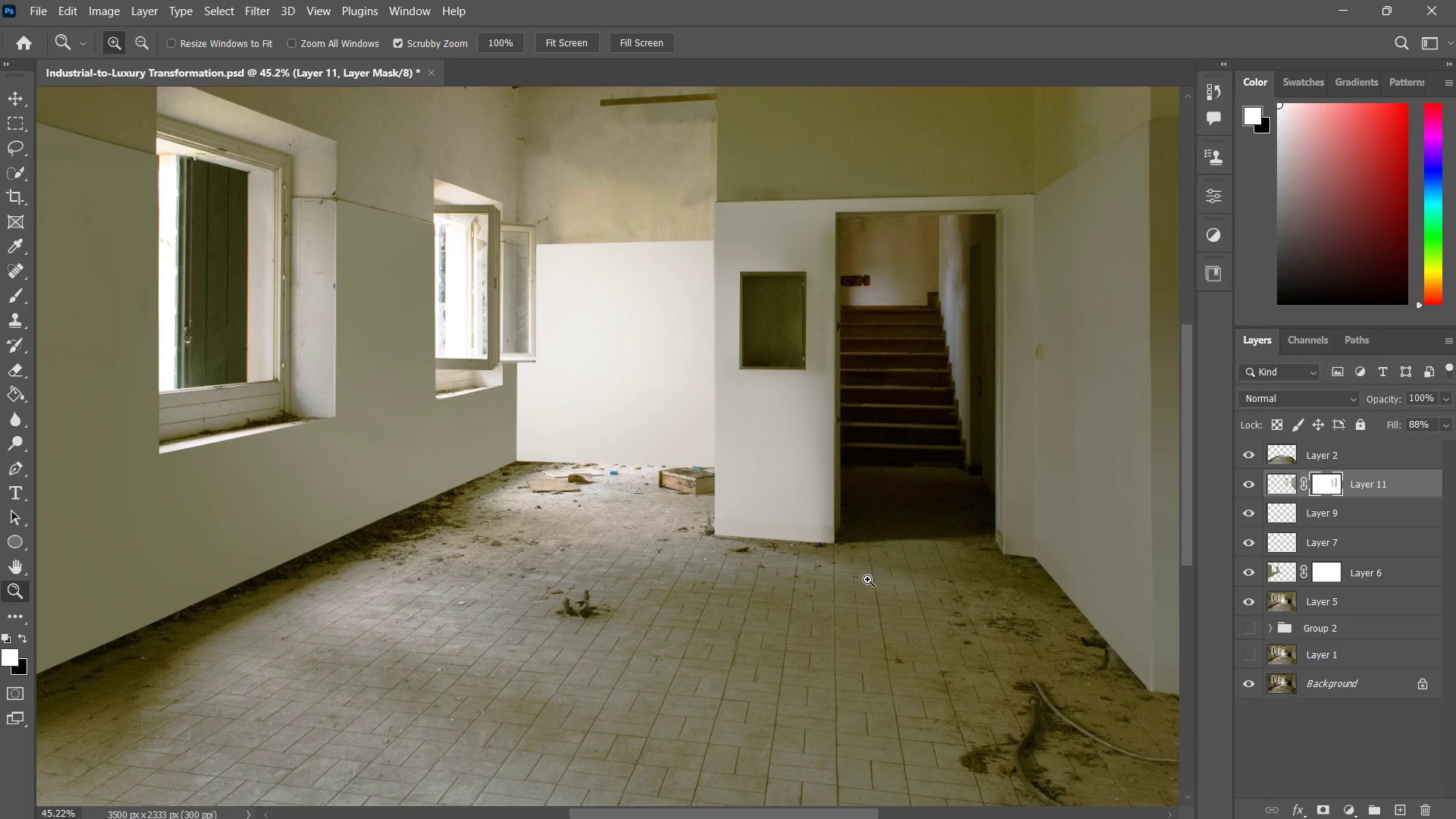 
hold_key(key=Space, duration=0.69)
 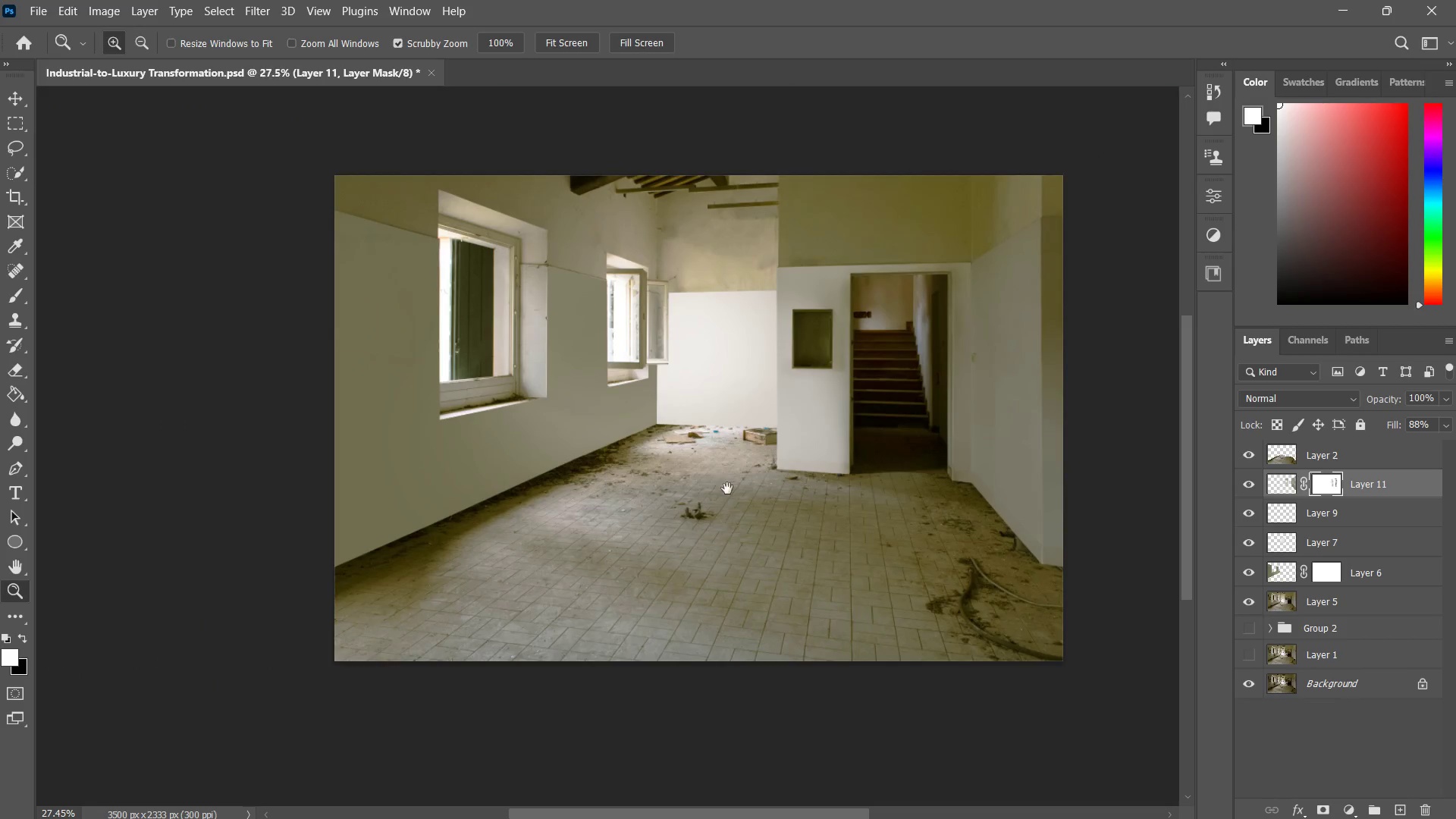 
left_click_drag(start_coordinate=[661, 487], to_coordinate=[740, 438])
 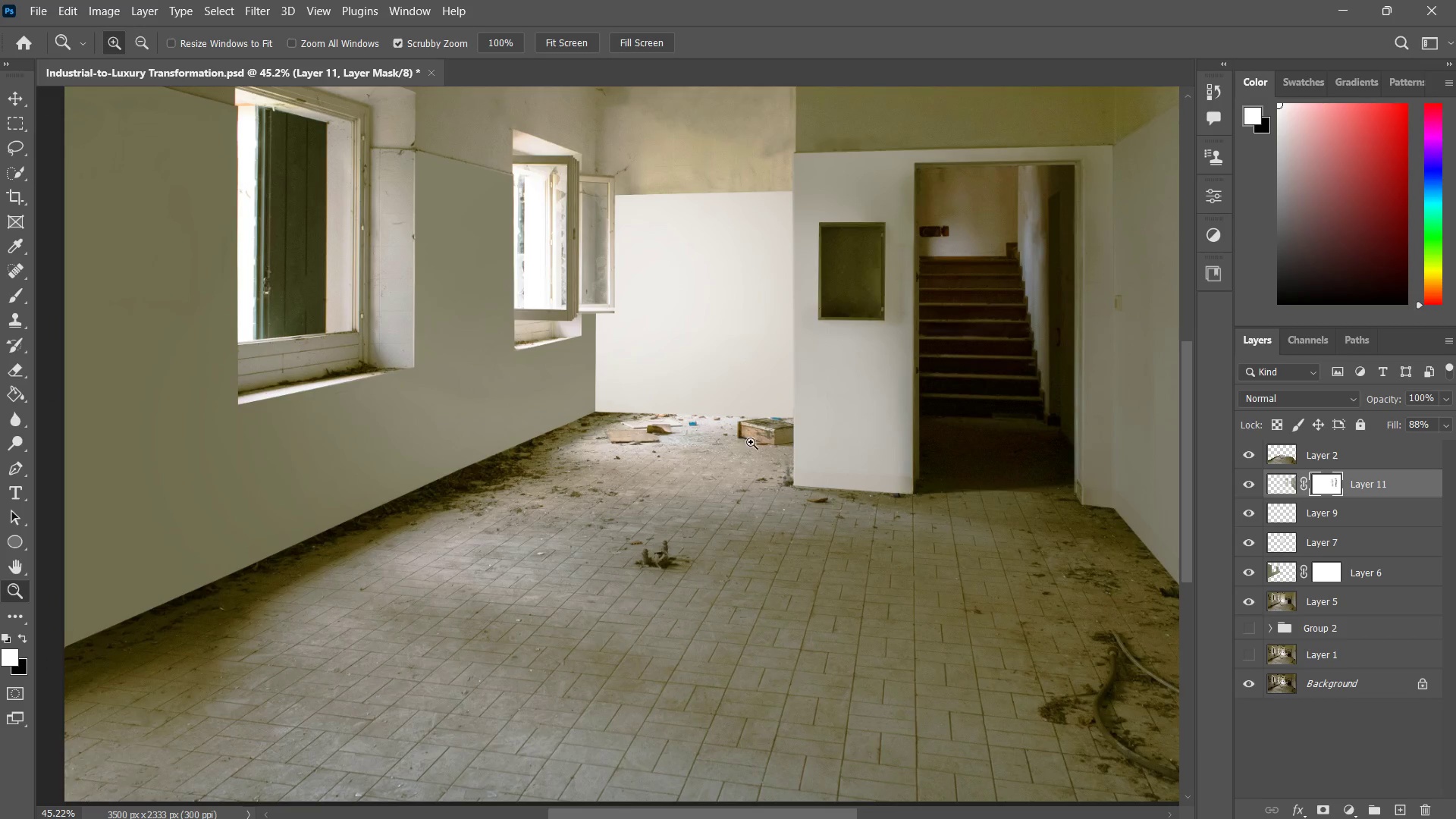 
type(zz)
 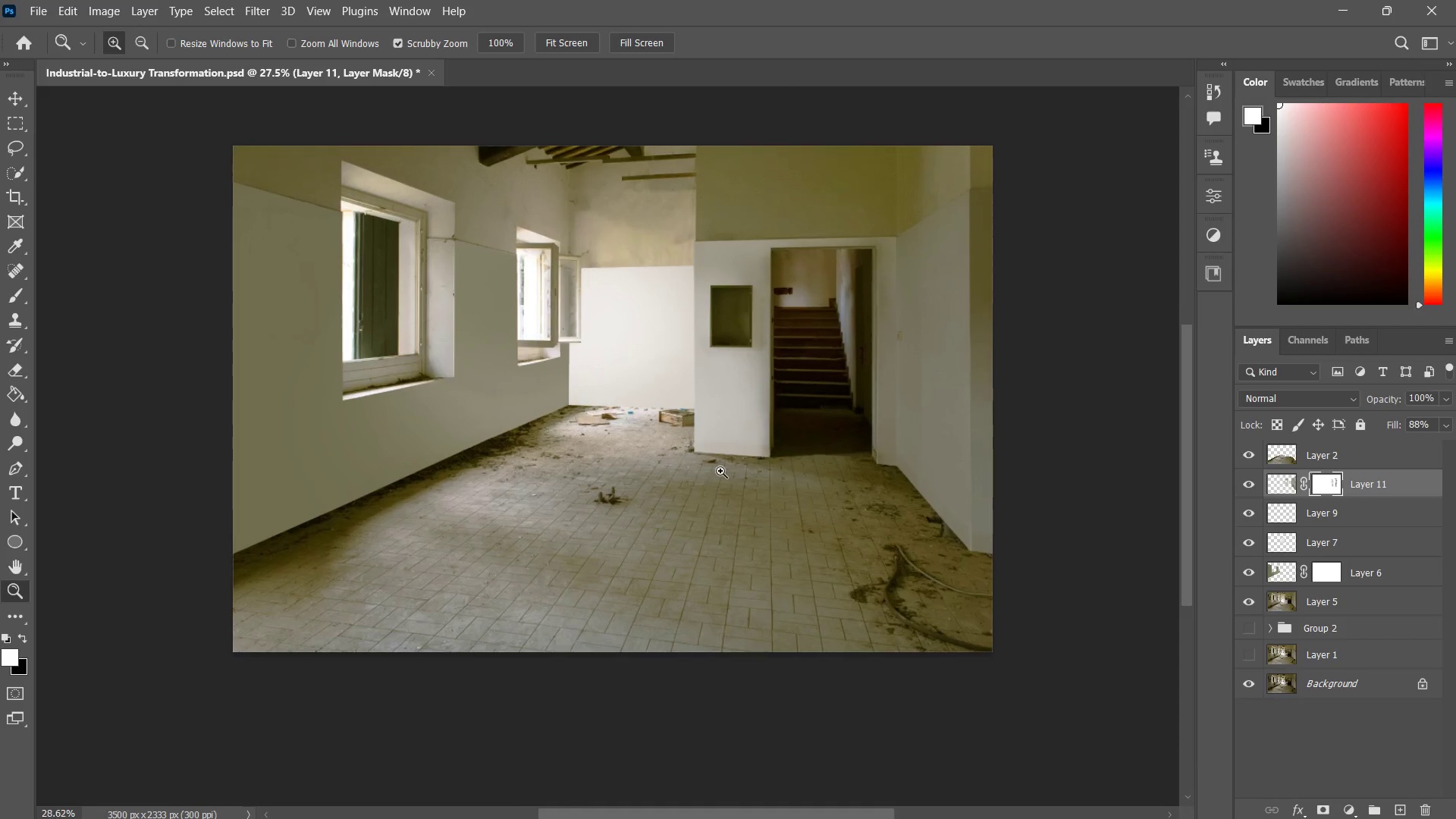 
left_click_drag(start_coordinate=[752, 445], to_coordinate=[719, 482])
 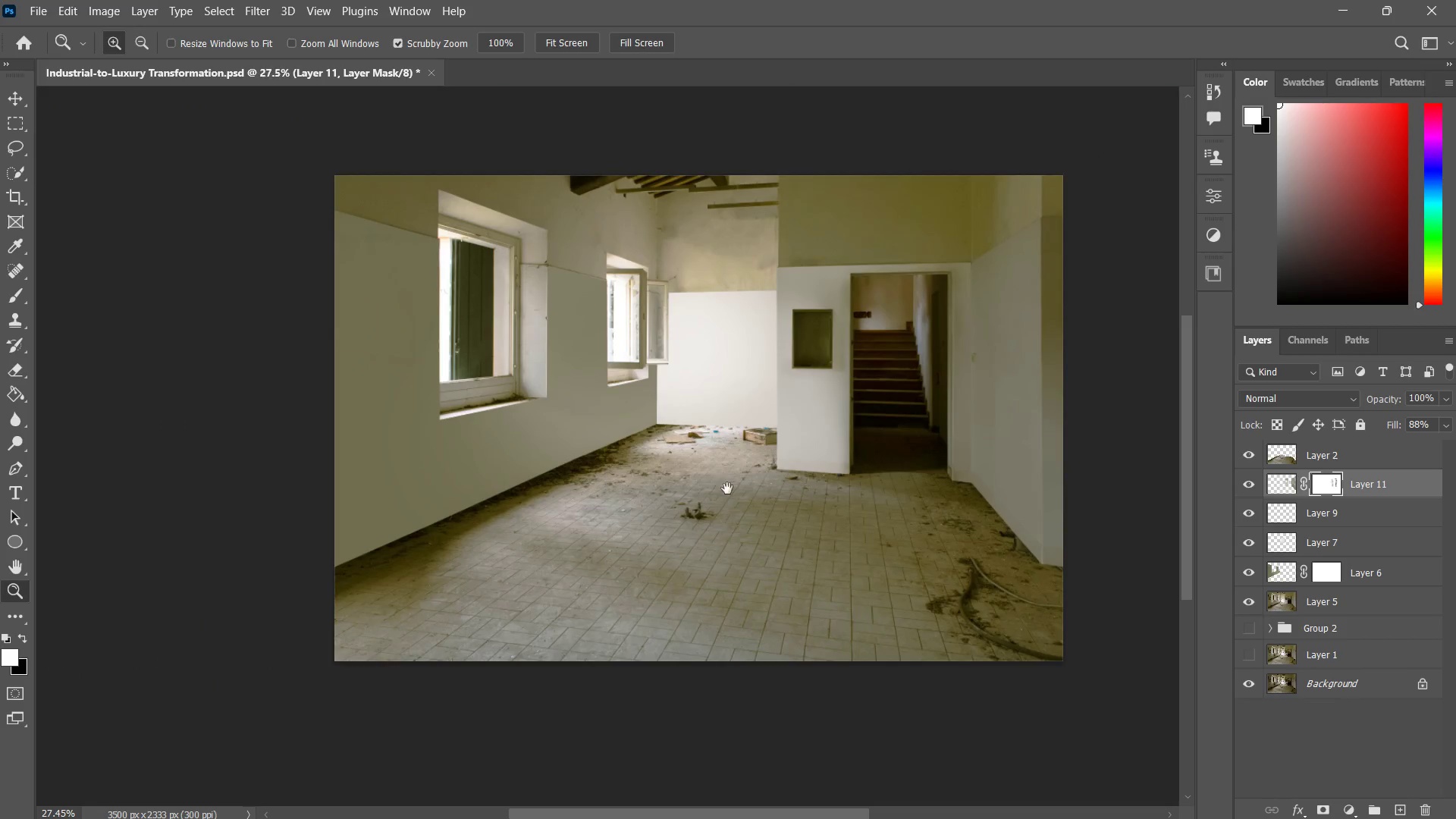 
hold_key(key=Space, duration=0.31)
 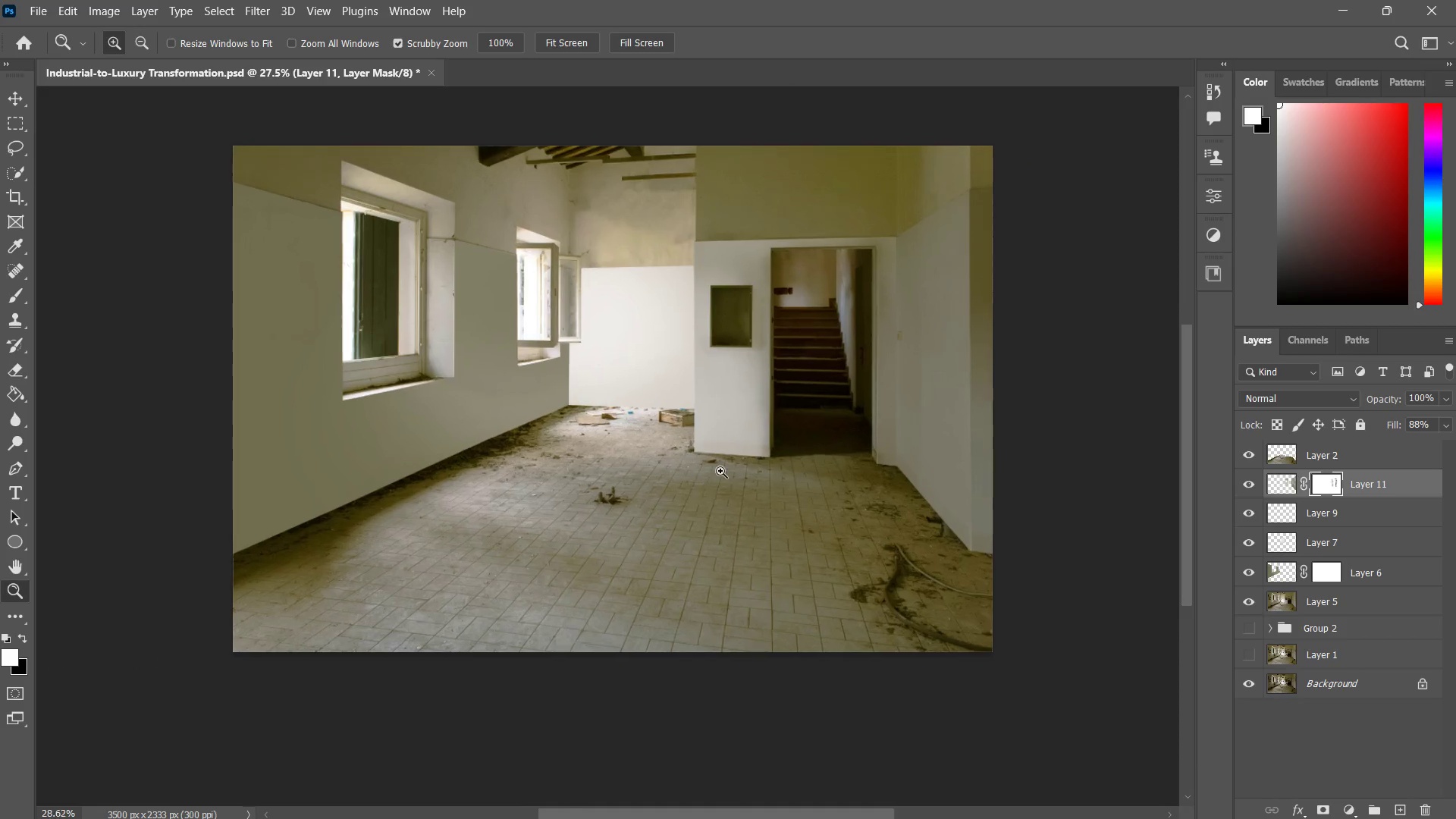 
left_click_drag(start_coordinate=[728, 494], to_coordinate=[689, 486])
 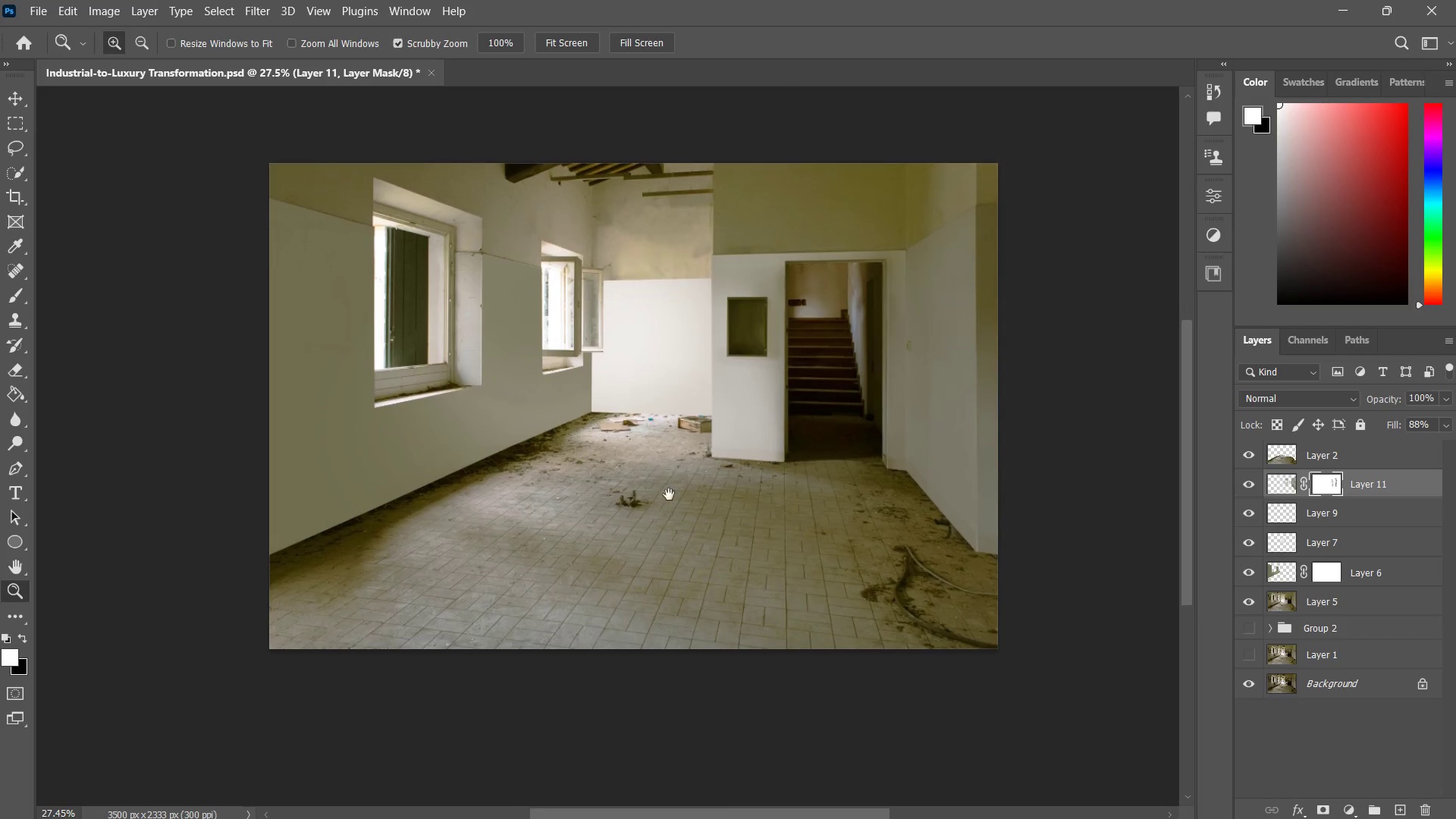 
left_click_drag(start_coordinate=[673, 494], to_coordinate=[720, 471])
 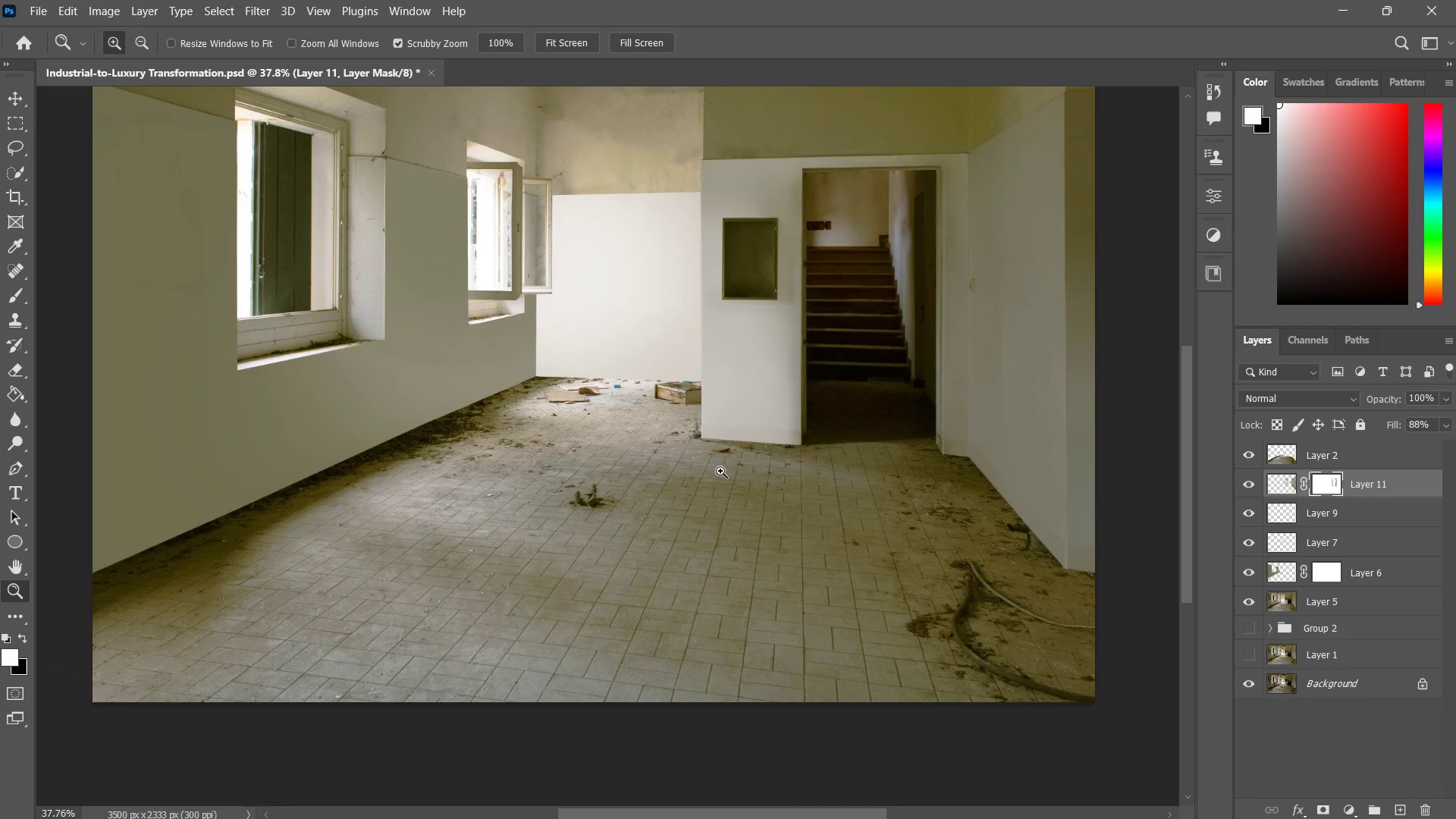 
key(Alt+Tab)
 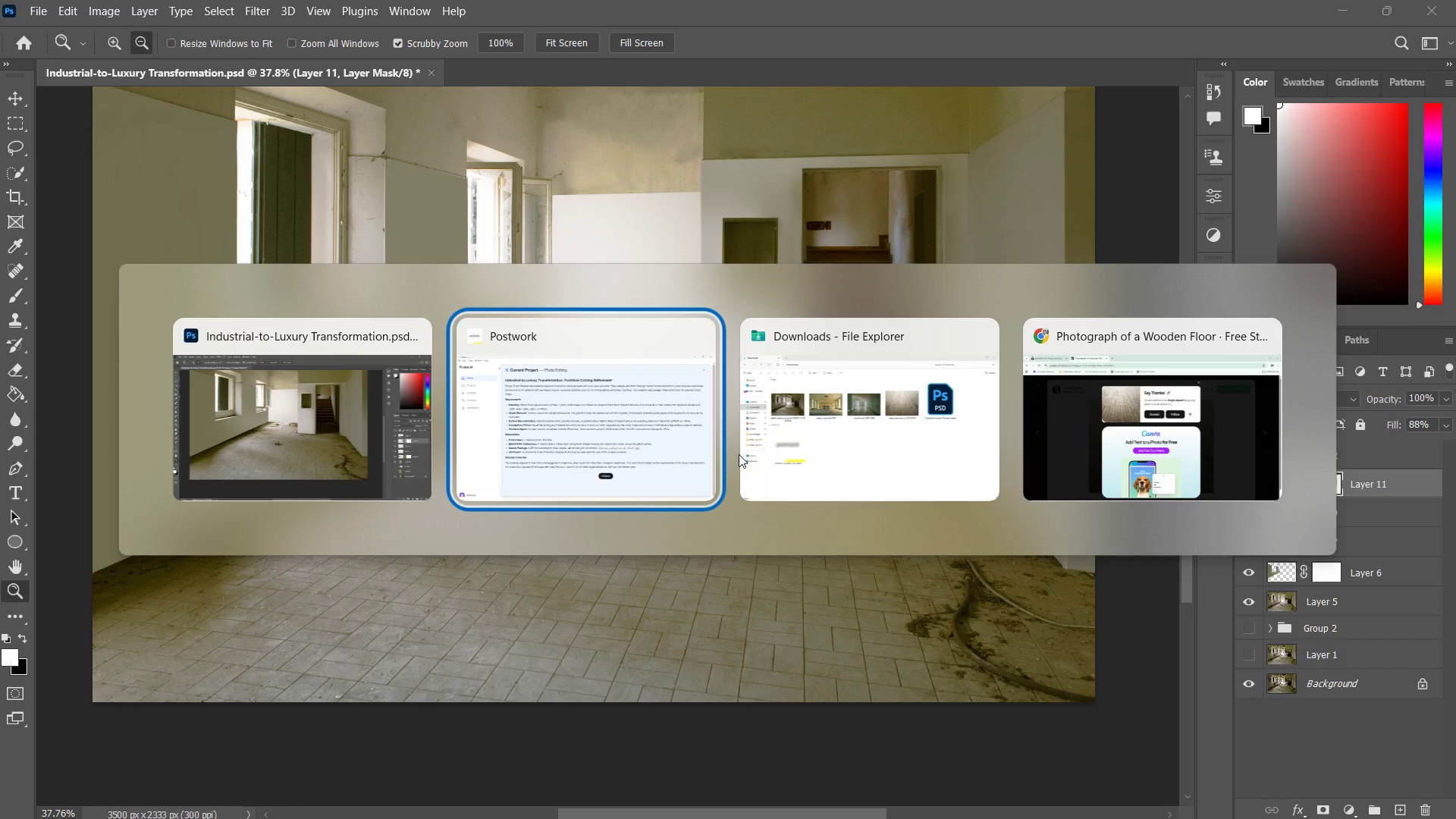 
key(Alt+Tab)
 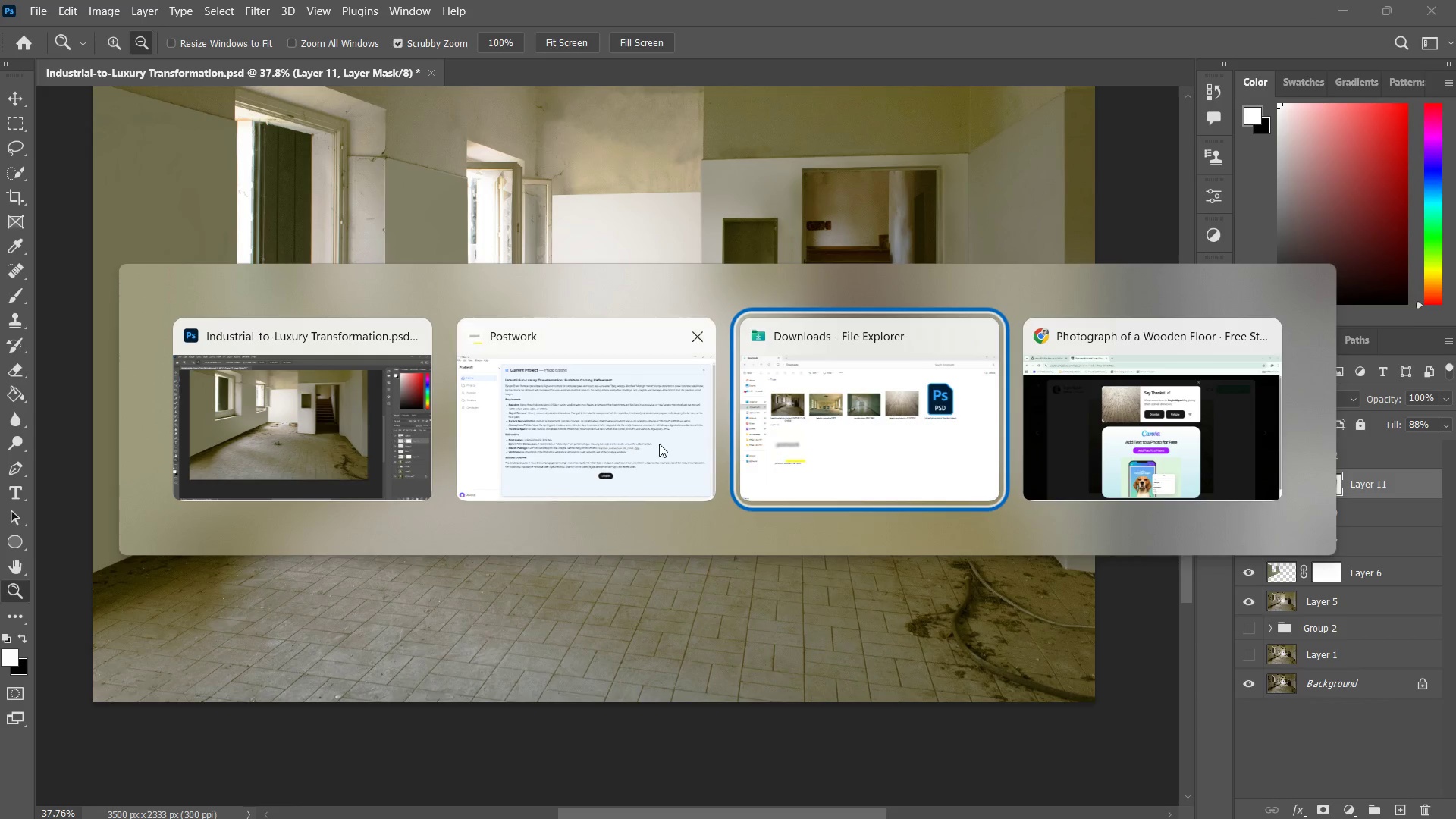 
left_click([649, 440])